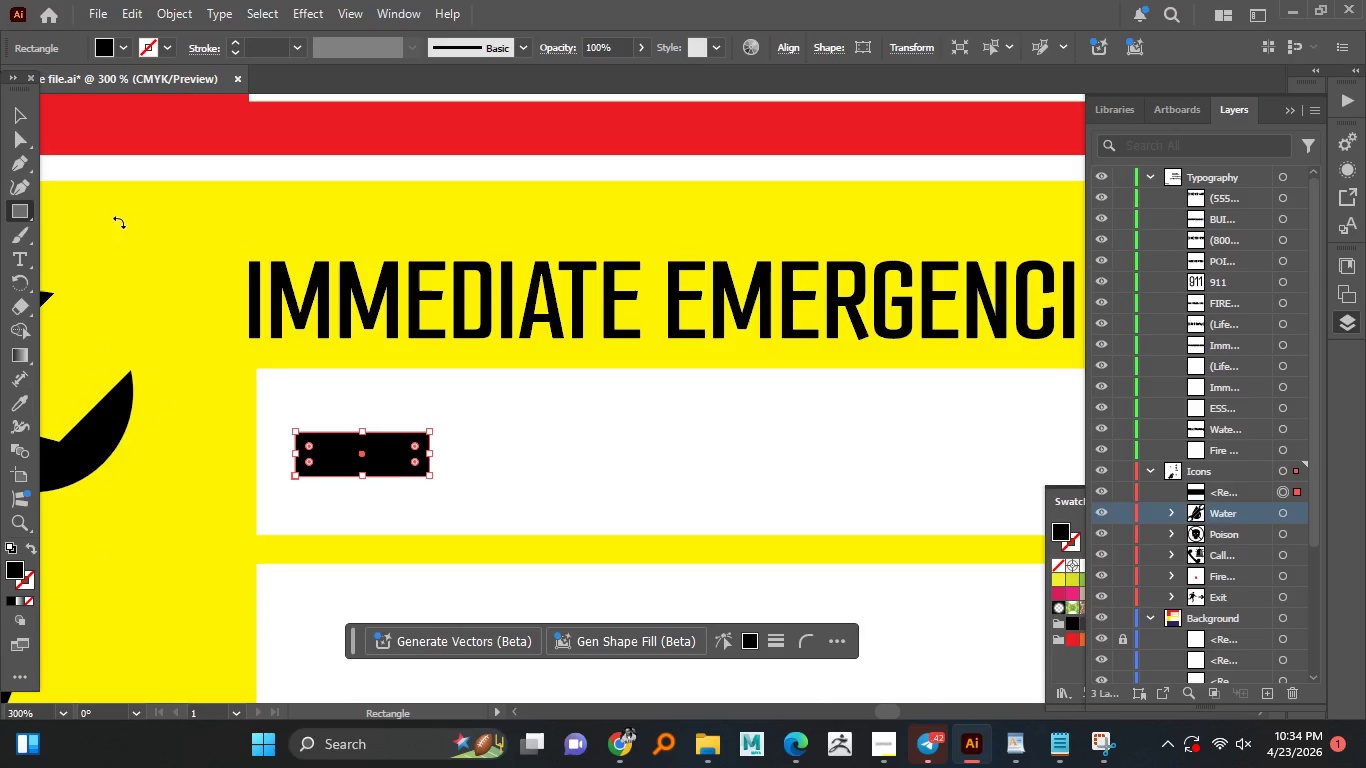 
left_click([10, 119])
 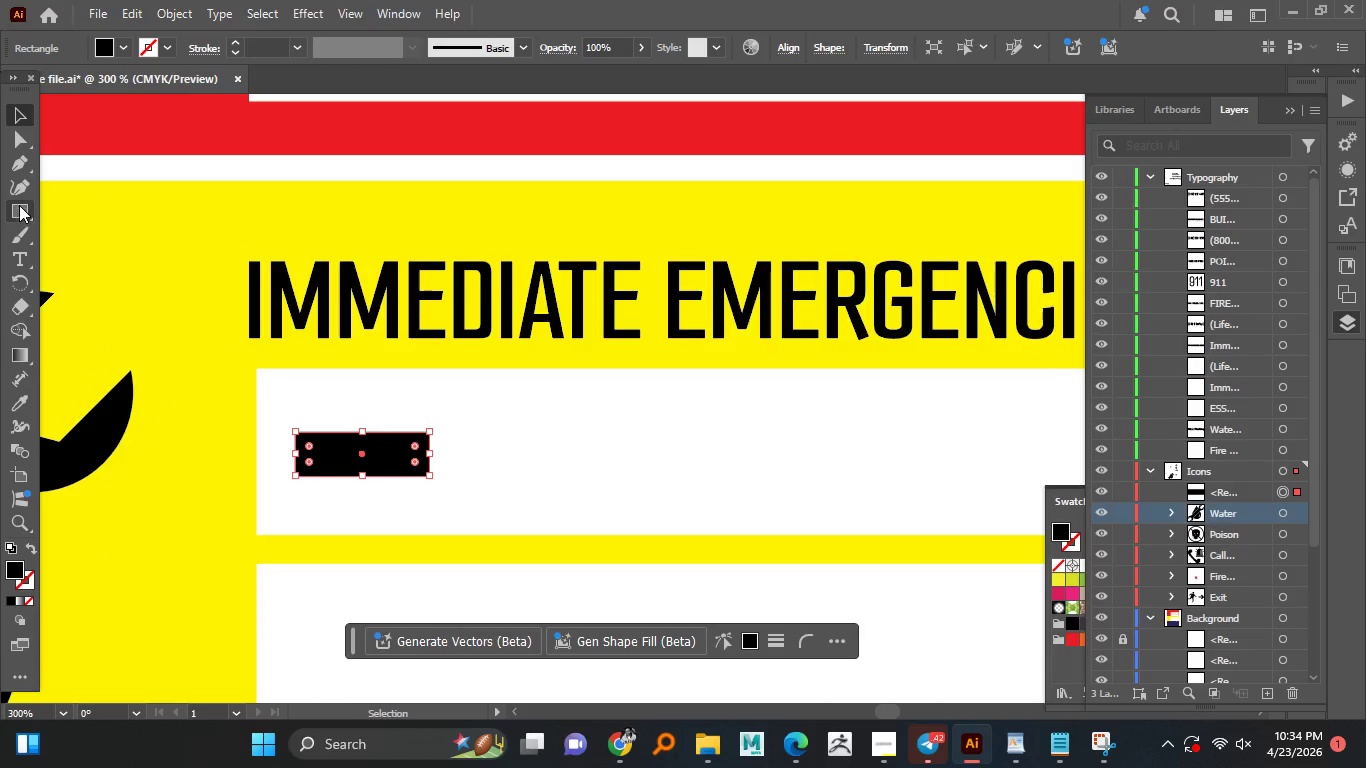 
left_click([19, 206])
 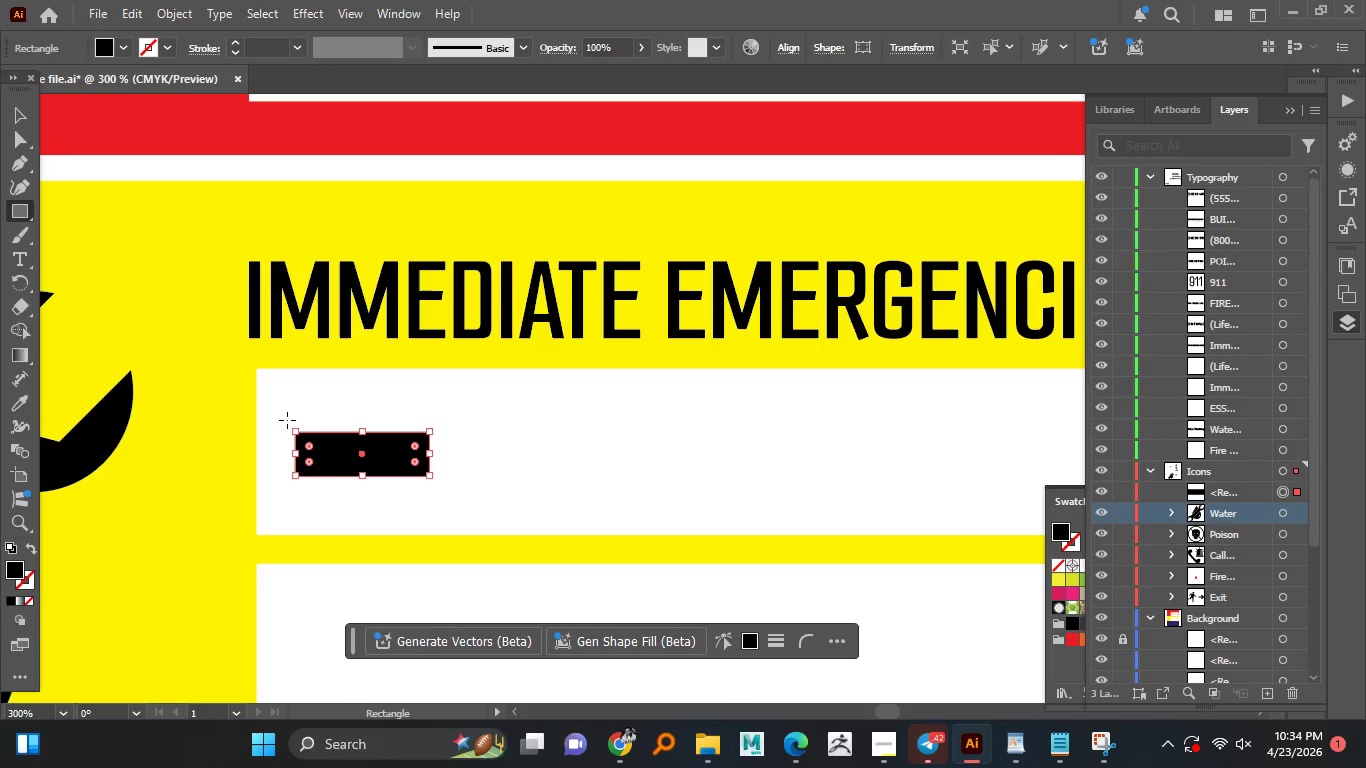 
left_click_drag(start_coordinate=[285, 420], to_coordinate=[310, 491])
 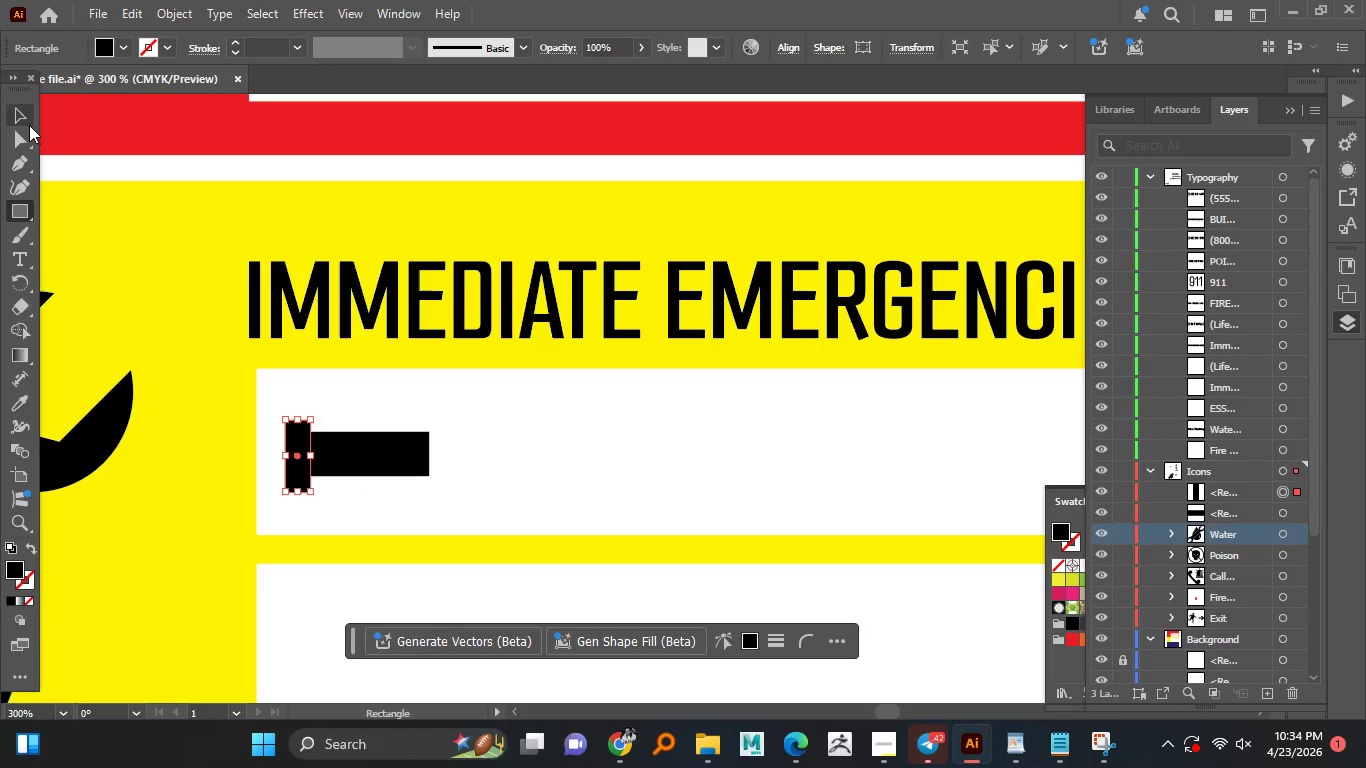 
left_click([23, 121])
 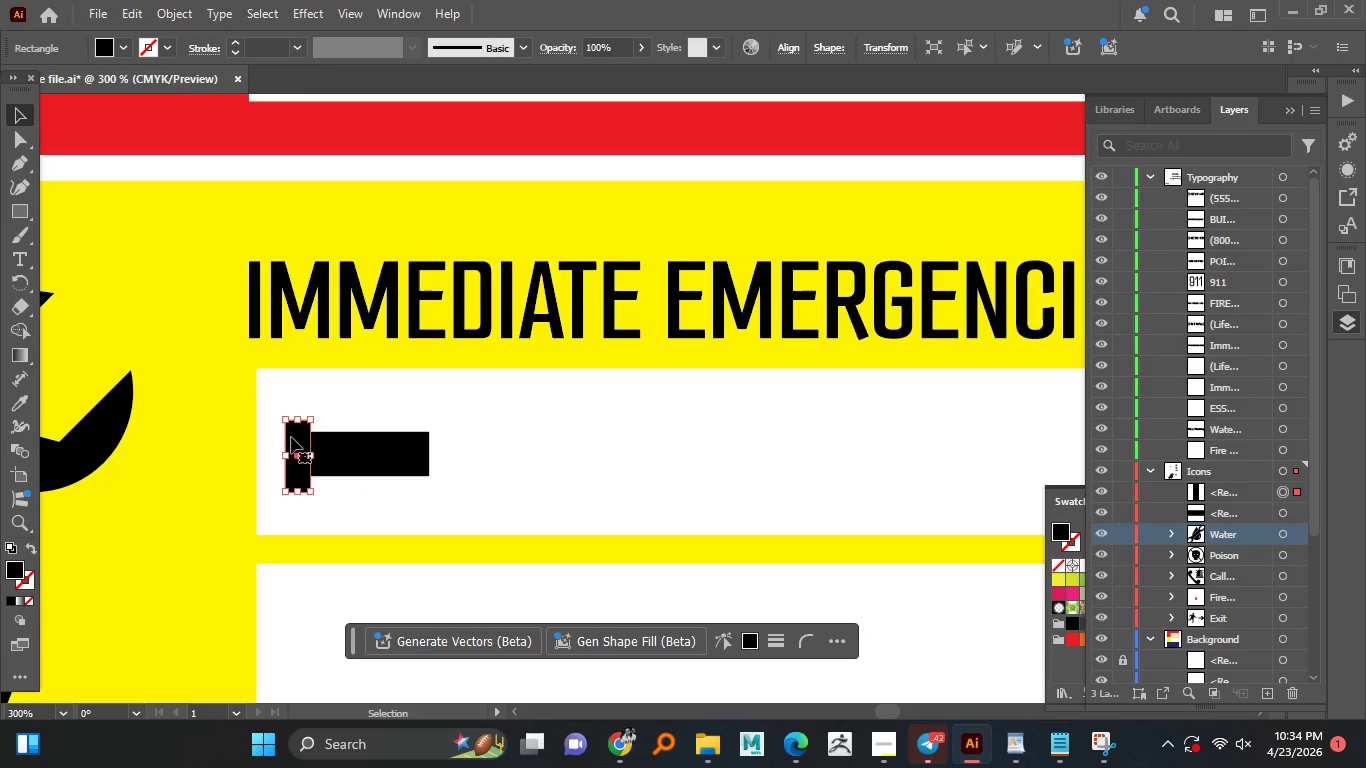 
left_click_drag(start_coordinate=[293, 437], to_coordinate=[437, 439])
 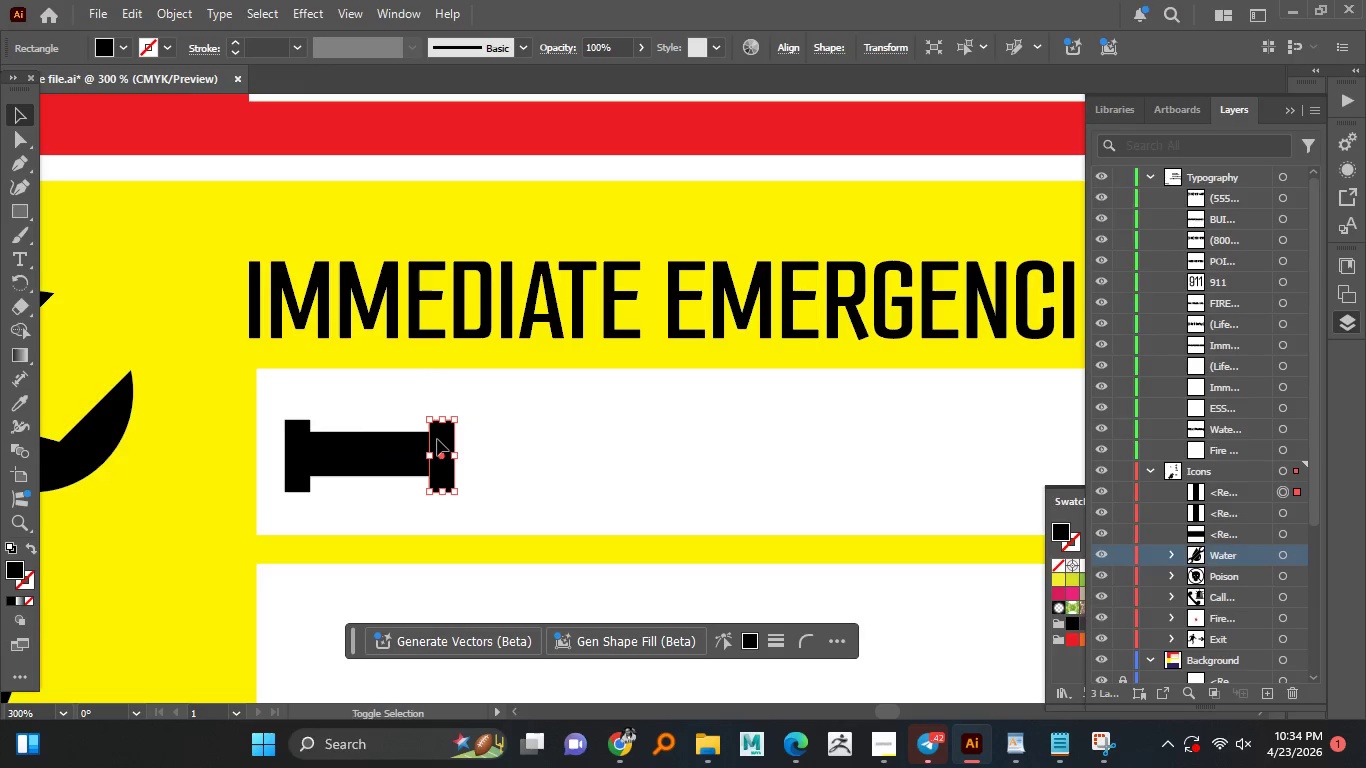 
hold_key(key=AltLeft, duration=3.31)
 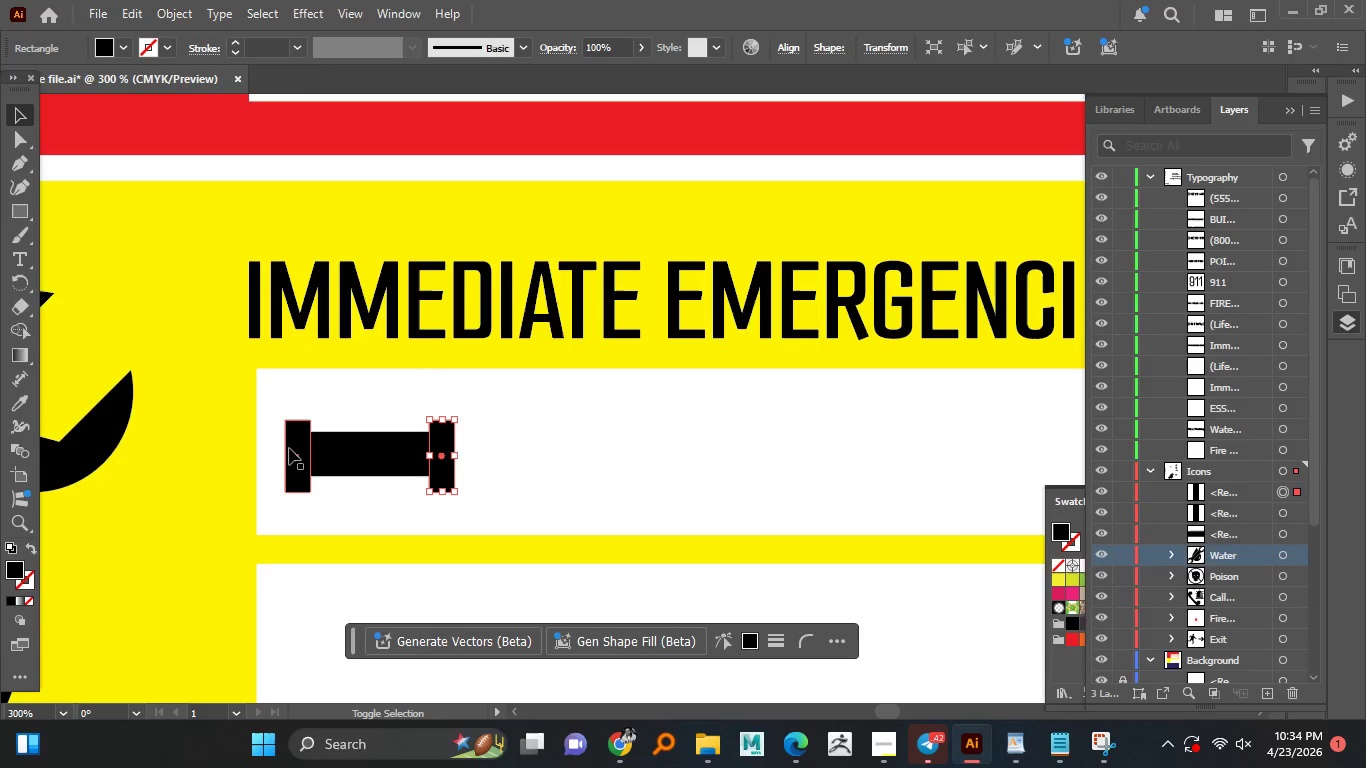 
hold_key(key=ShiftLeft, duration=1.51)
 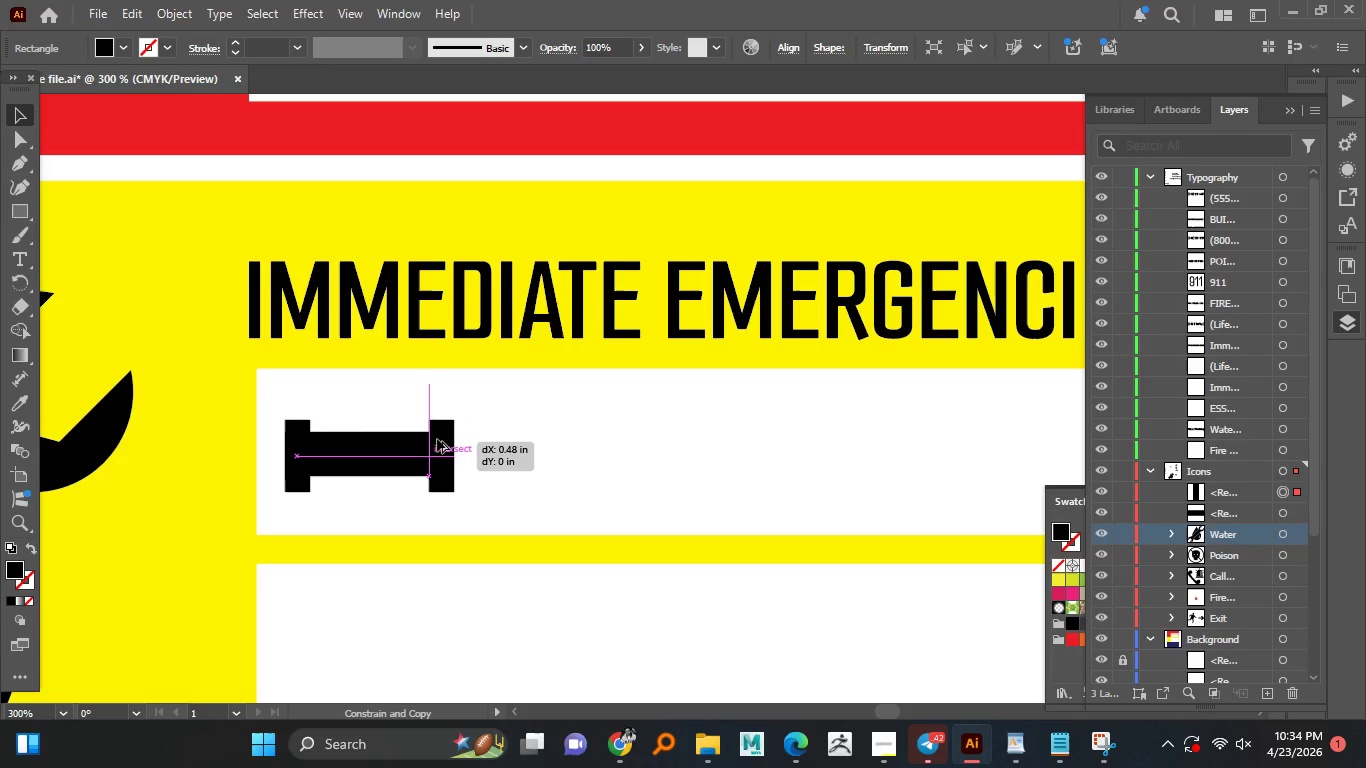 
hold_key(key=ShiftLeft, duration=1.5)
 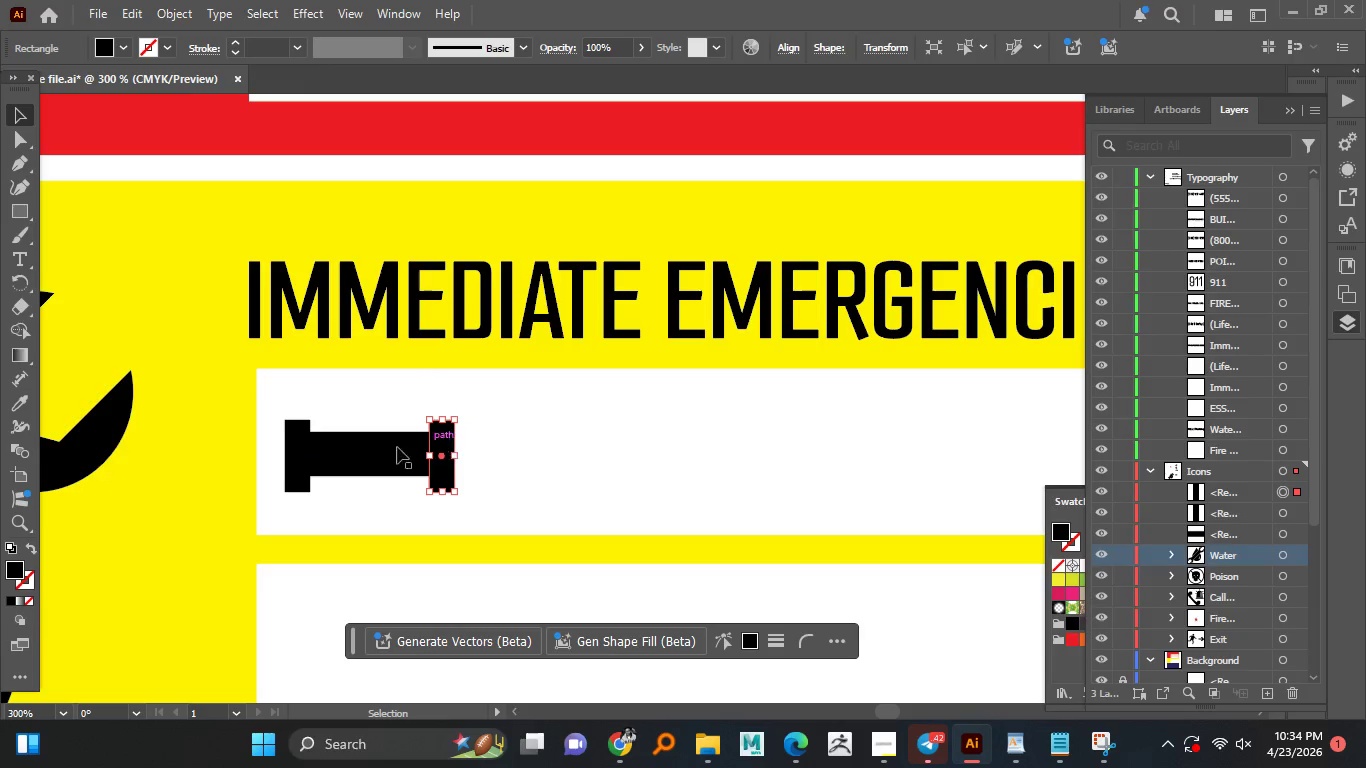 
key(Shift+ShiftLeft)
 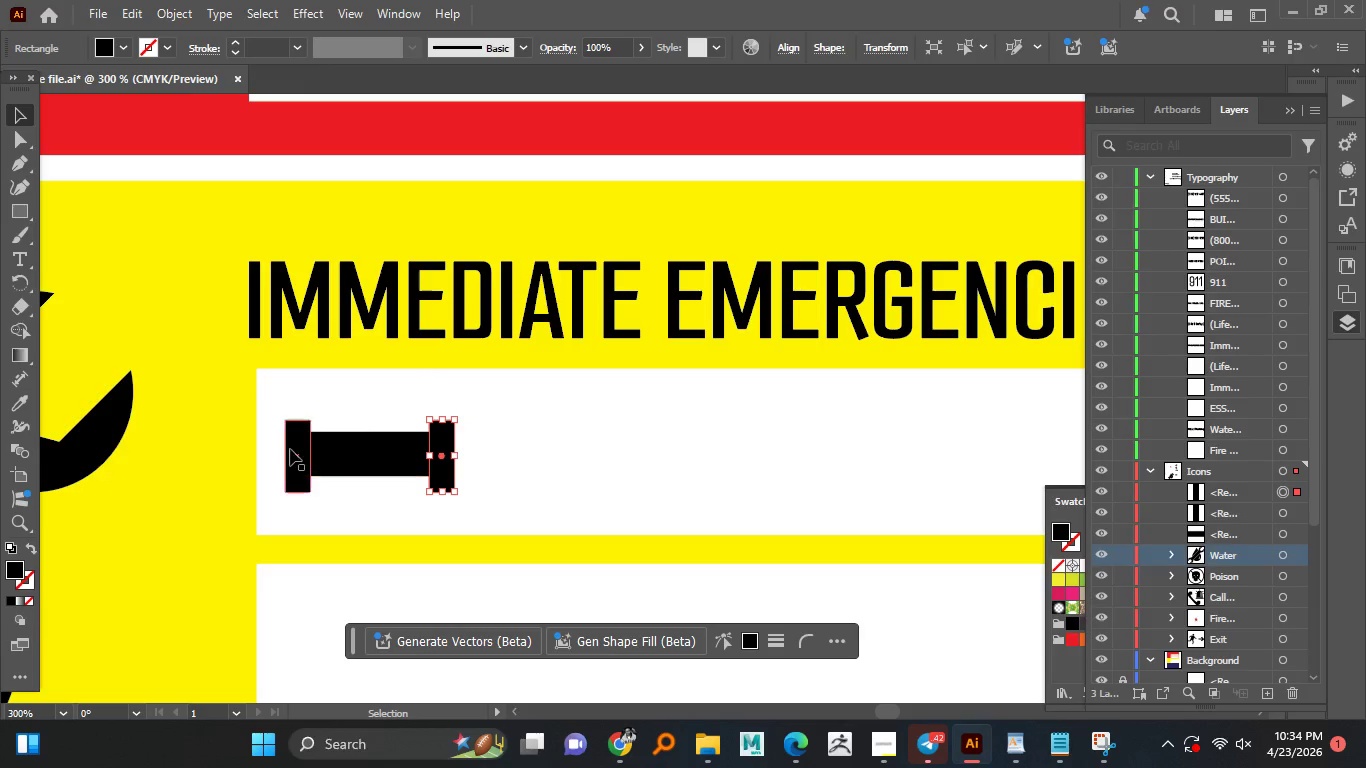 
hold_key(key=ShiftLeft, duration=26.66)
left_click([289, 448])
 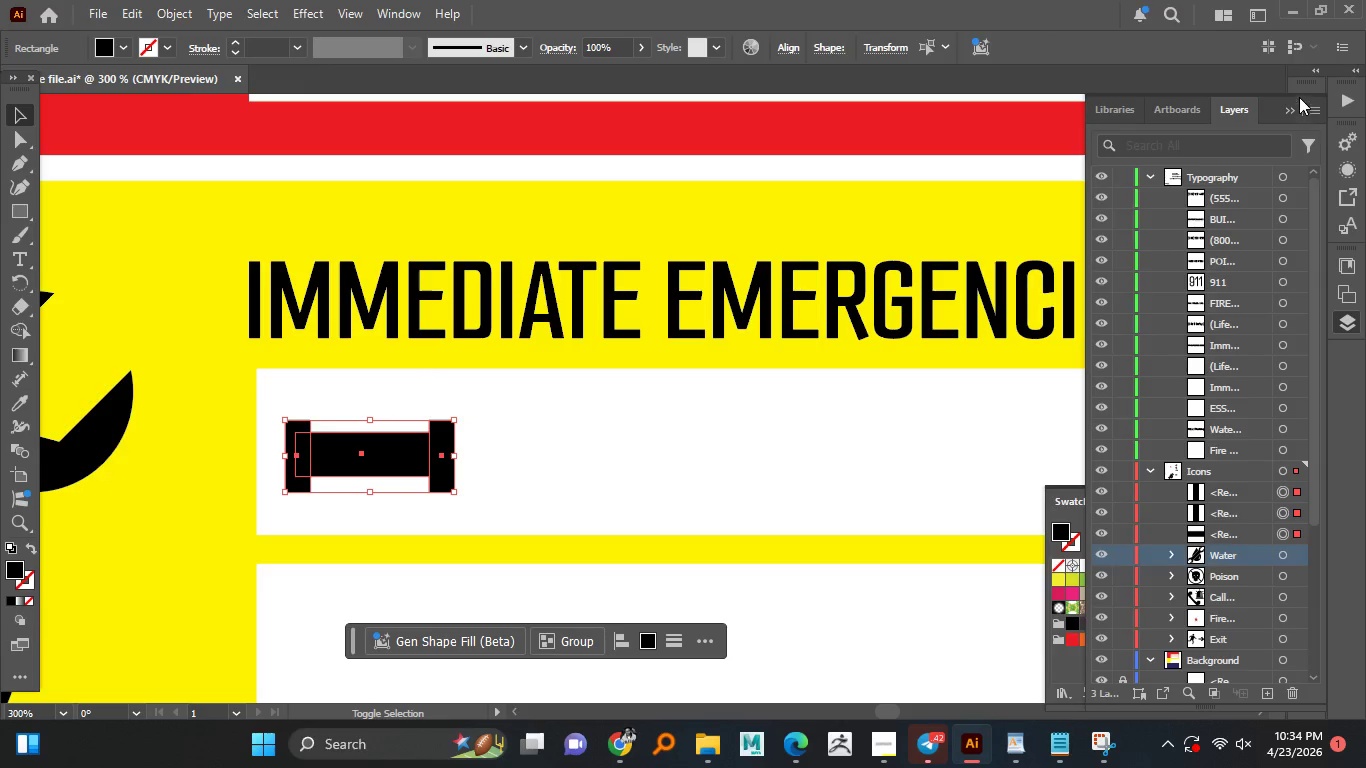 
left_click([1293, 107])
 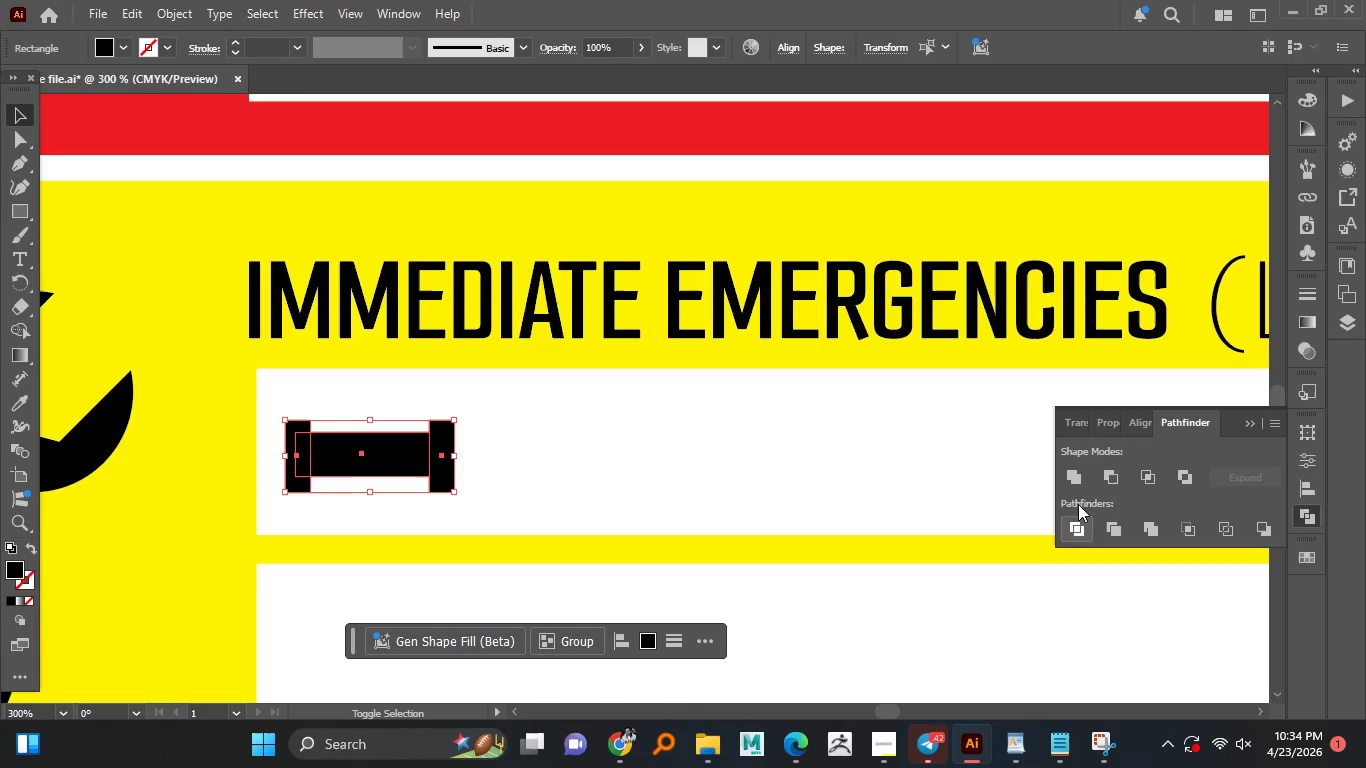 
left_click([1077, 481])
 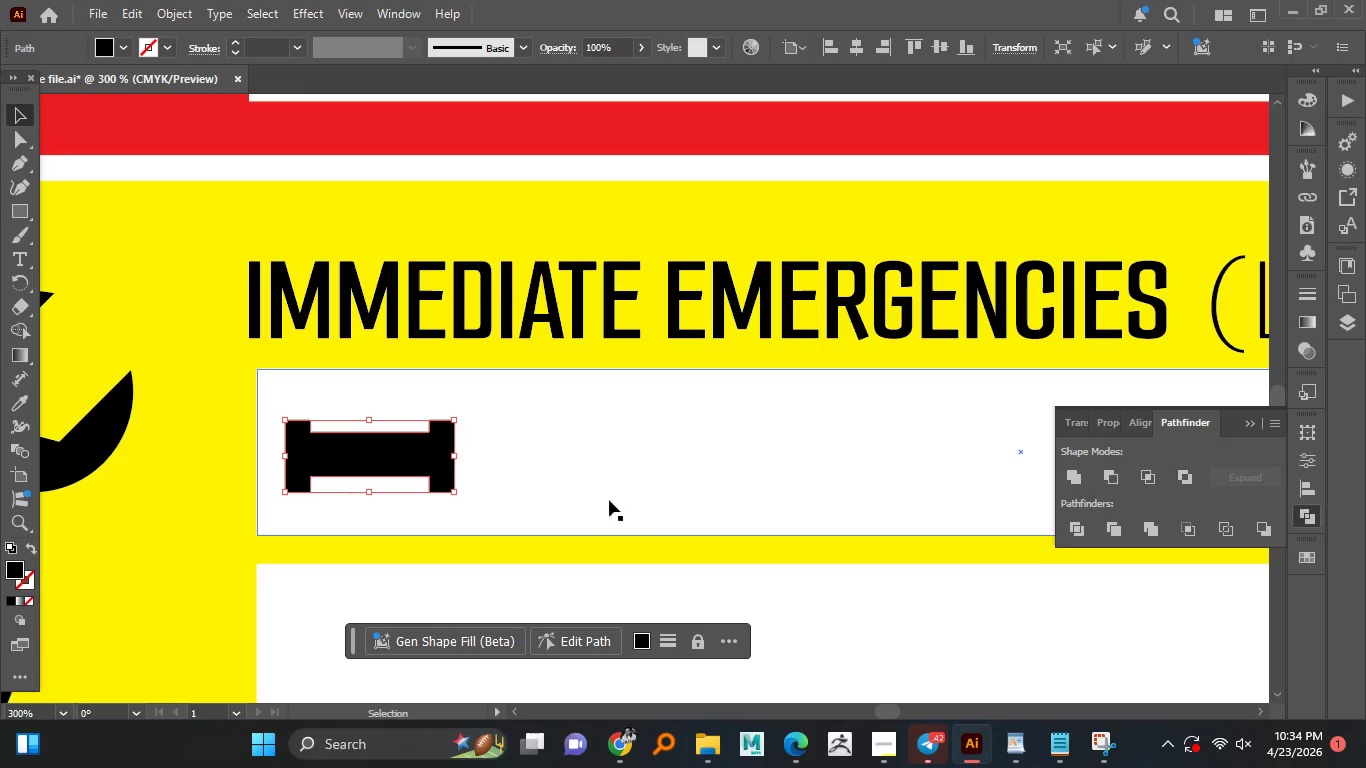 
hold_key(key=AltLeft, duration=1.5)
scroll: coordinate [441, 482], scroll_direction: up, amount: 1.0
 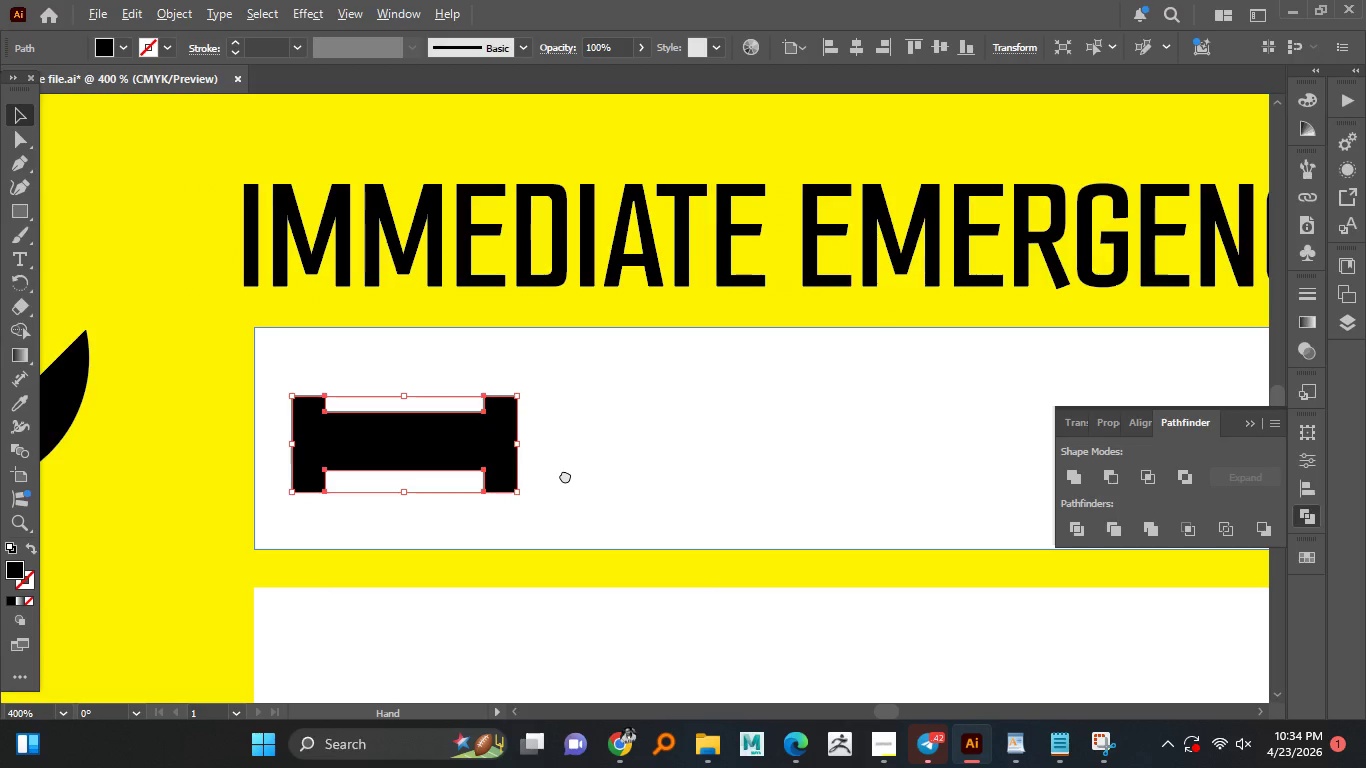 
hold_key(key=AltLeft, duration=1.41)
 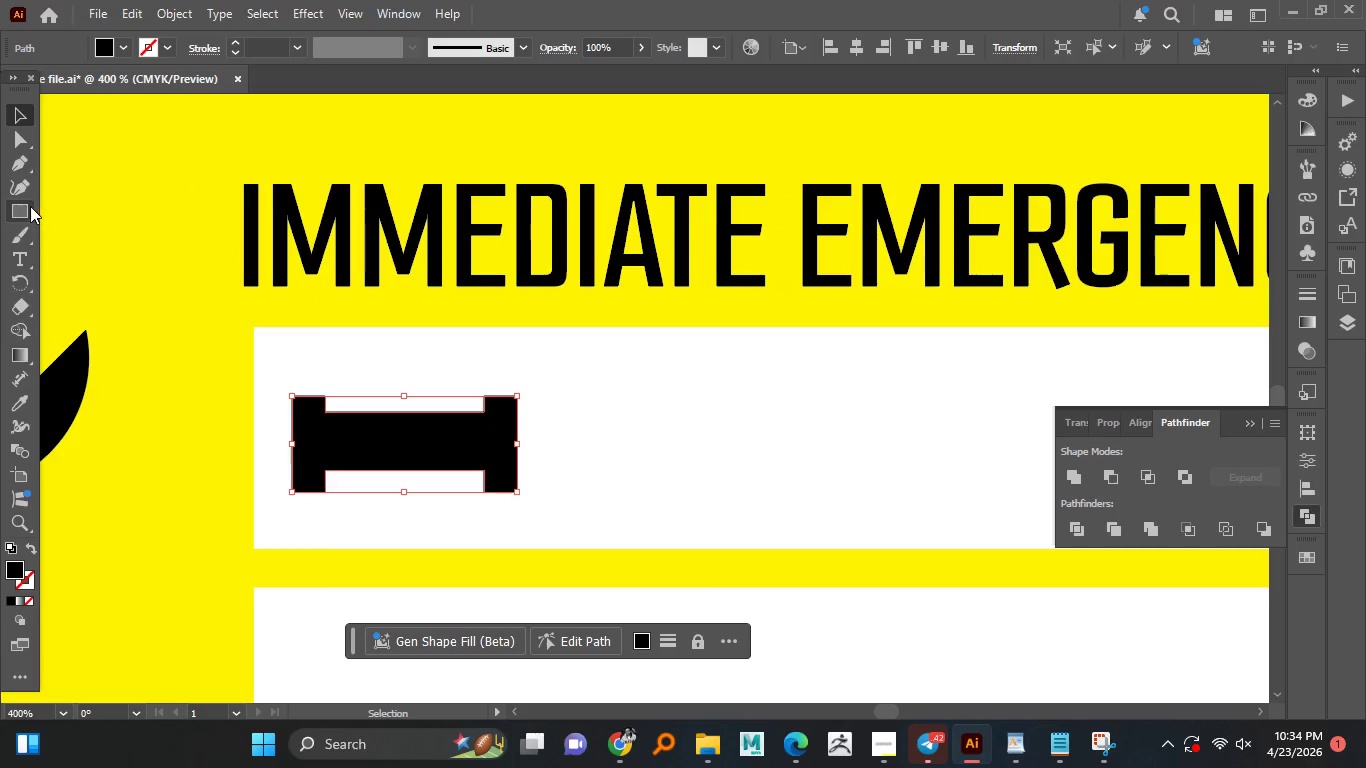 
right_click([20, 207])
 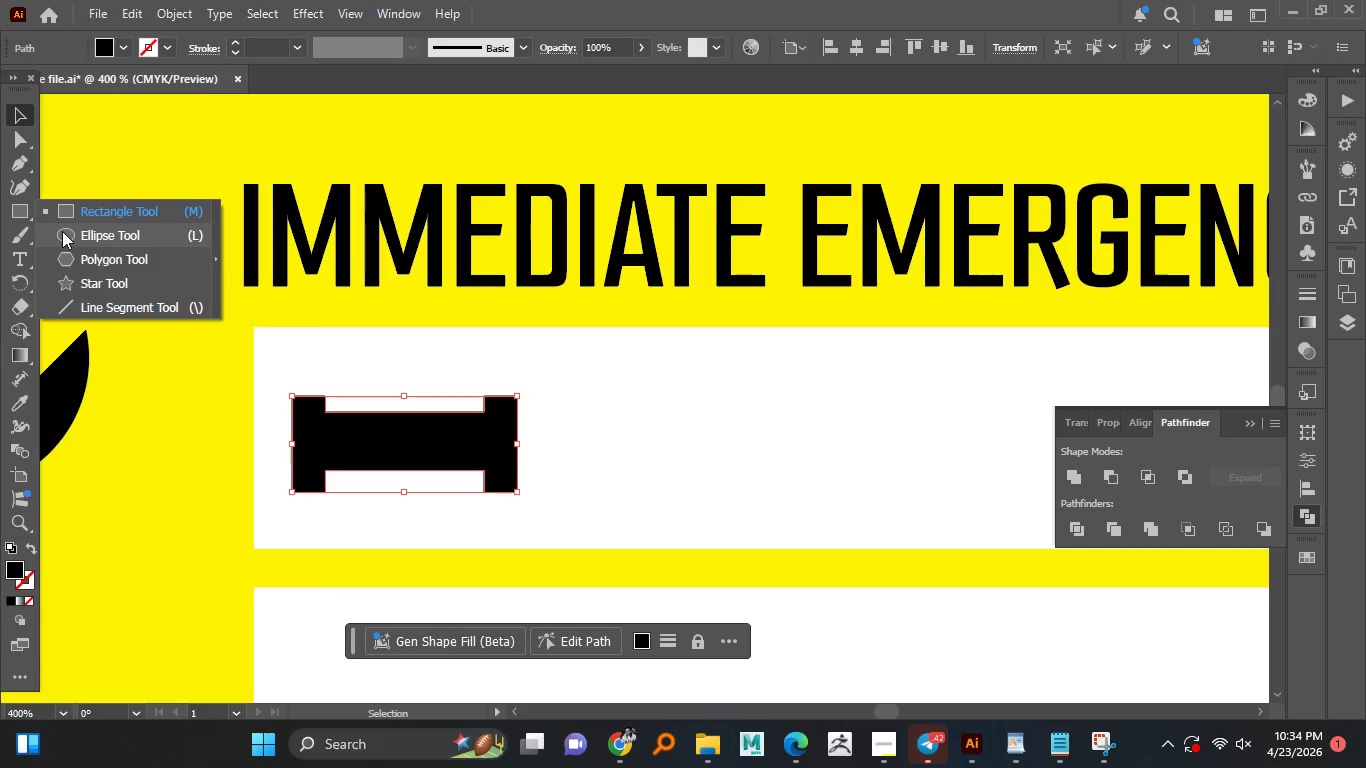 
left_click([74, 233])
 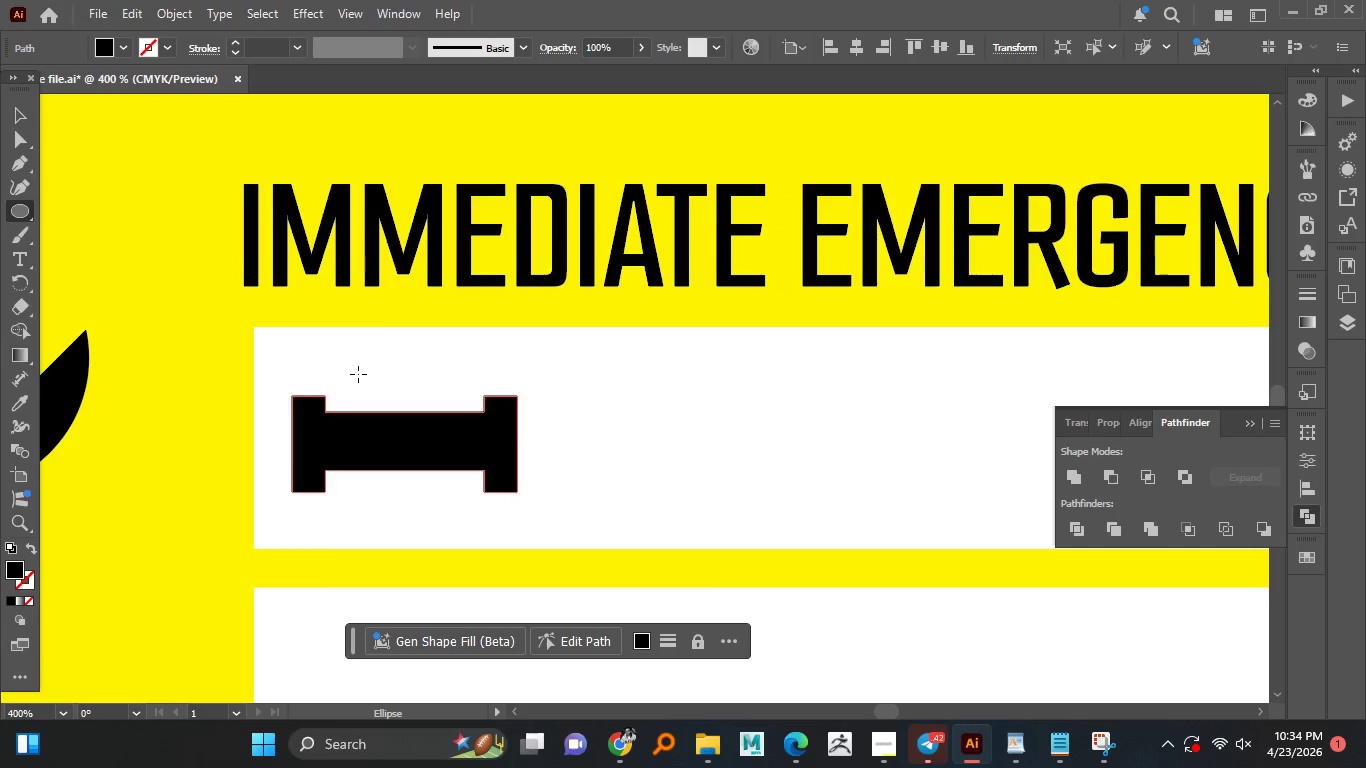 
left_click_drag(start_coordinate=[367, 372], to_coordinate=[474, 497])
 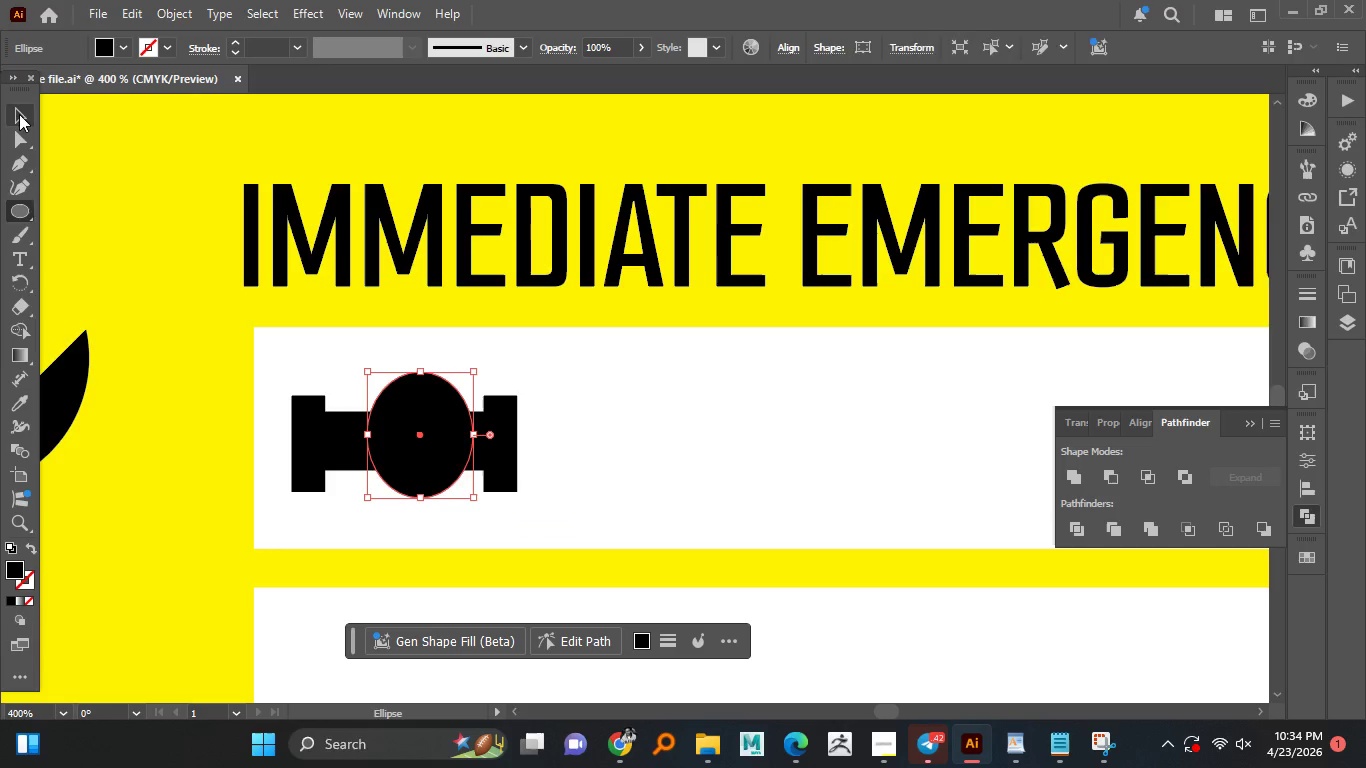 
left_click([19, 114])
 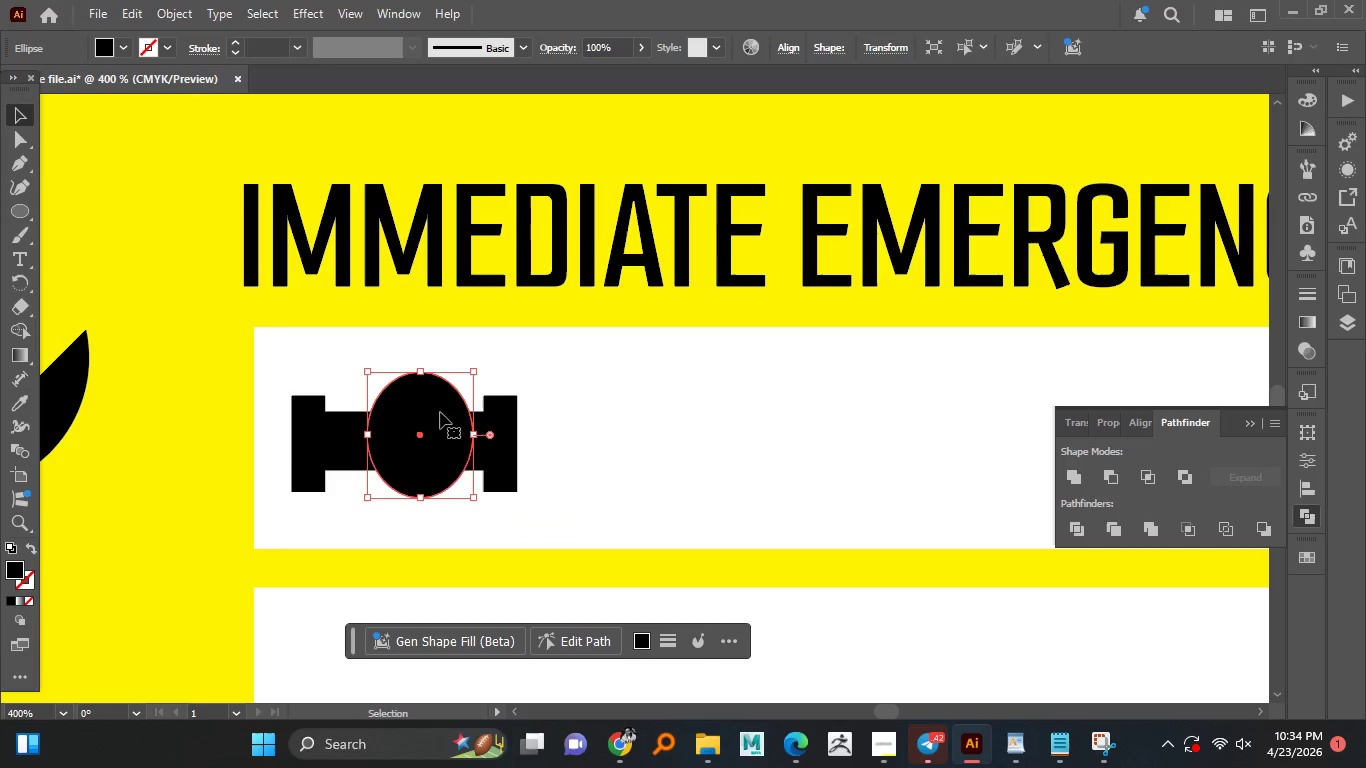 
left_click_drag(start_coordinate=[440, 412], to_coordinate=[430, 422])
 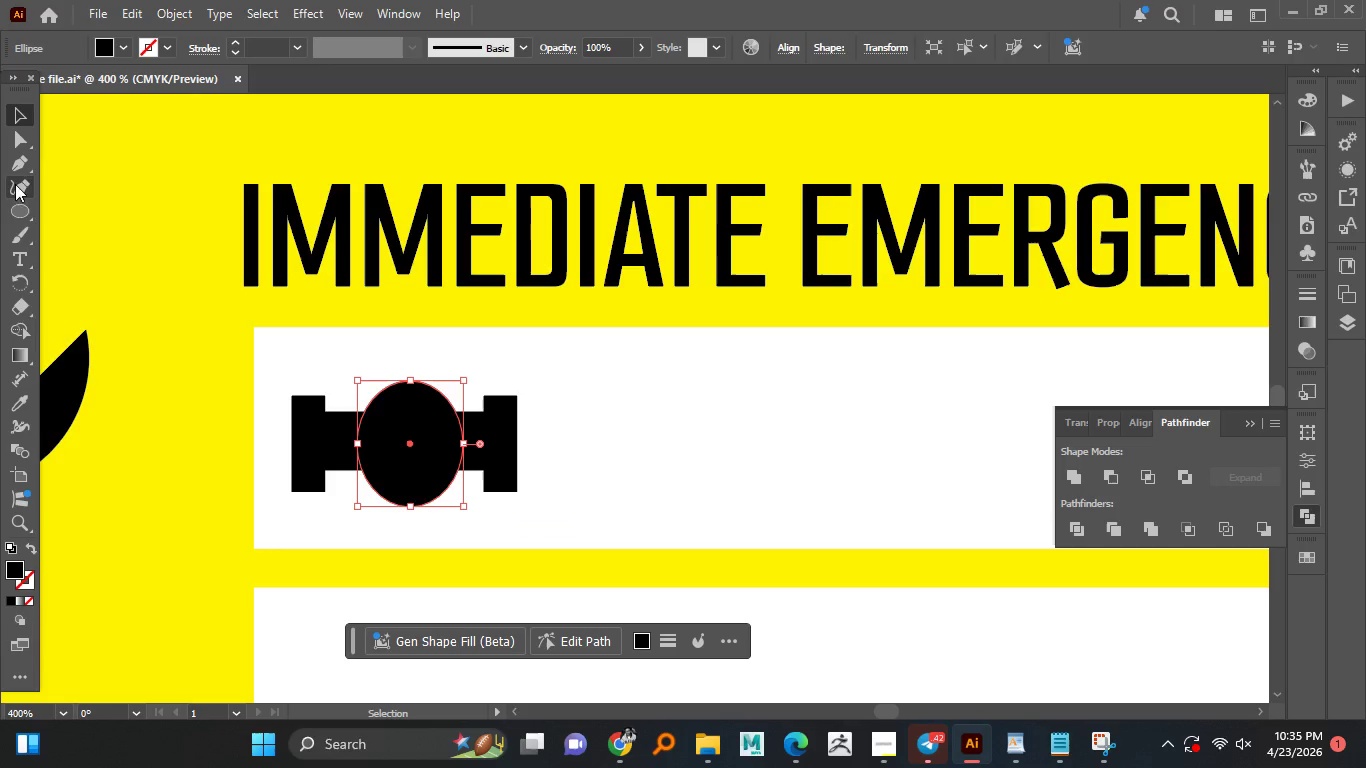 
left_click([23, 164])
 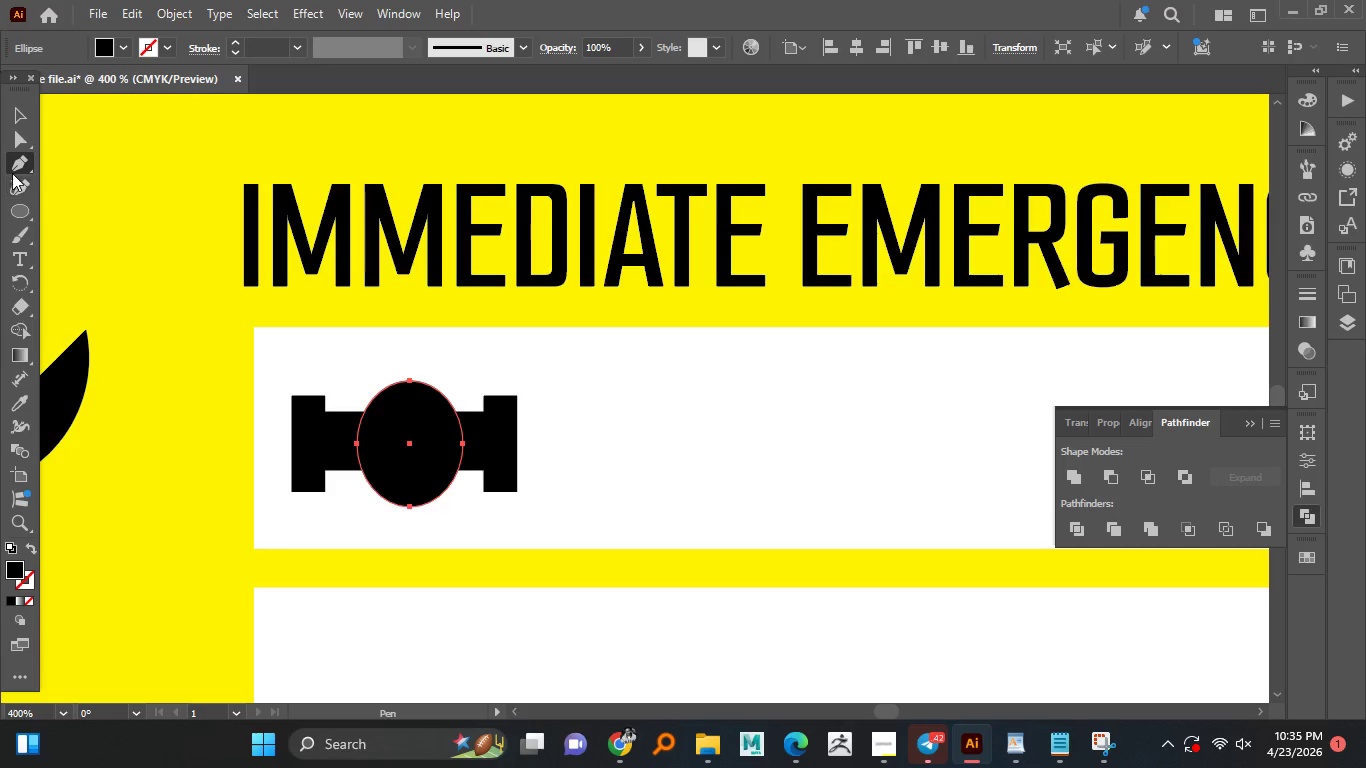 
left_click([22, 192])
 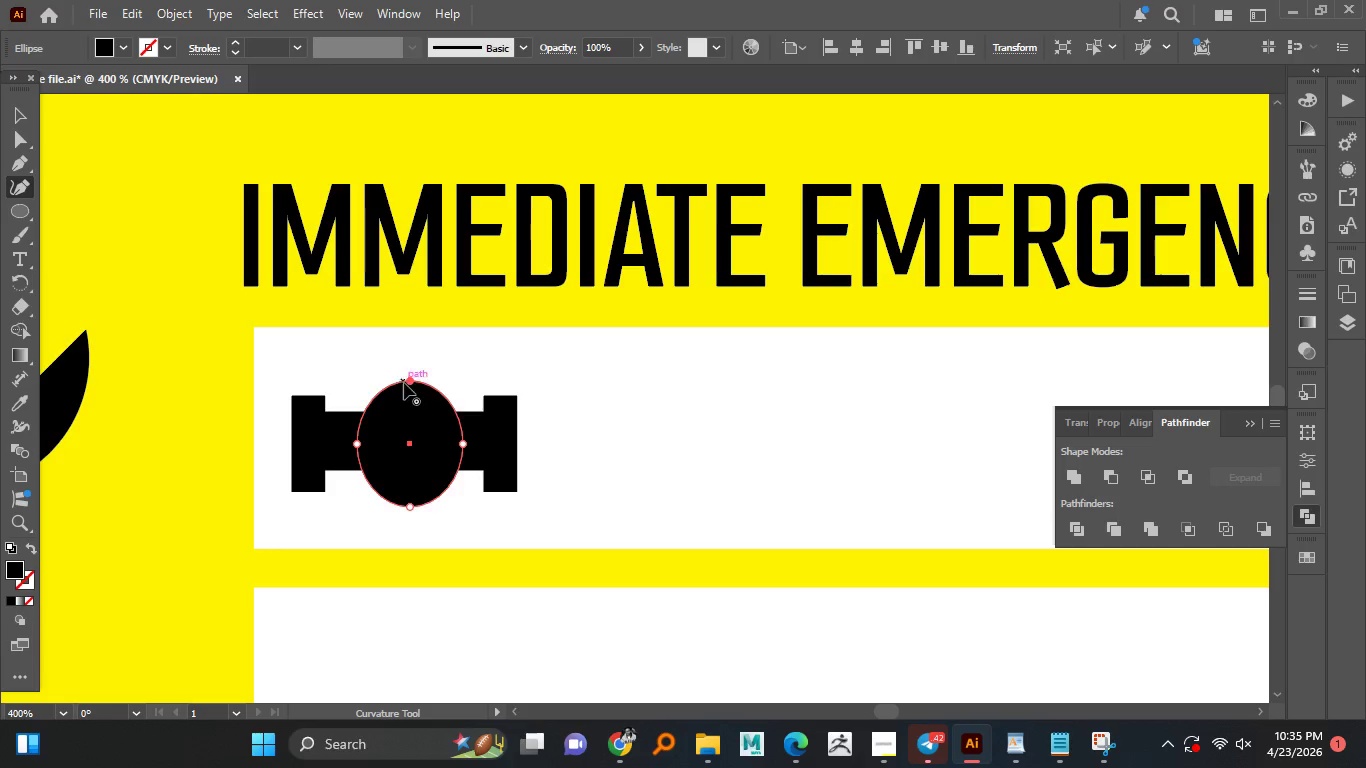 
left_click_drag(start_coordinate=[404, 383], to_coordinate=[411, 357])
 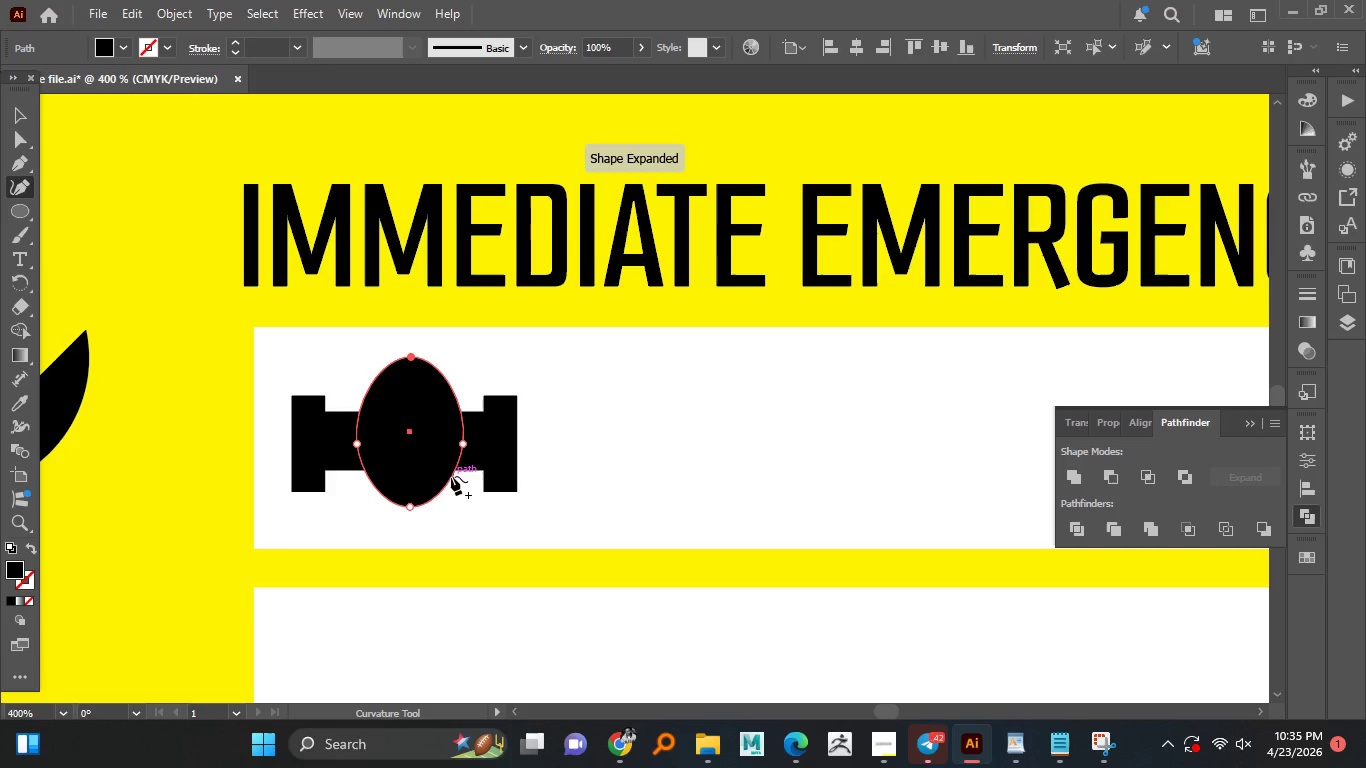 
hold_key(key=ShiftLeft, duration=1.52)
 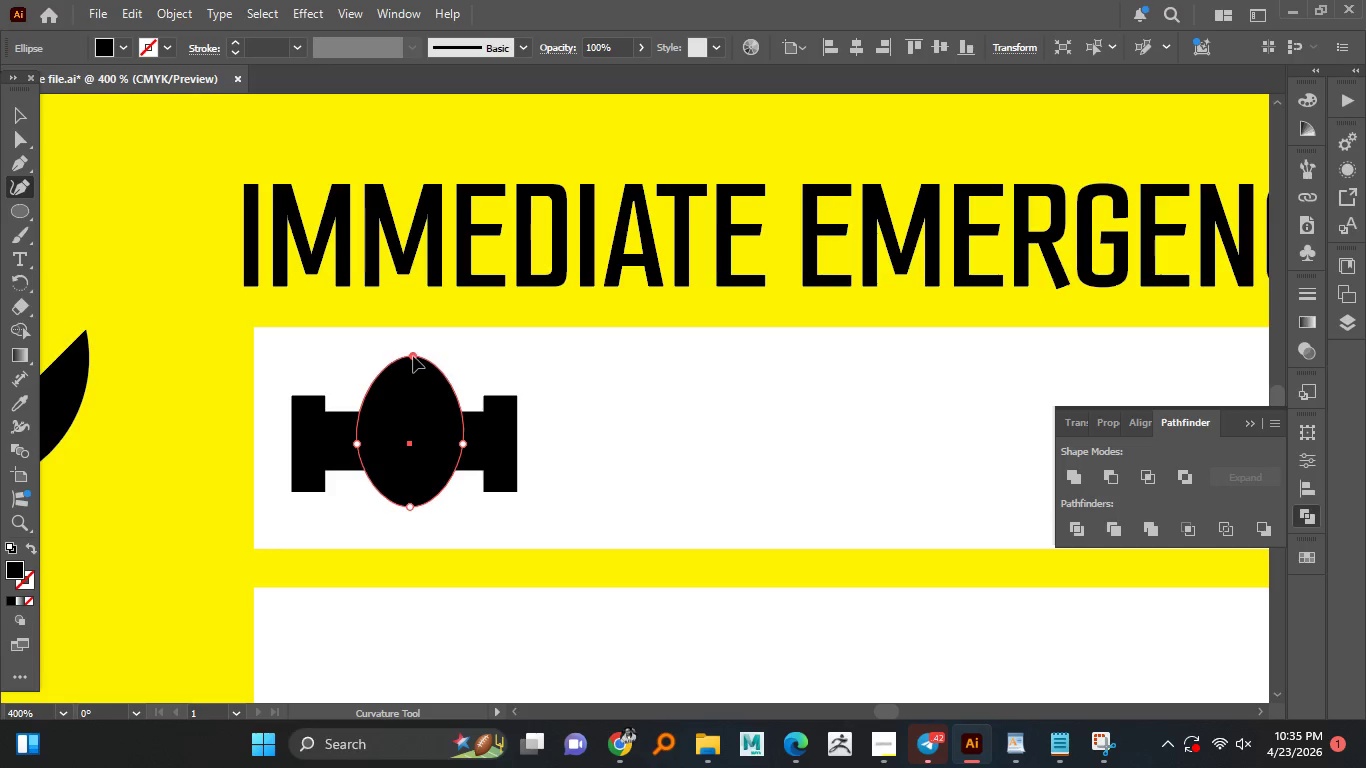 
hold_key(key=ShiftLeft, duration=1.5)
 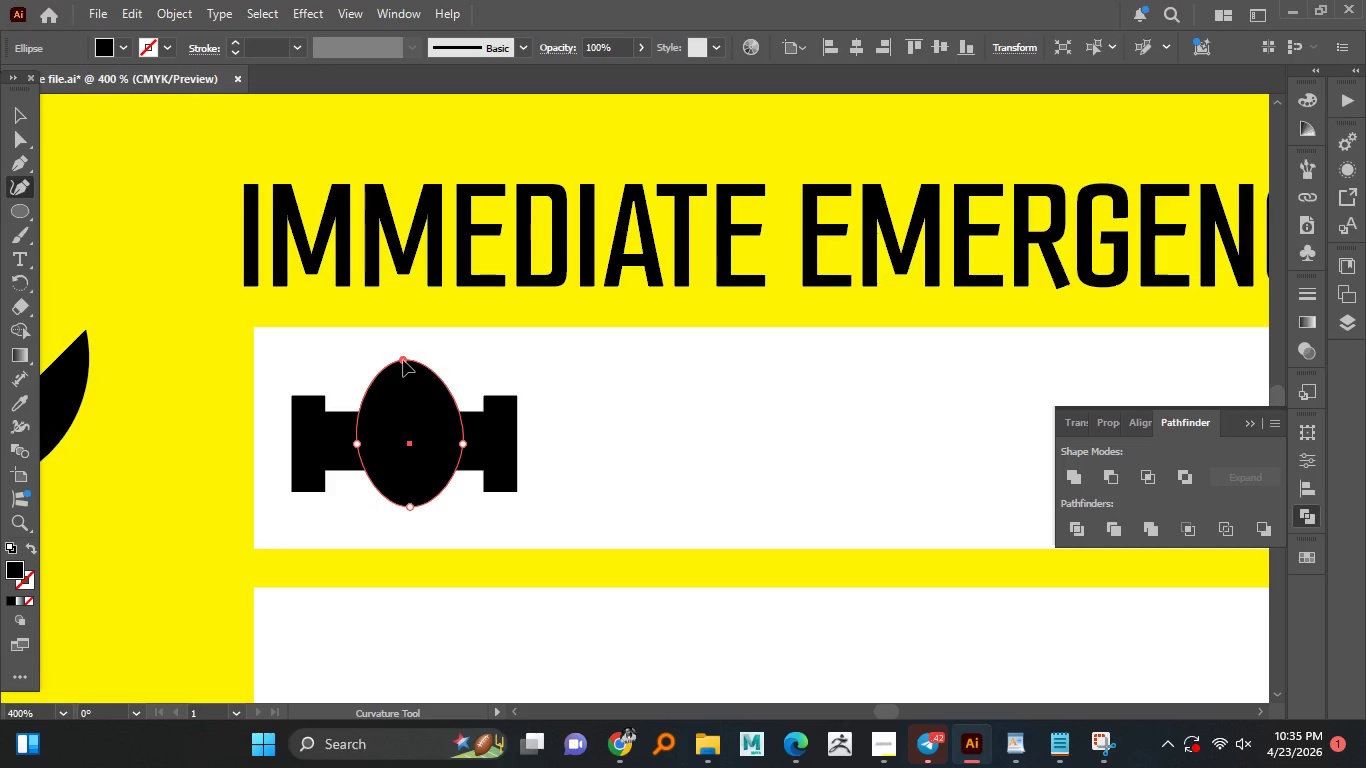 
hold_key(key=ShiftLeft, duration=1.5)
 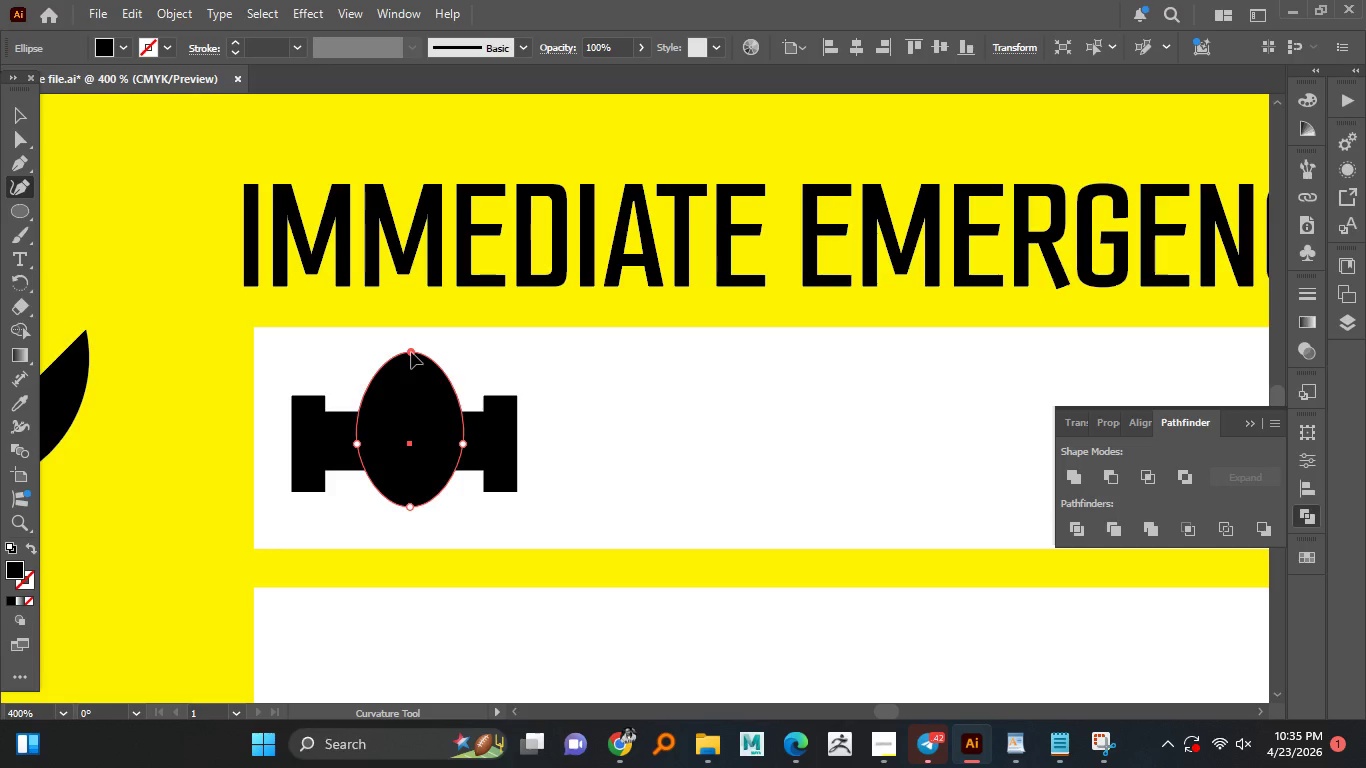 
key(Shift+ShiftLeft)
 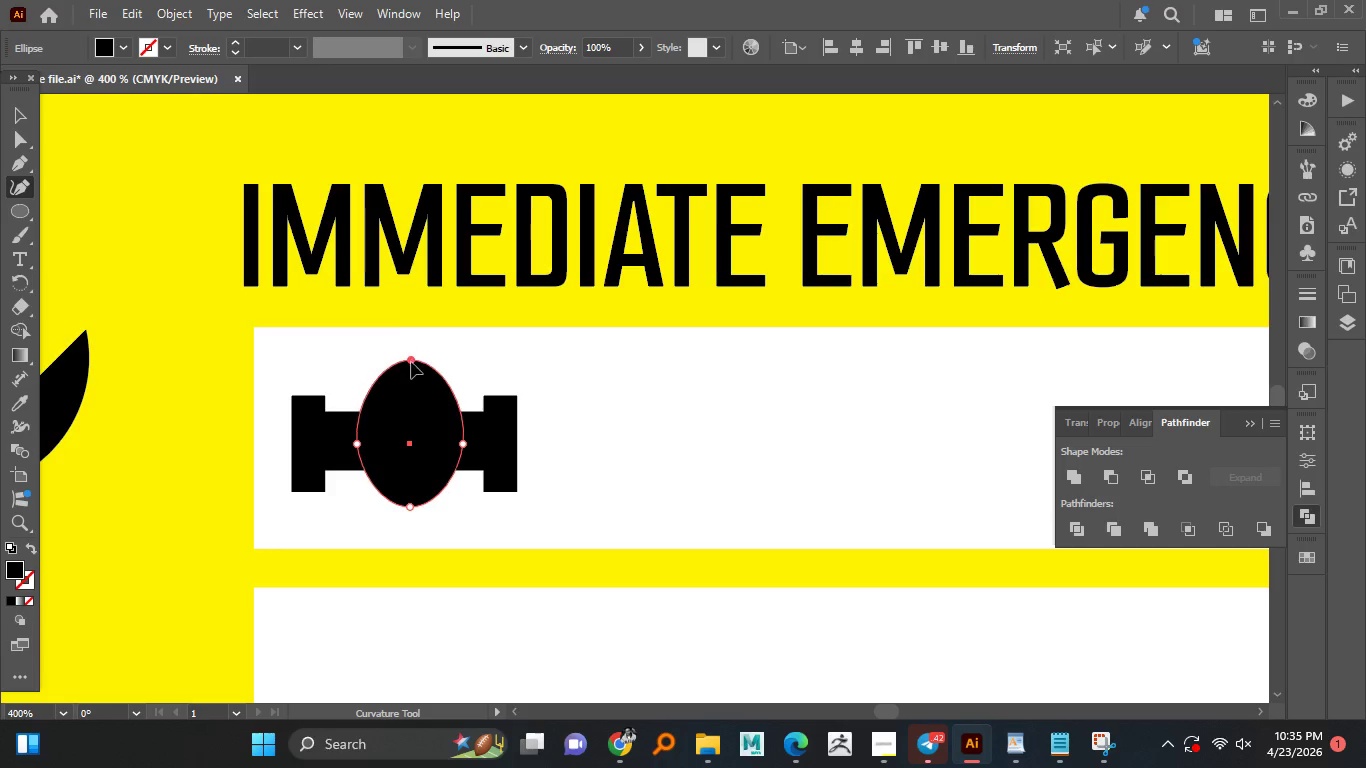 
hold_key(key=ShiftLeft, duration=1.51)
 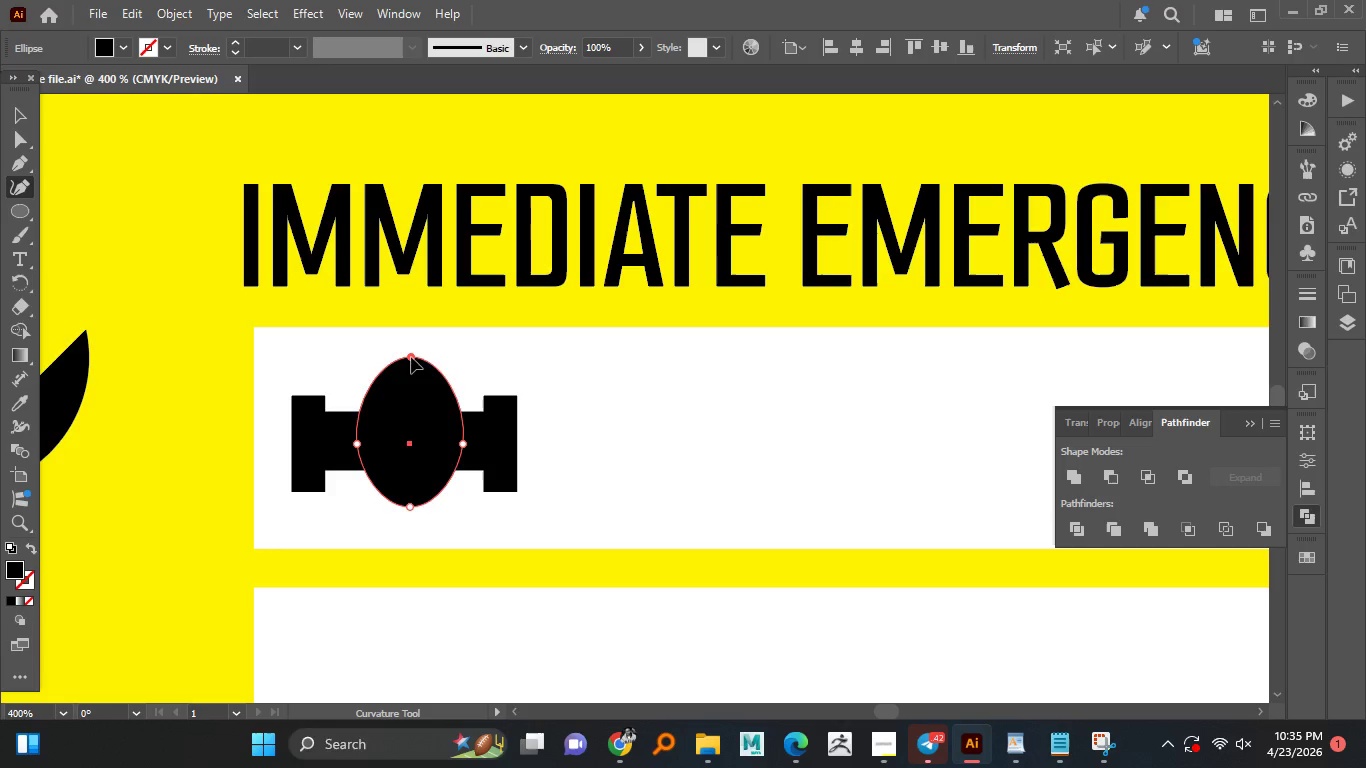 
key(Shift+ShiftLeft)
 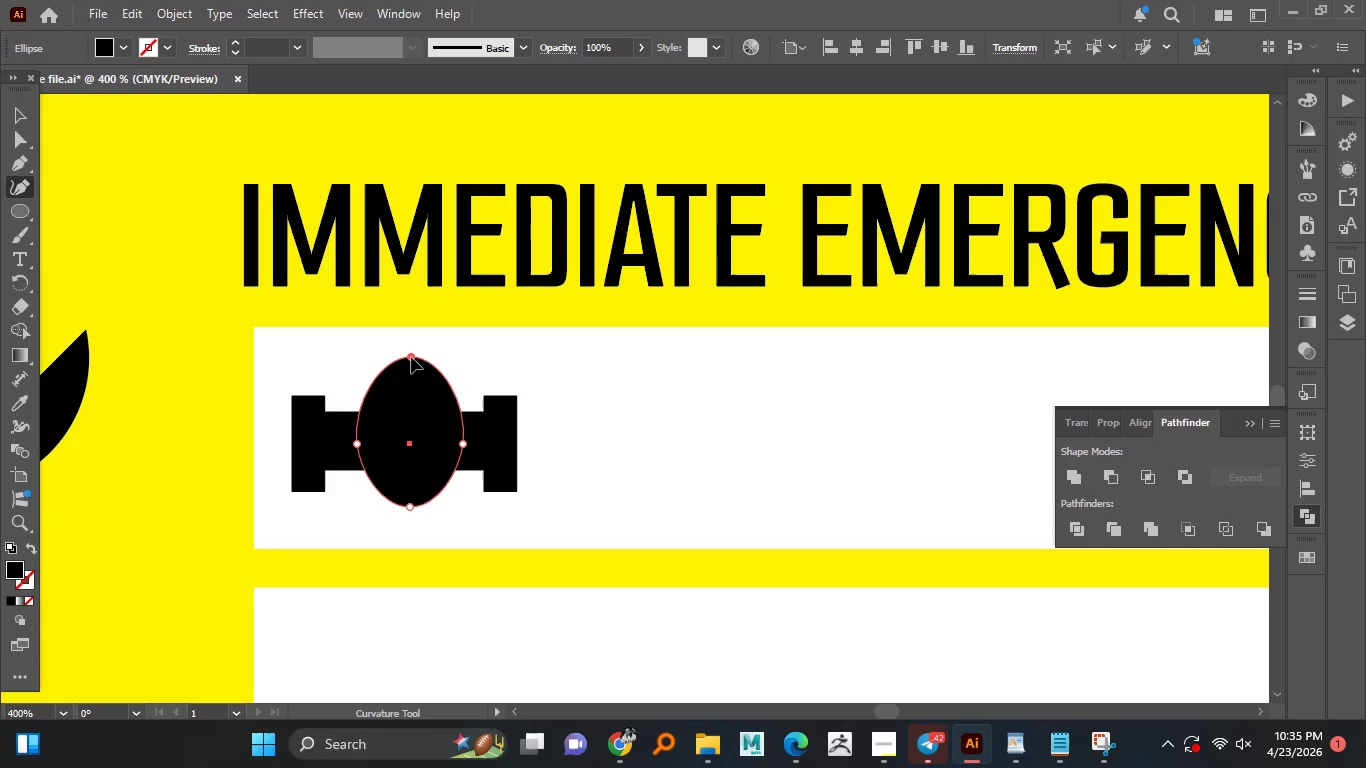 
key(Shift+ShiftLeft)
 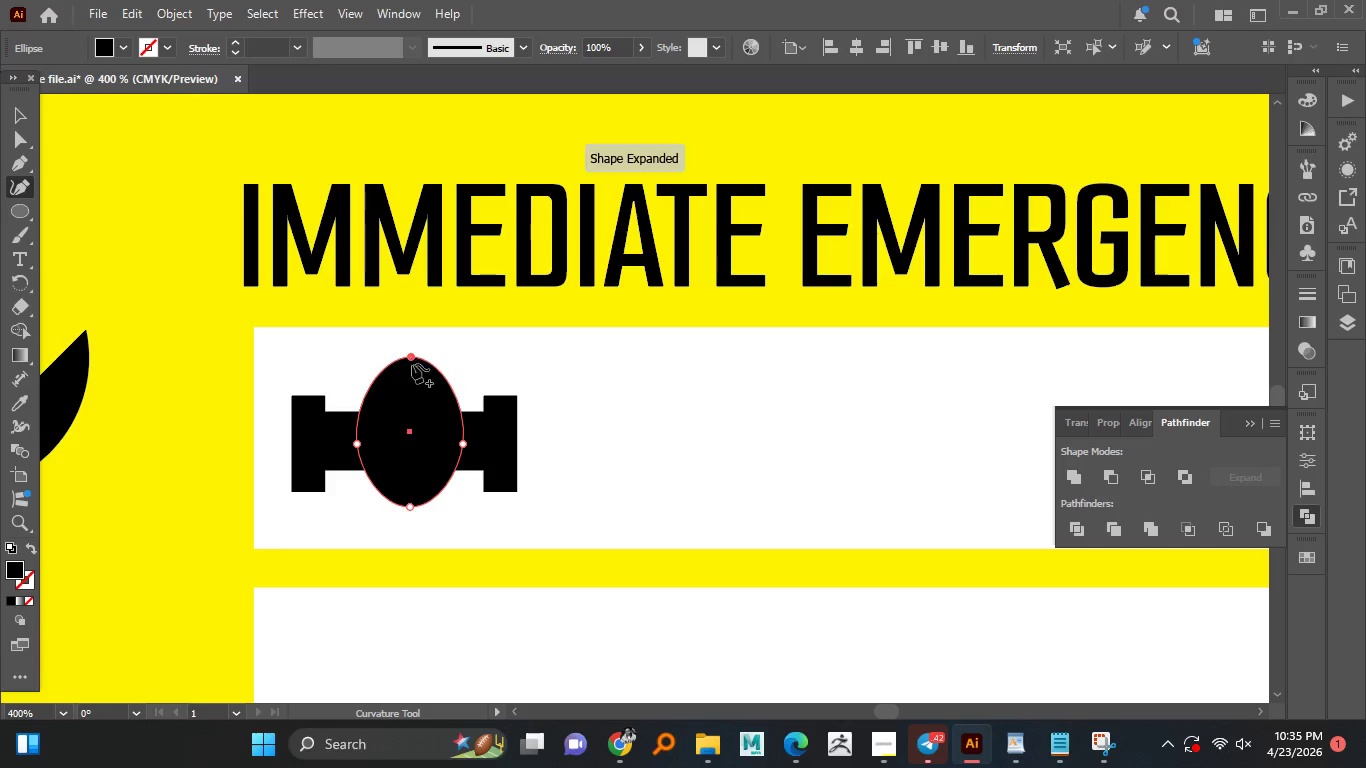 
key(Shift+ShiftLeft)
 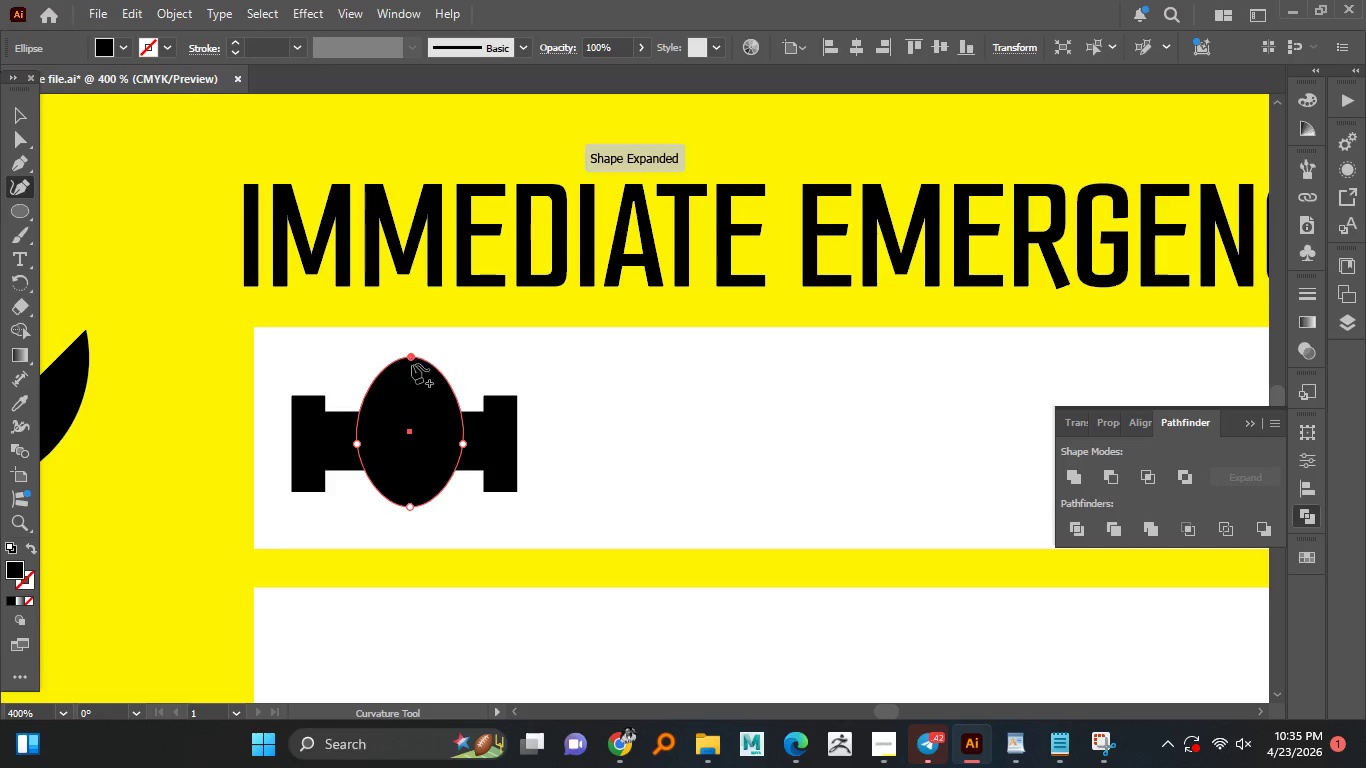 
key(Shift+ShiftLeft)
 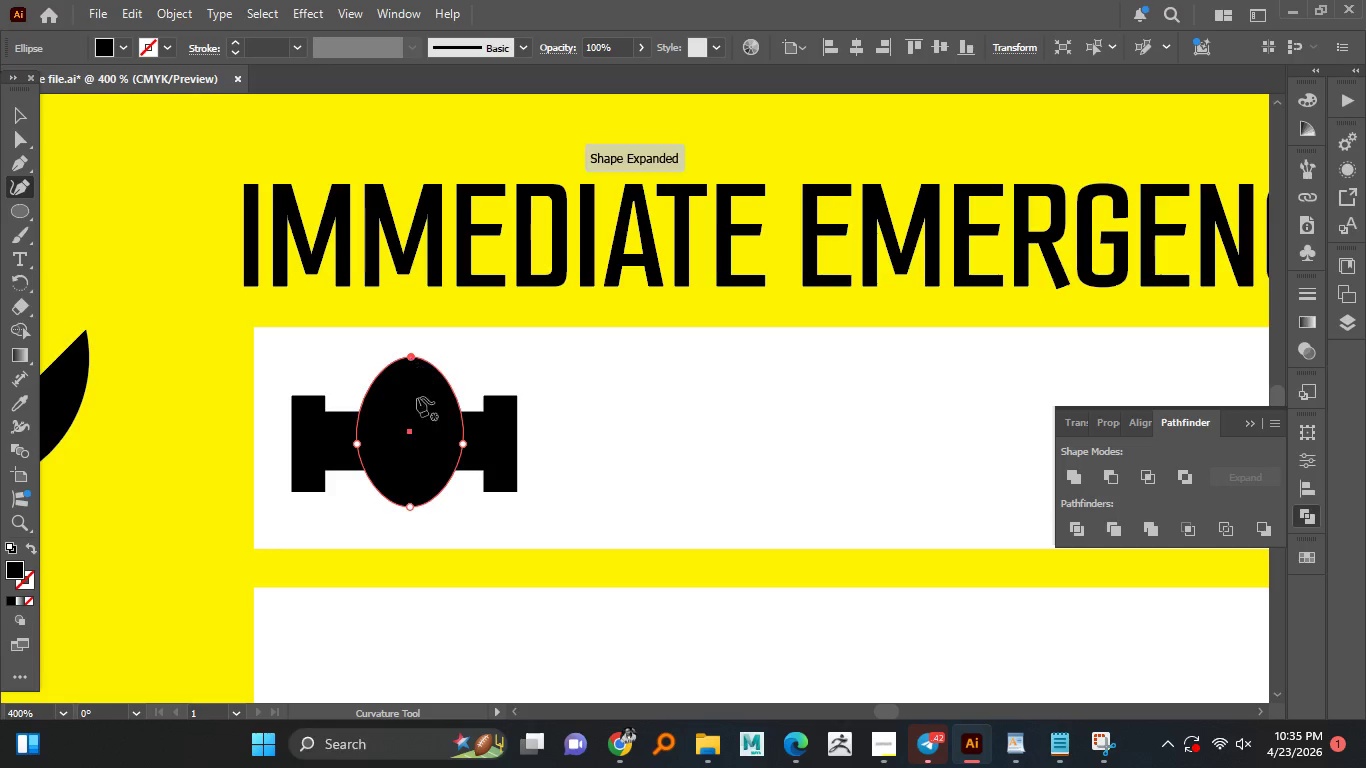 
key(Shift+ShiftLeft)
 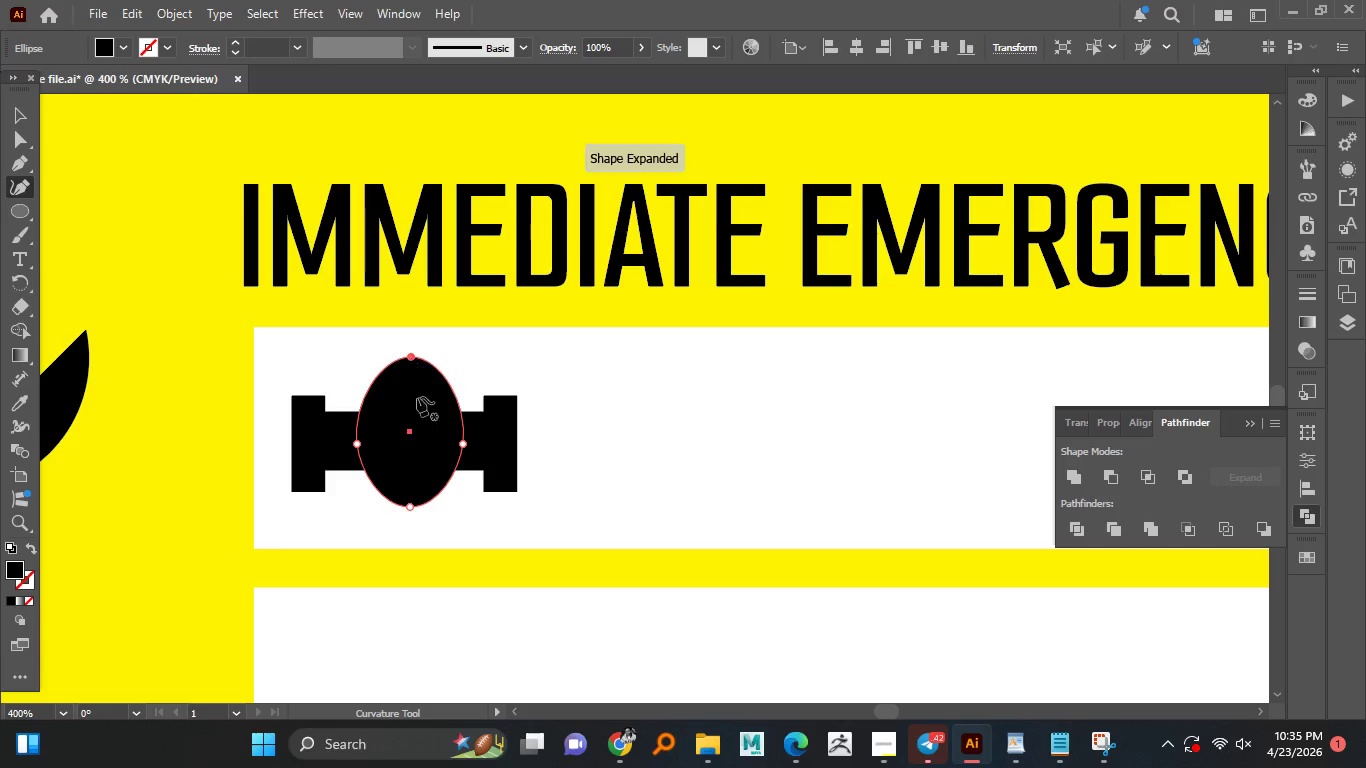 
key(Shift+ShiftLeft)
 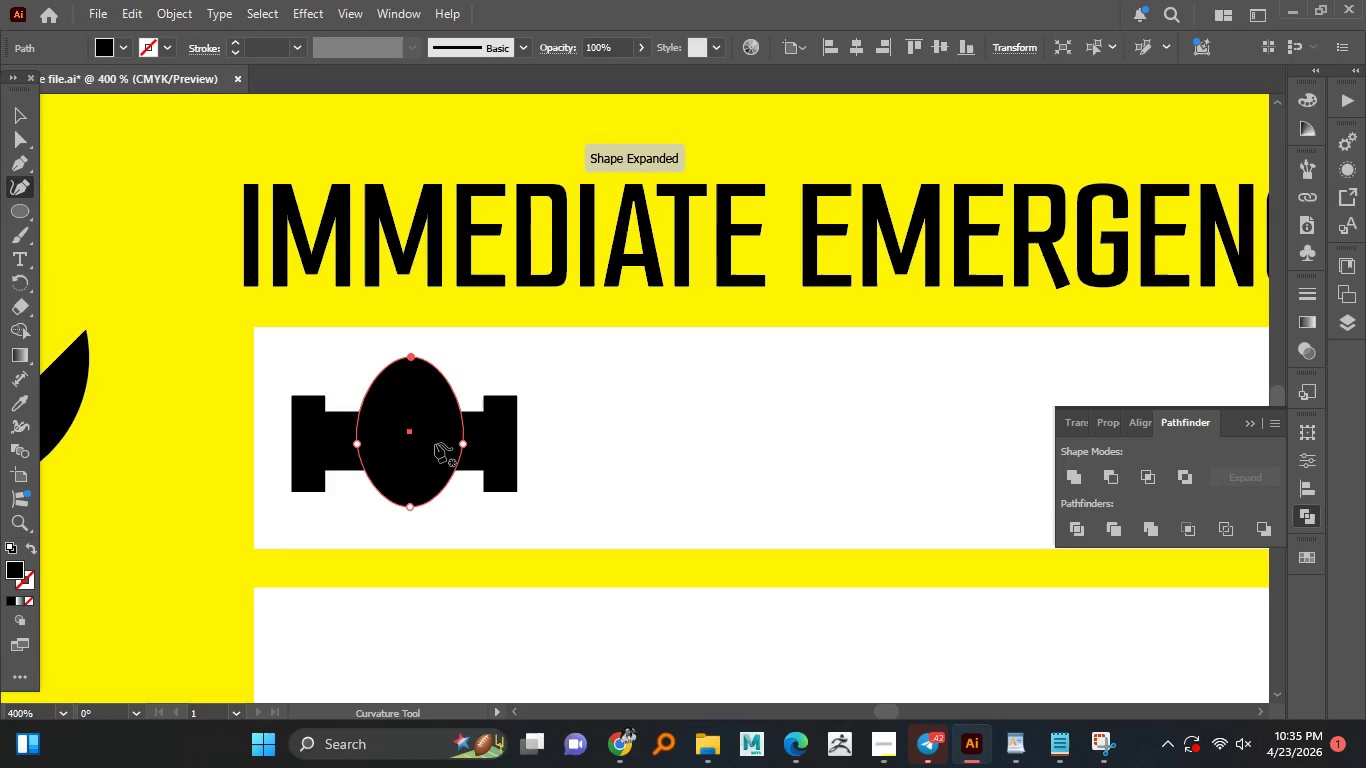 
key(Shift+ShiftLeft)
 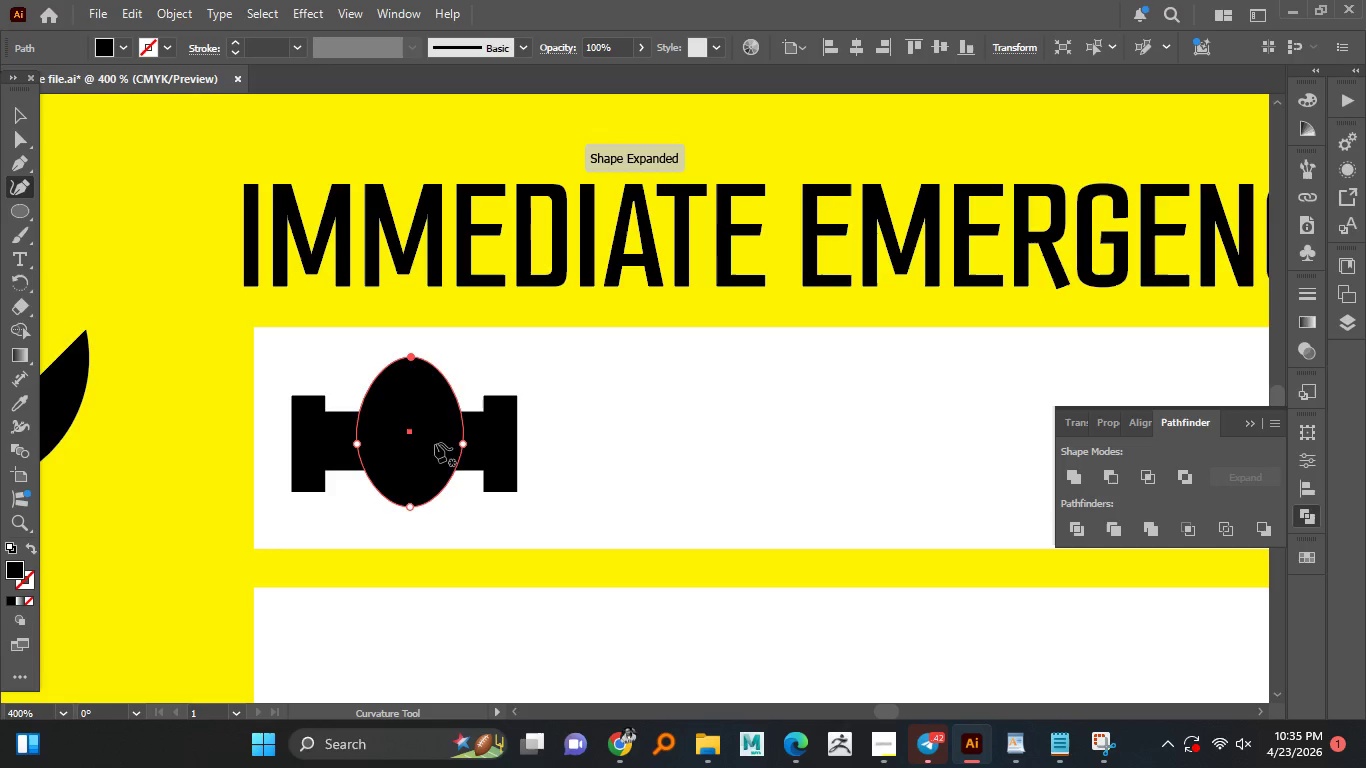 
key(Shift+ShiftLeft)
 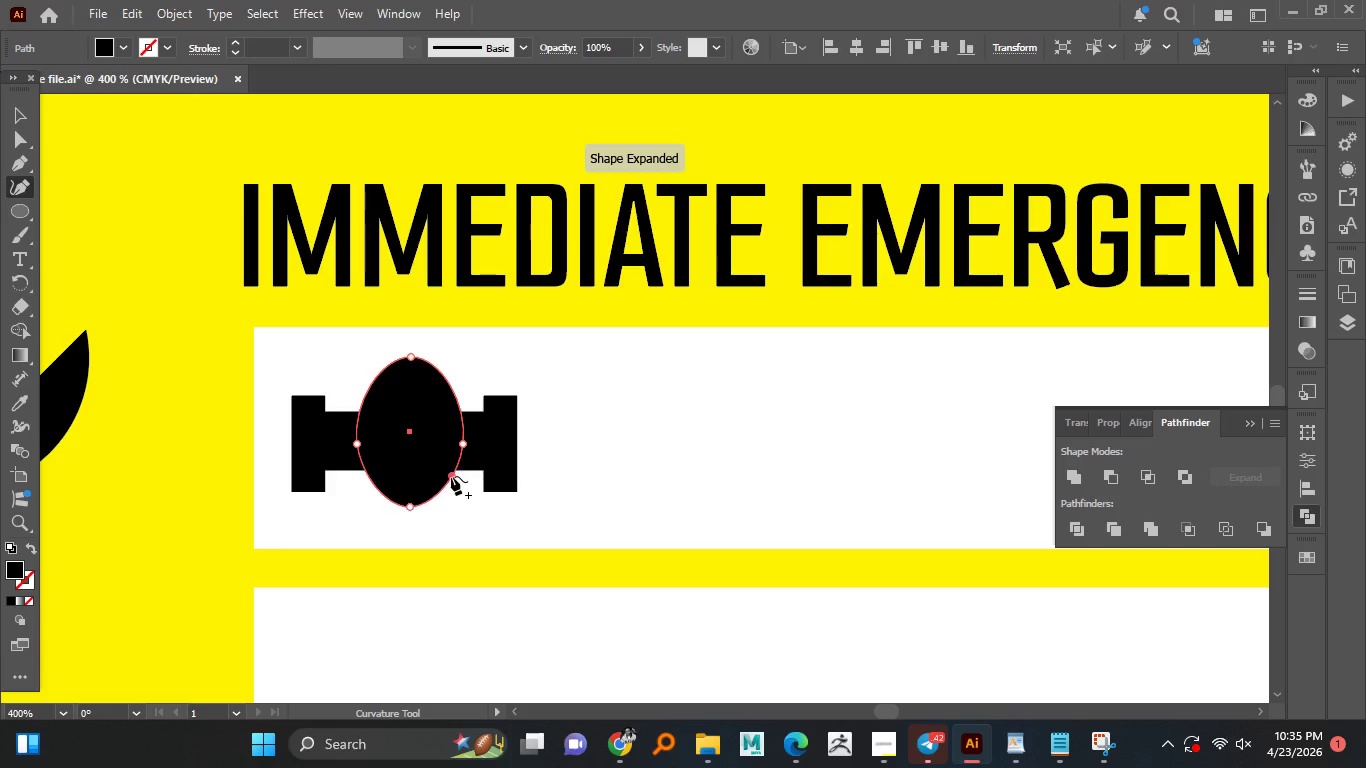 
left_click_drag(start_coordinate=[451, 476], to_coordinate=[456, 486])
 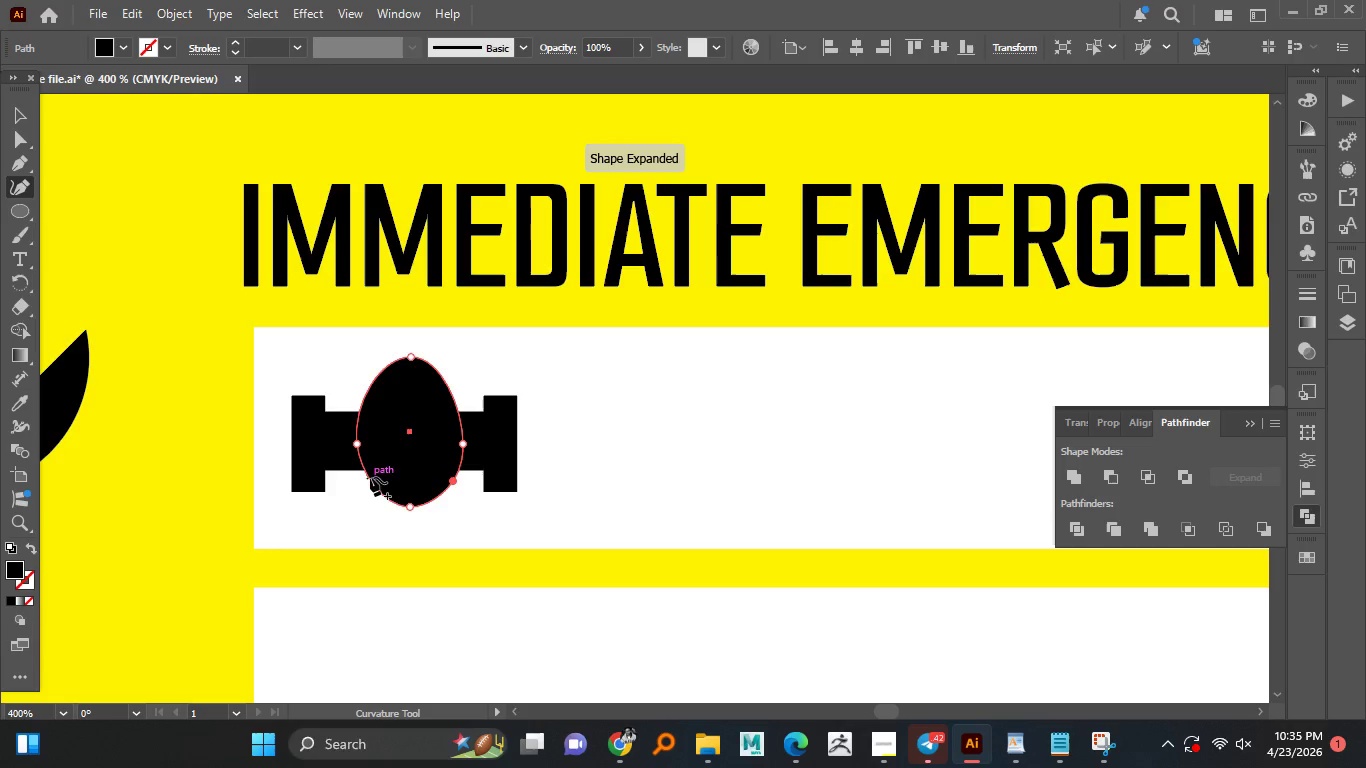 
left_click_drag(start_coordinate=[371, 478], to_coordinate=[366, 492])
 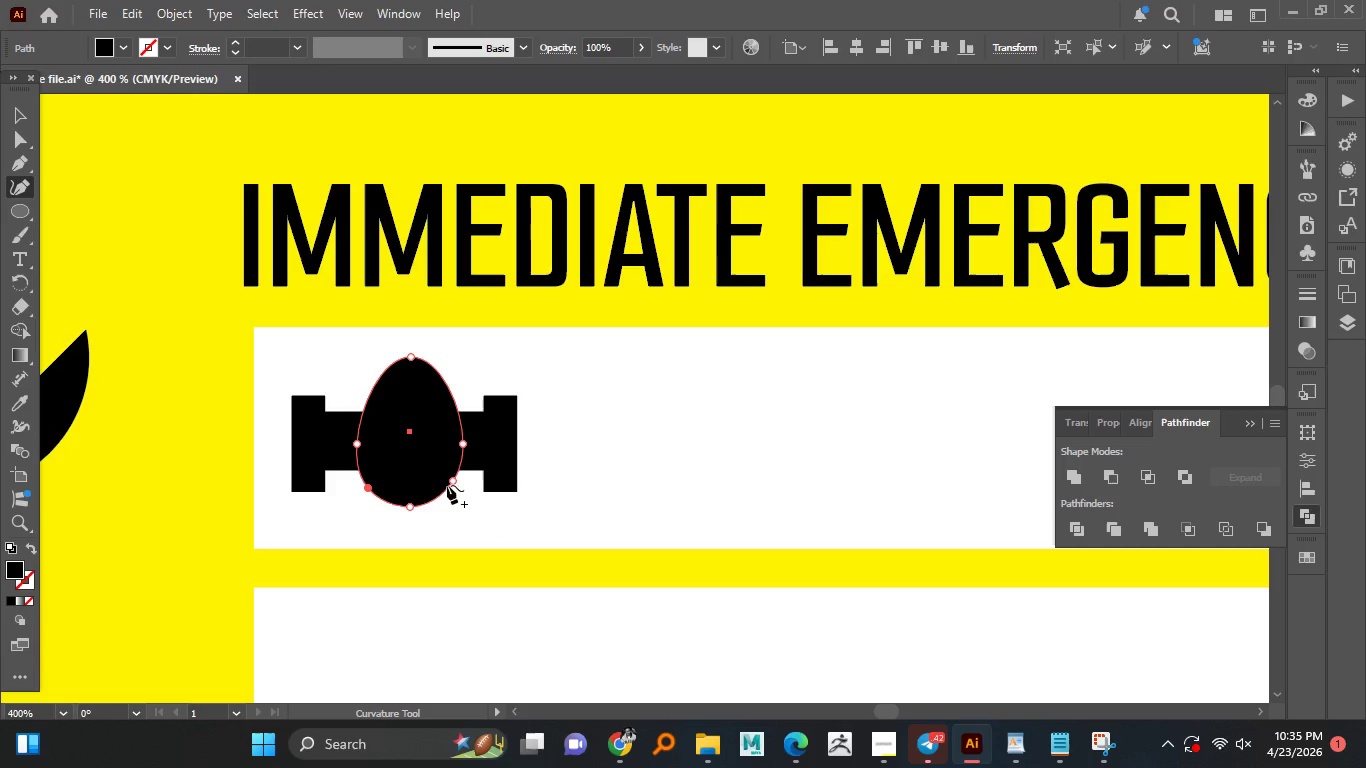 
left_click_drag(start_coordinate=[449, 481], to_coordinate=[453, 488])
 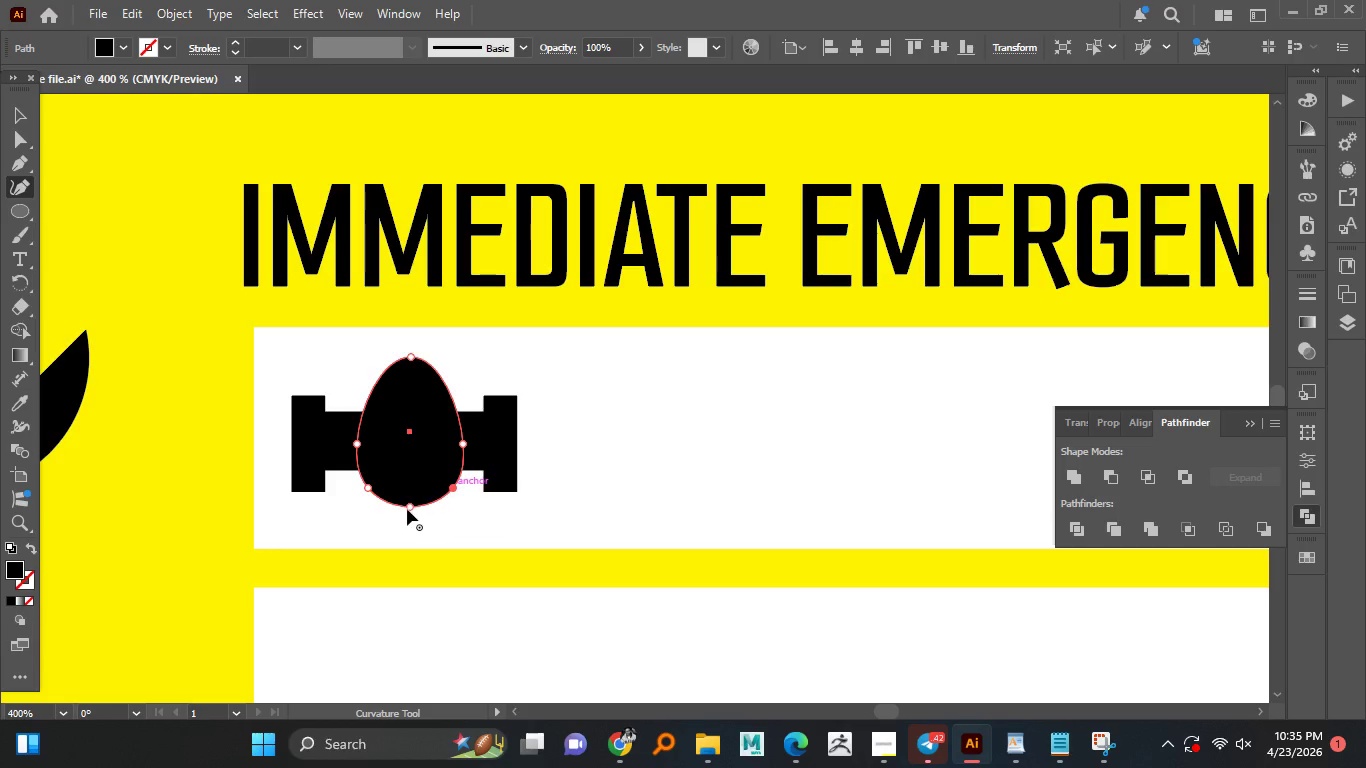 
left_click_drag(start_coordinate=[407, 505], to_coordinate=[409, 513])
 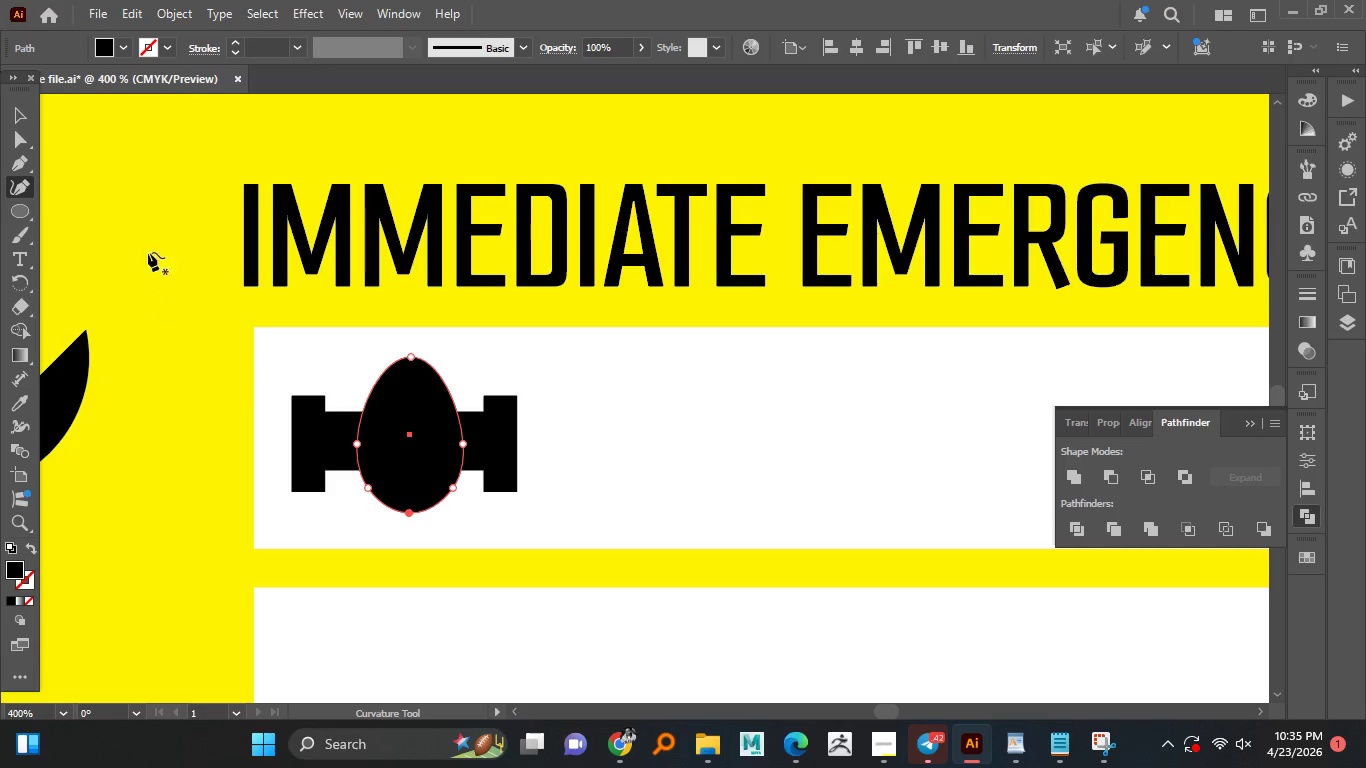 
left_click([20, 118])
 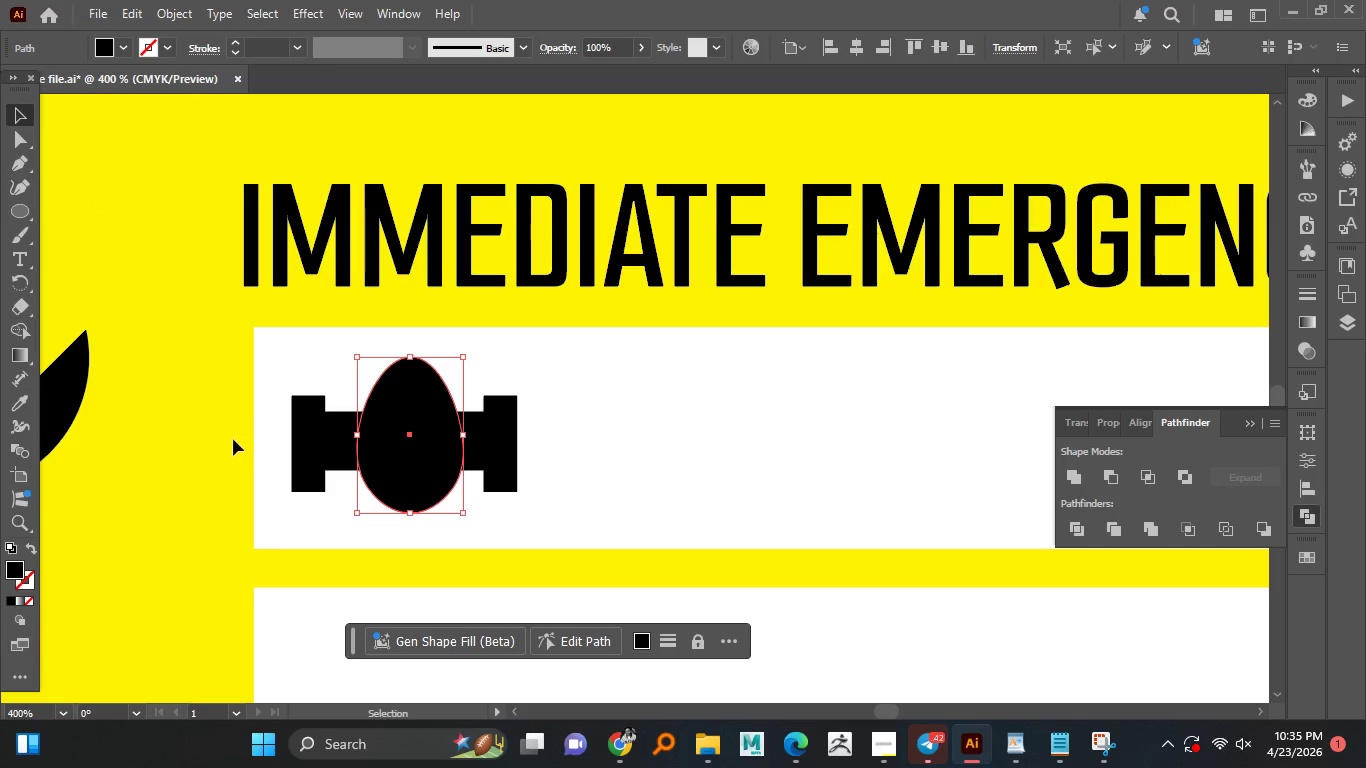 
hold_key(key=ShiftLeft, duration=0.75)
left_click([298, 437])
 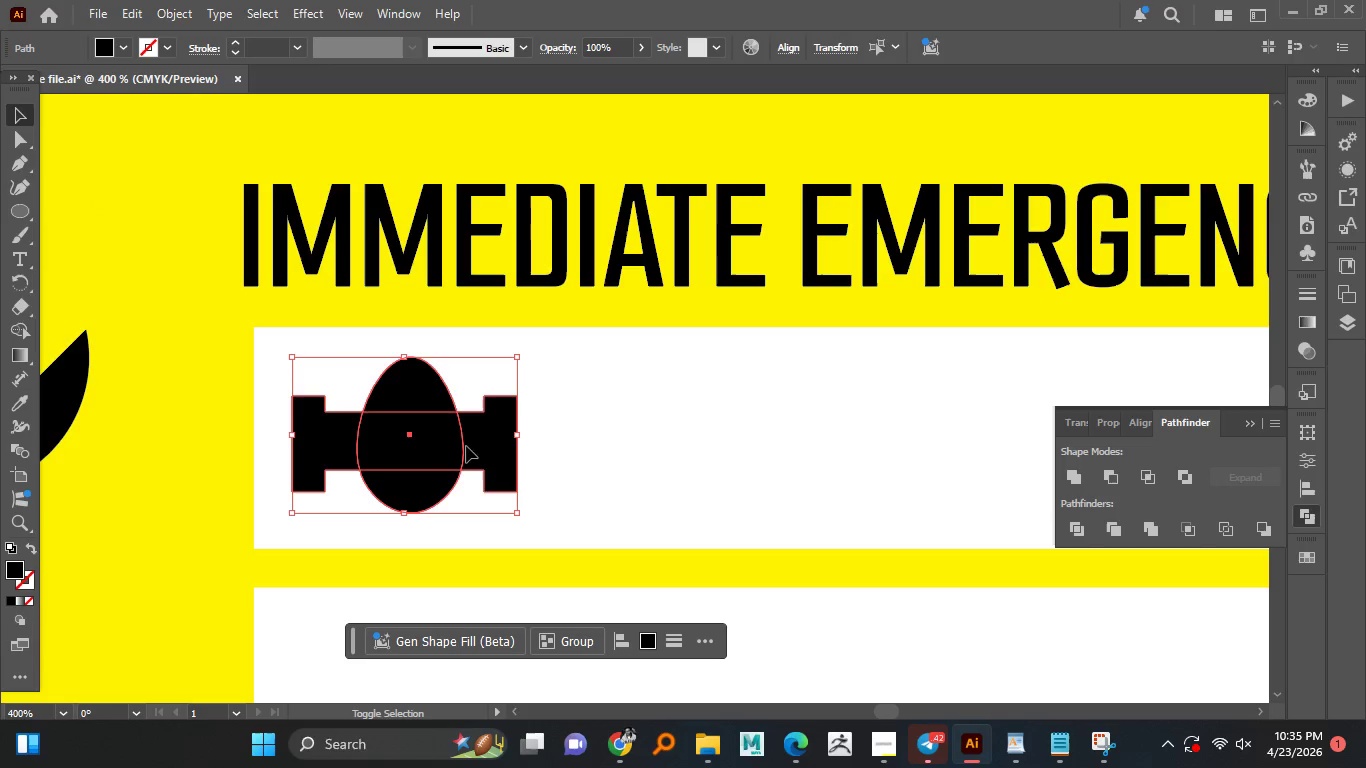 
left_click([1071, 475])
 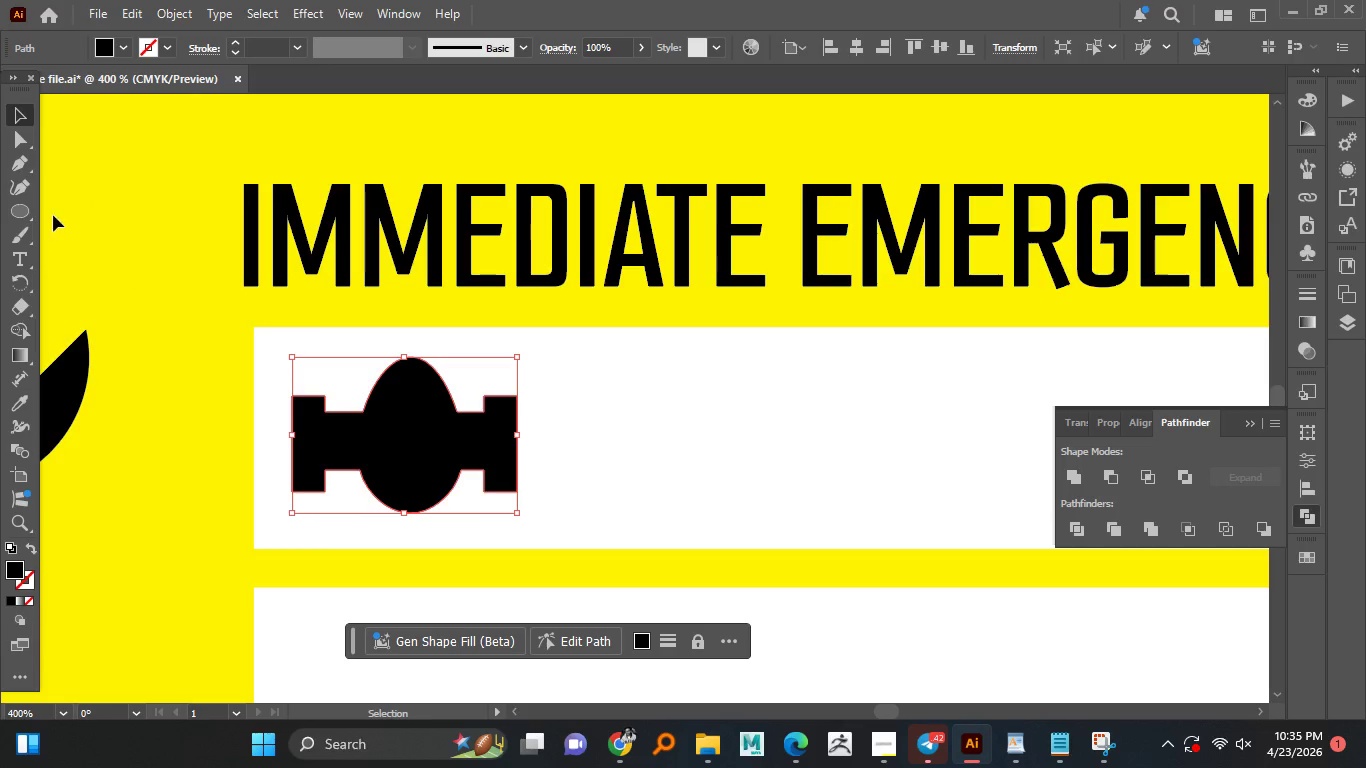 
right_click([26, 206])
 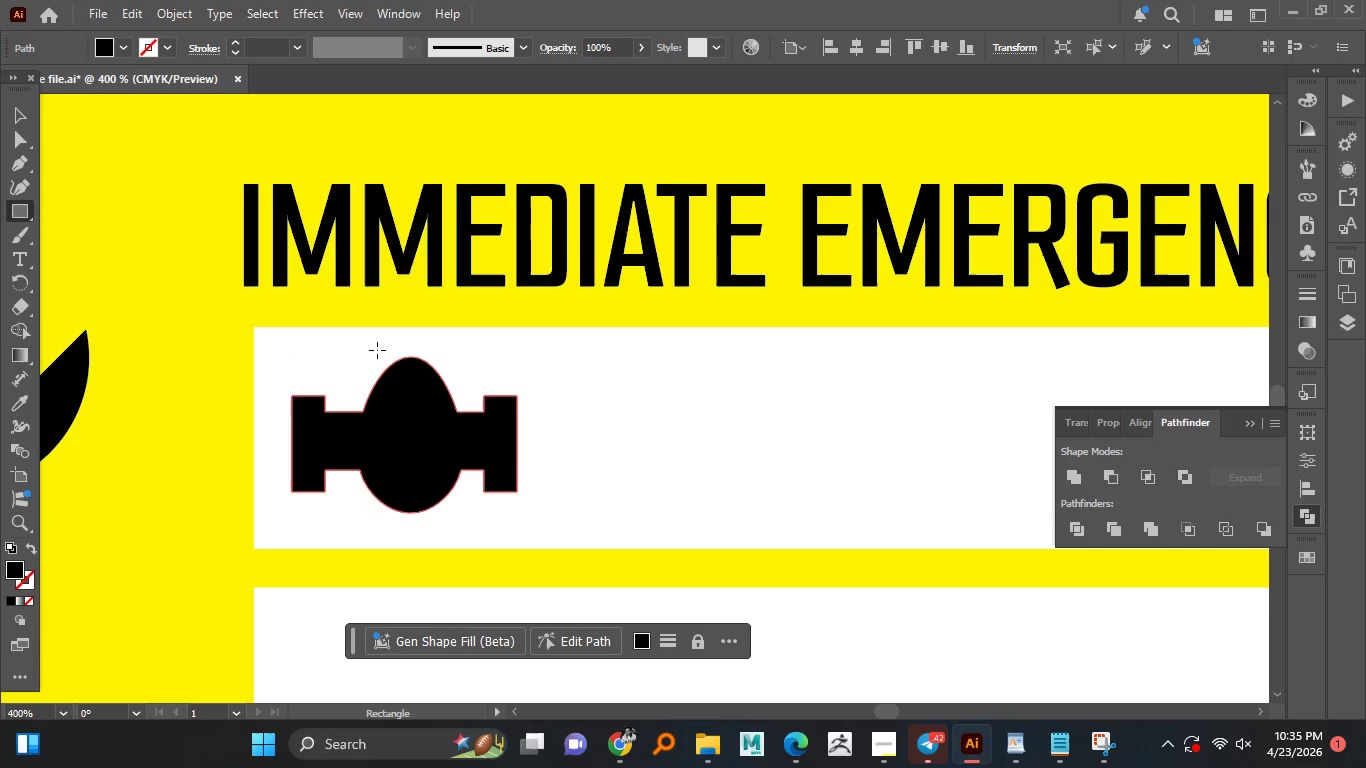 
left_click_drag(start_coordinate=[370, 346], to_coordinate=[451, 389])
 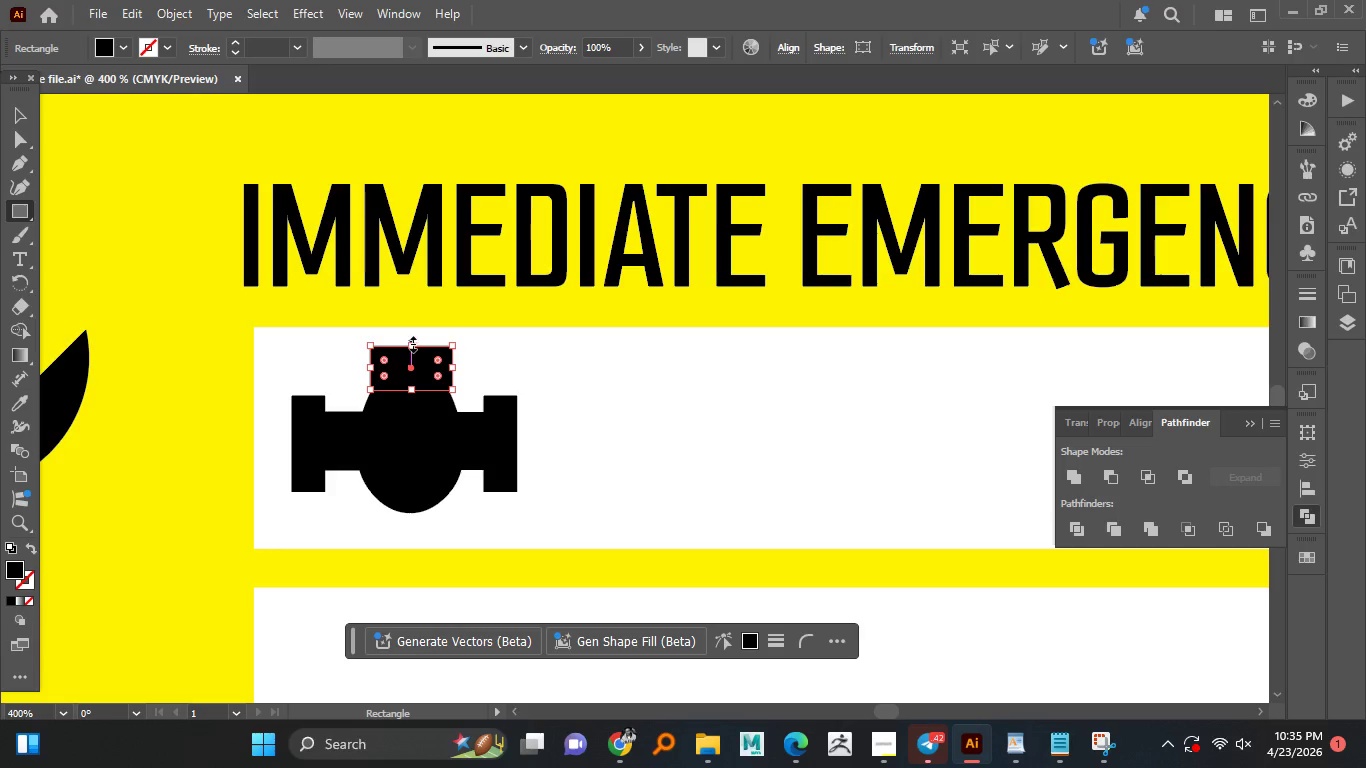 
left_click_drag(start_coordinate=[411, 342], to_coordinate=[412, 357])
 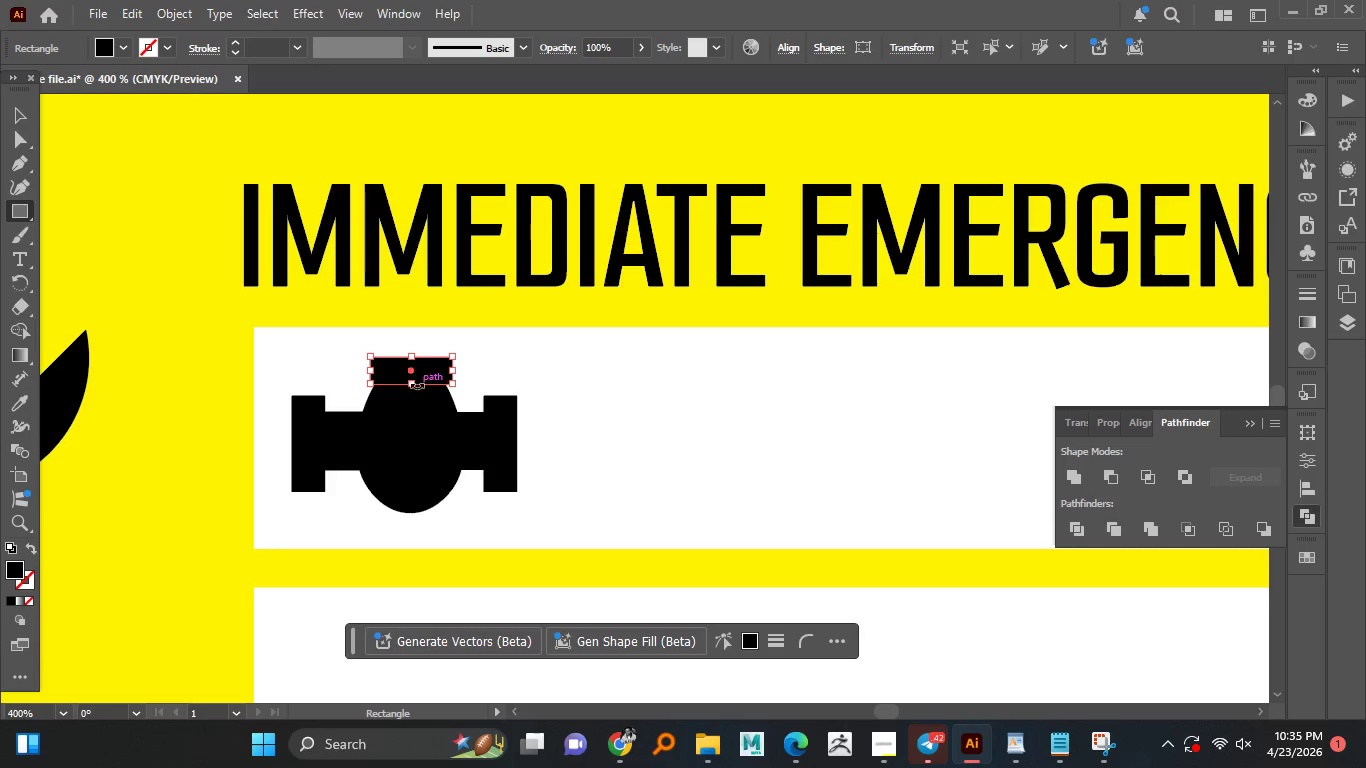 
left_click_drag(start_coordinate=[412, 383], to_coordinate=[414, 401])
 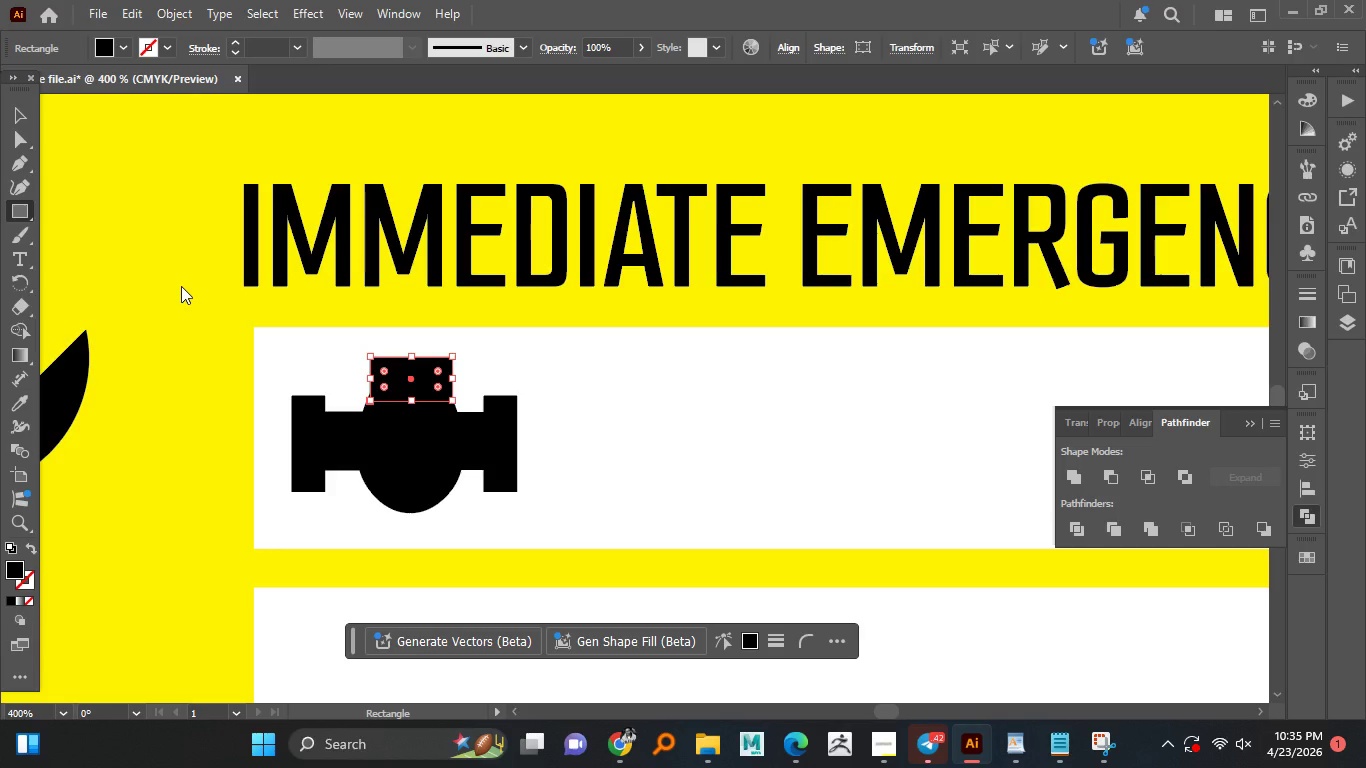 
hold_key(key=AltLeft, duration=0.7)
scroll: coordinate [404, 344], scroll_direction: up, amount: 2.0
 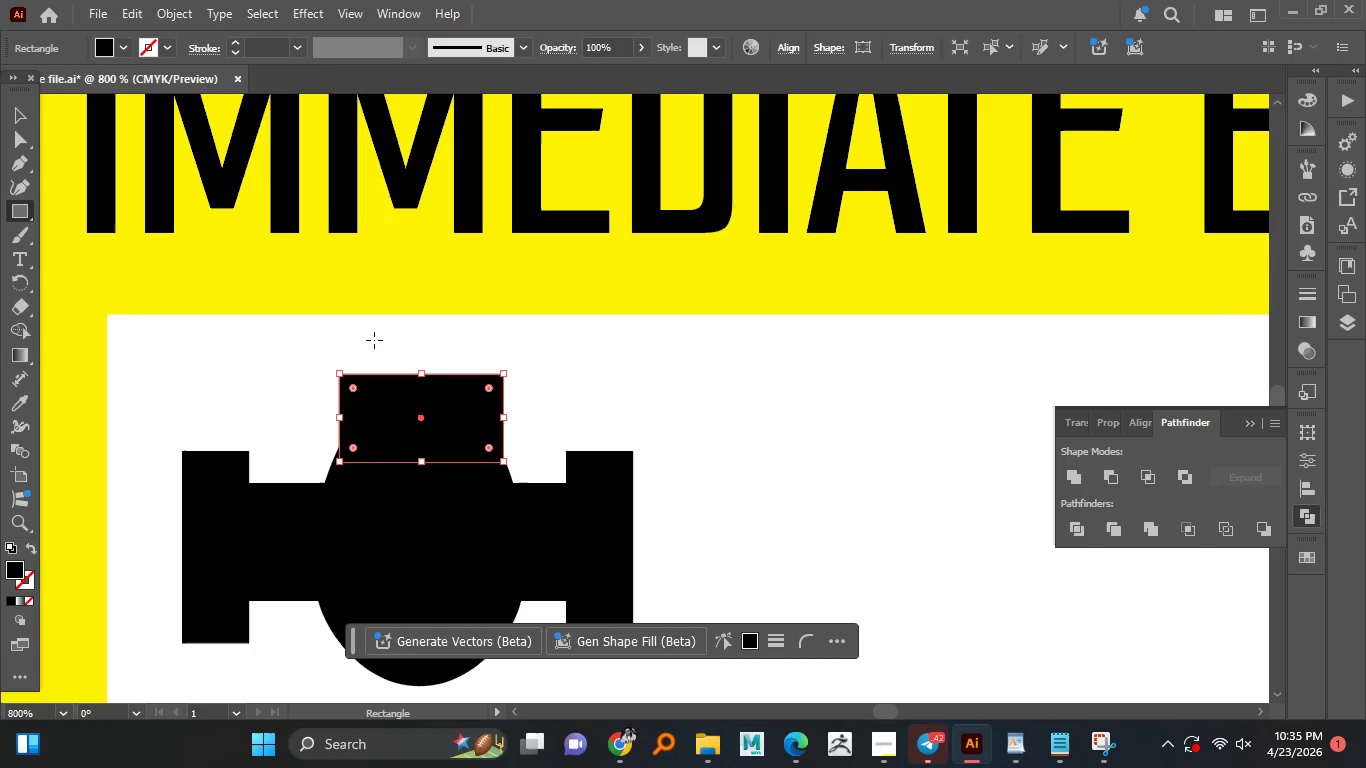 
left_click_drag(start_coordinate=[374, 340], to_coordinate=[454, 394])
 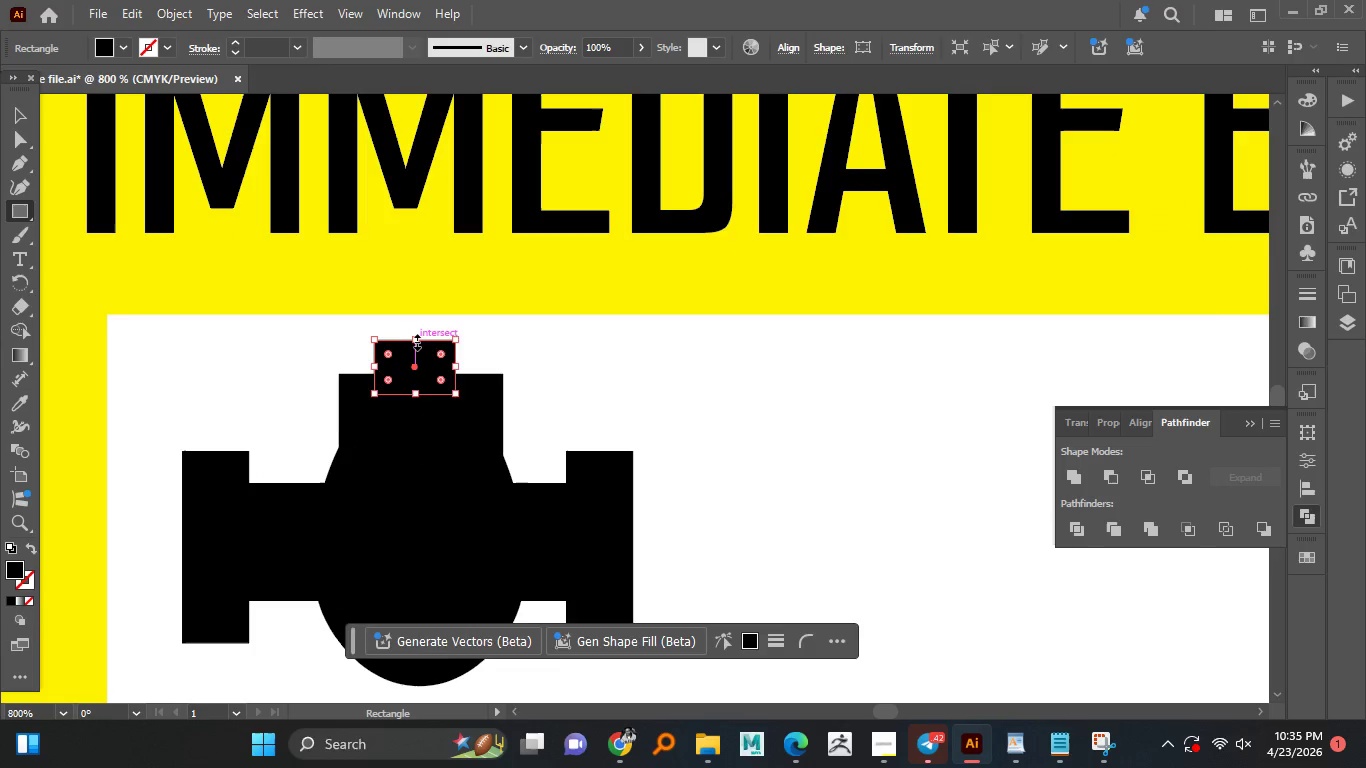 
left_click_drag(start_coordinate=[415, 340], to_coordinate=[413, 353])
 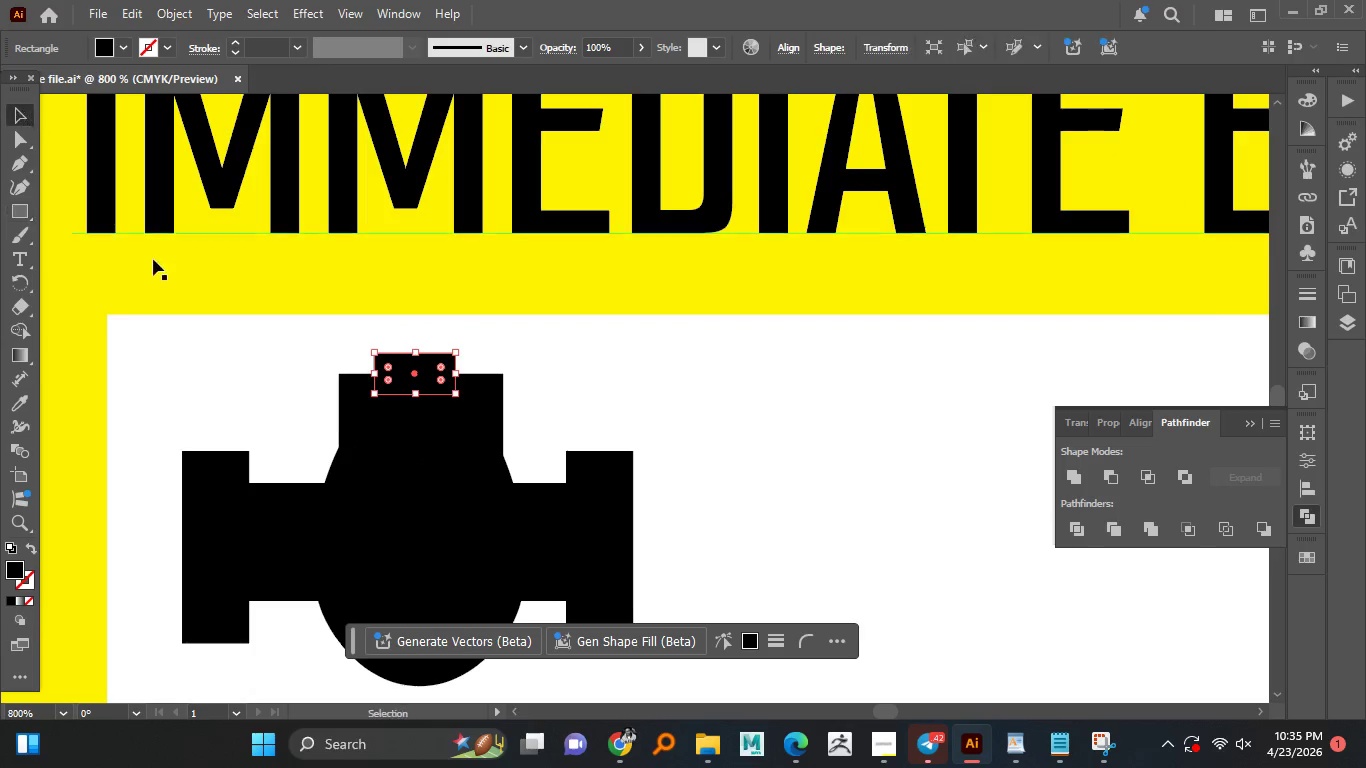 
left_click_drag(start_coordinate=[281, 350], to_coordinate=[367, 409])
 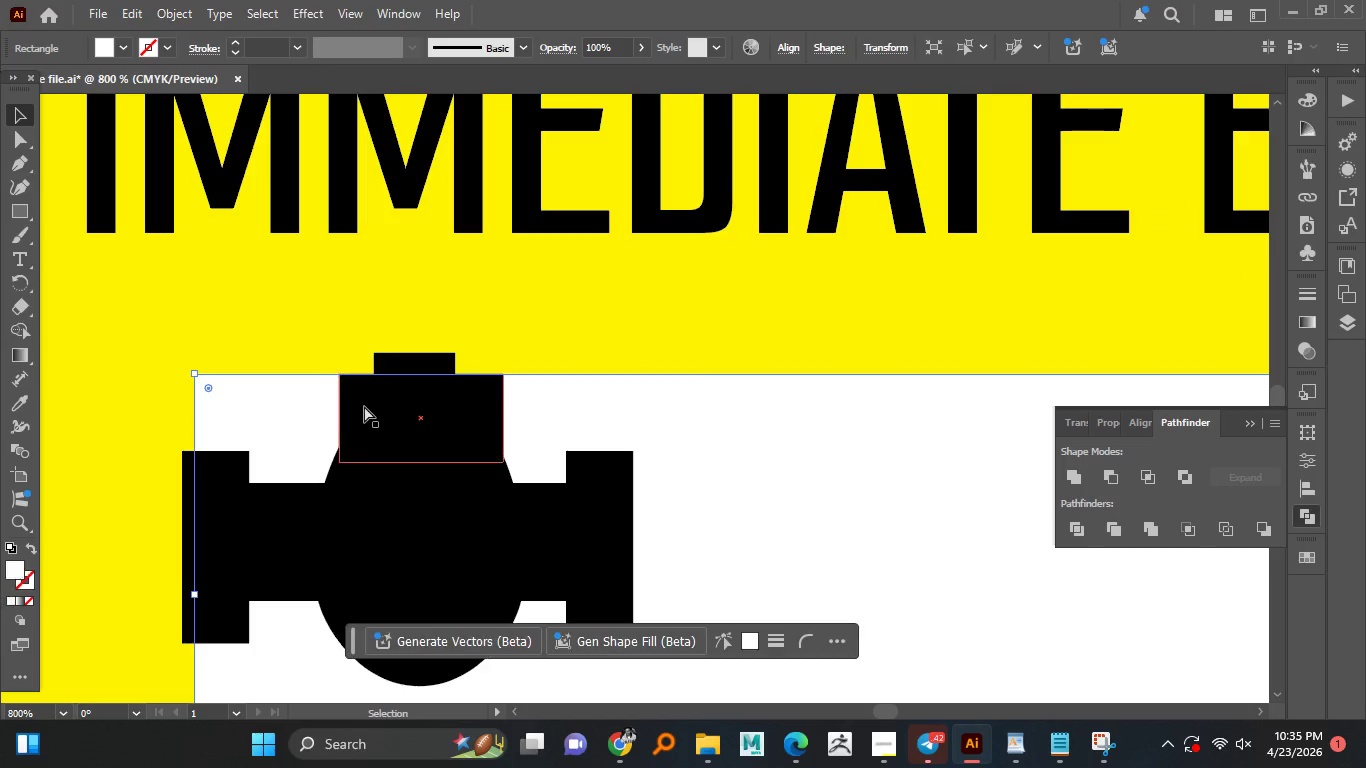 
key(Control+Z)
 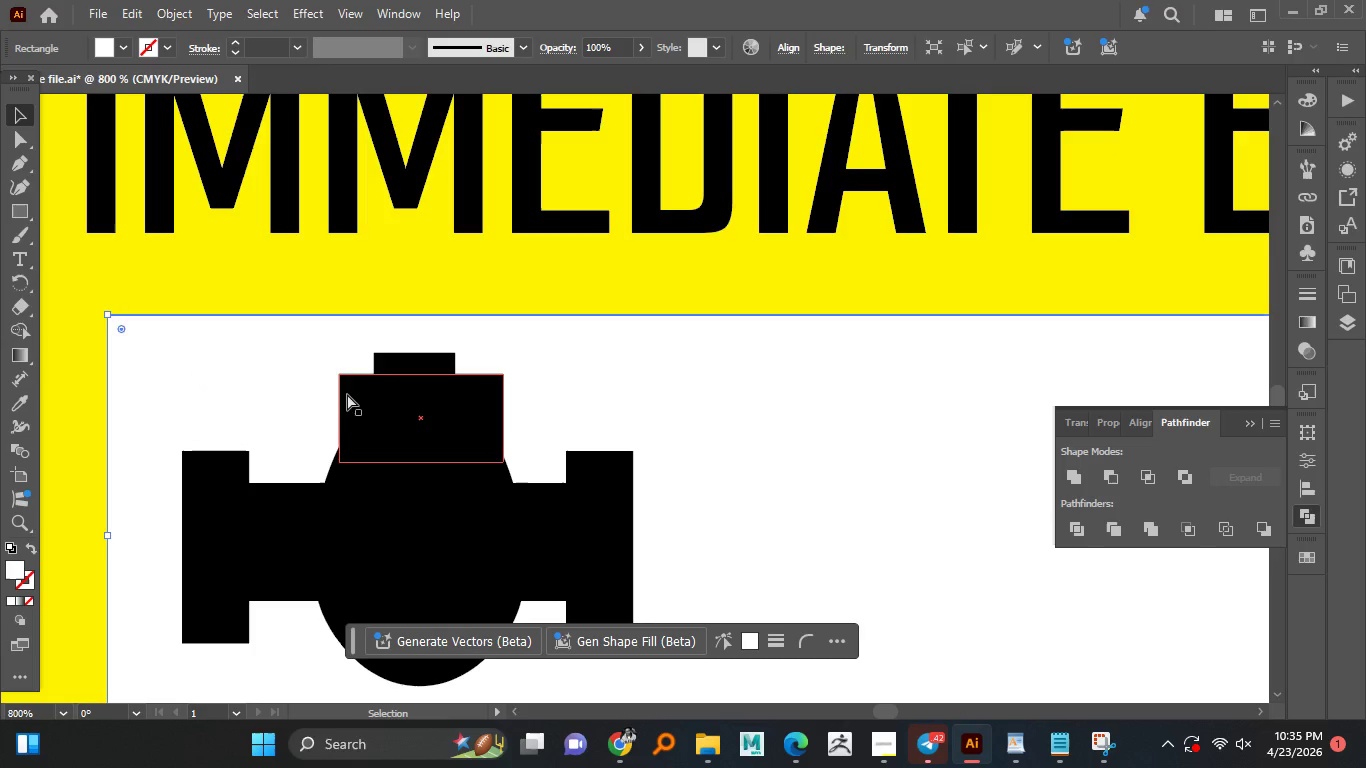 
key(Control+2)
 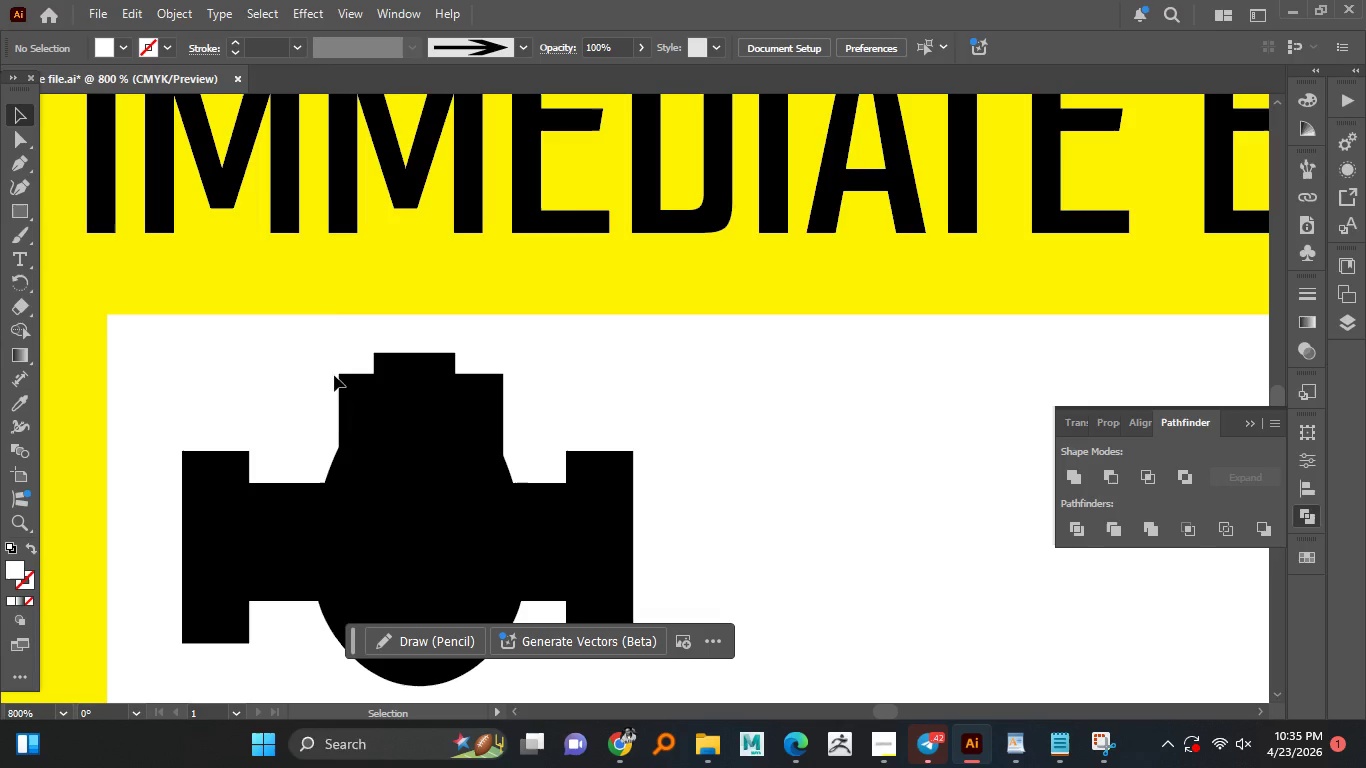 
left_click_drag(start_coordinate=[320, 355], to_coordinate=[416, 511])
 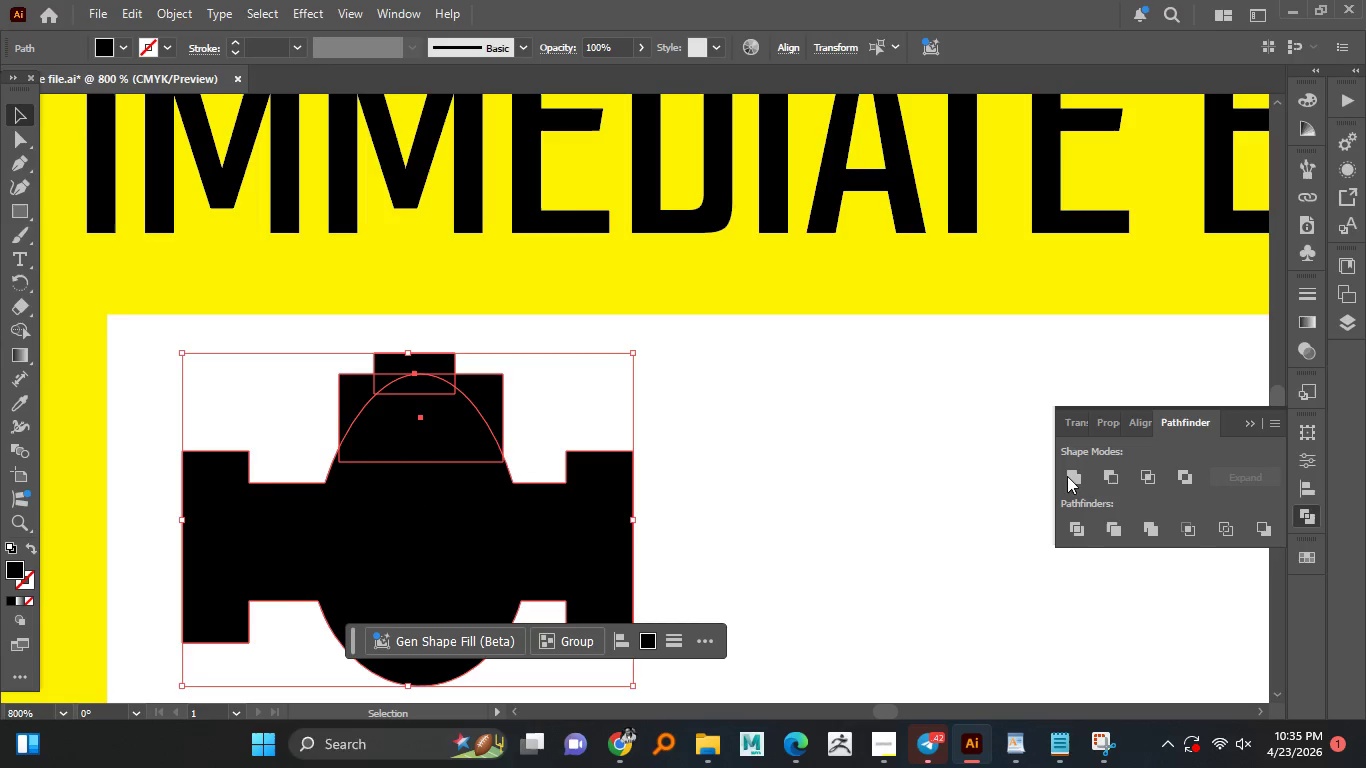 
left_click([1068, 476])
 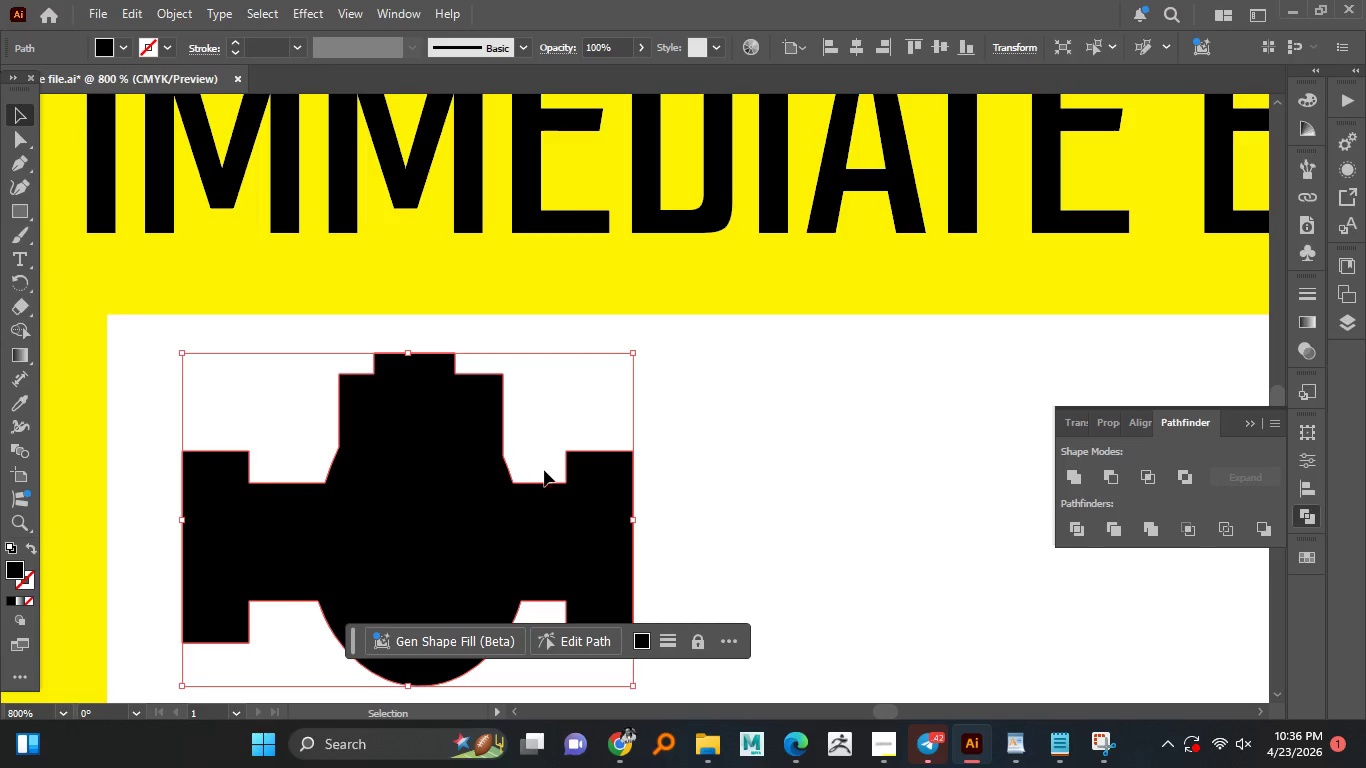 
left_click([721, 485])
 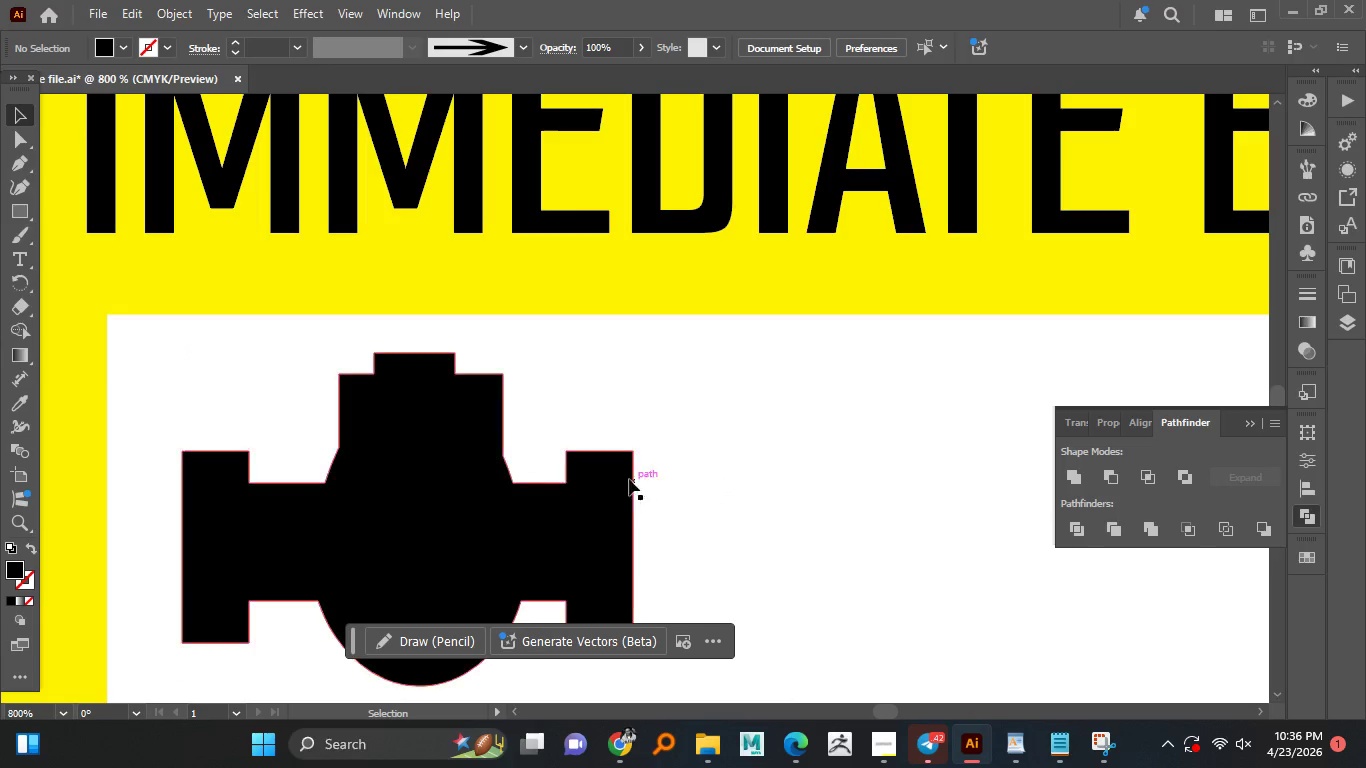 
hold_key(key=AltLeft, duration=1.5)
scroll: coordinate [619, 474], scroll_direction: down, amount: 2.0
 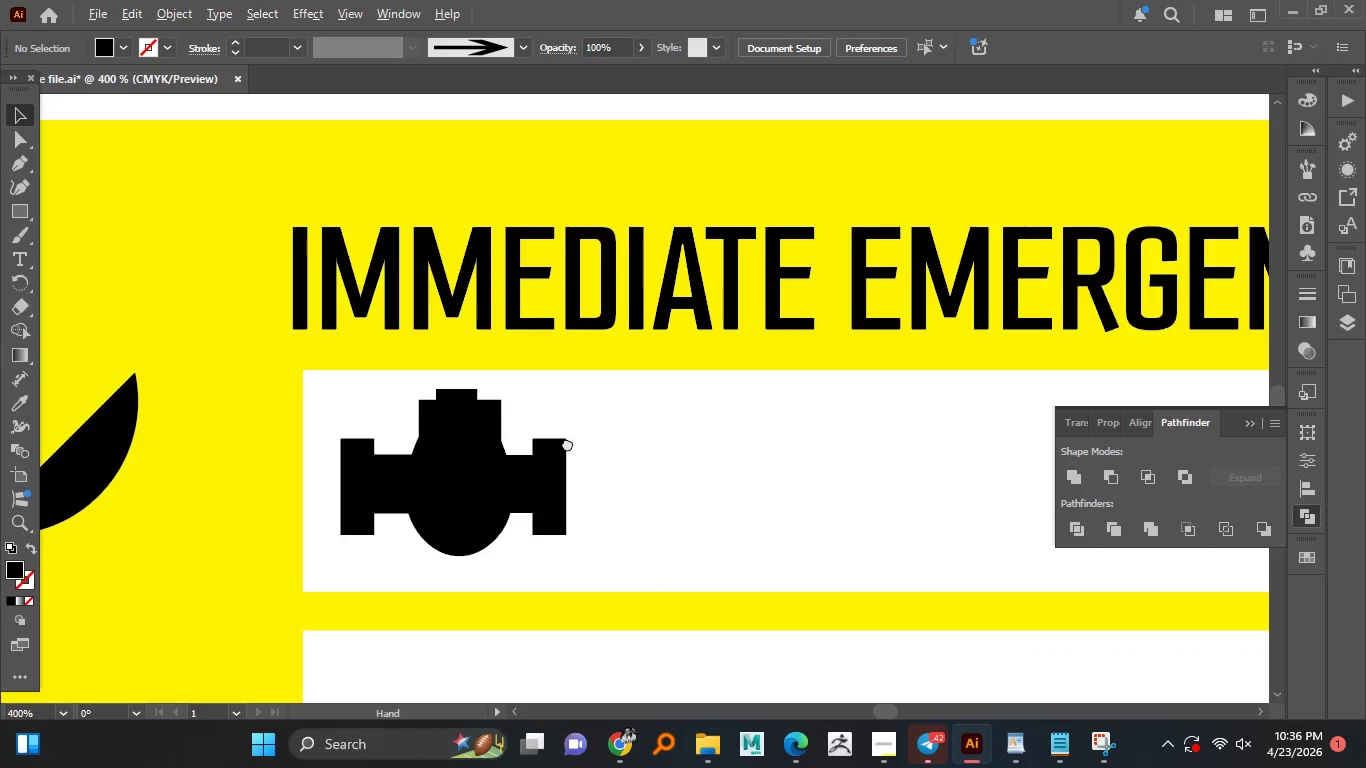 
hold_key(key=AltLeft, duration=0.92)
 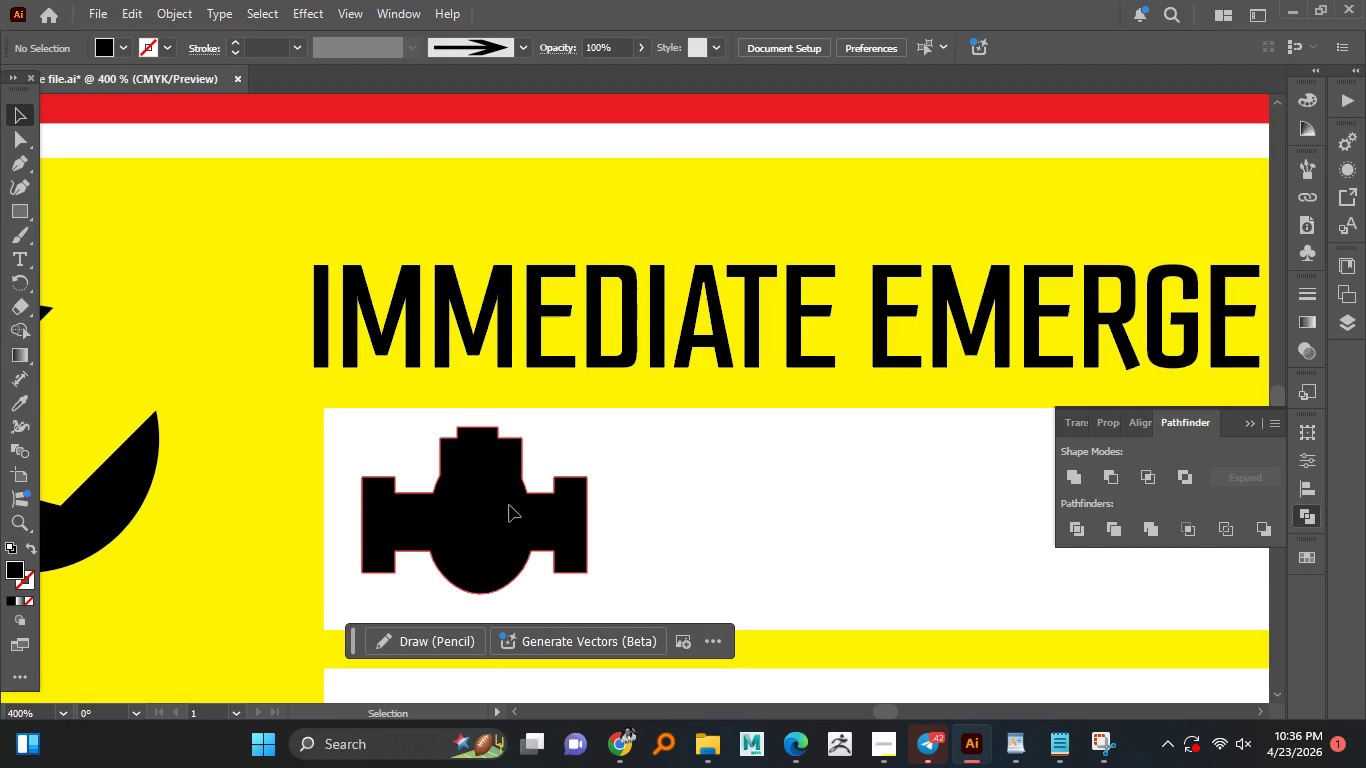 
left_click([509, 505])
 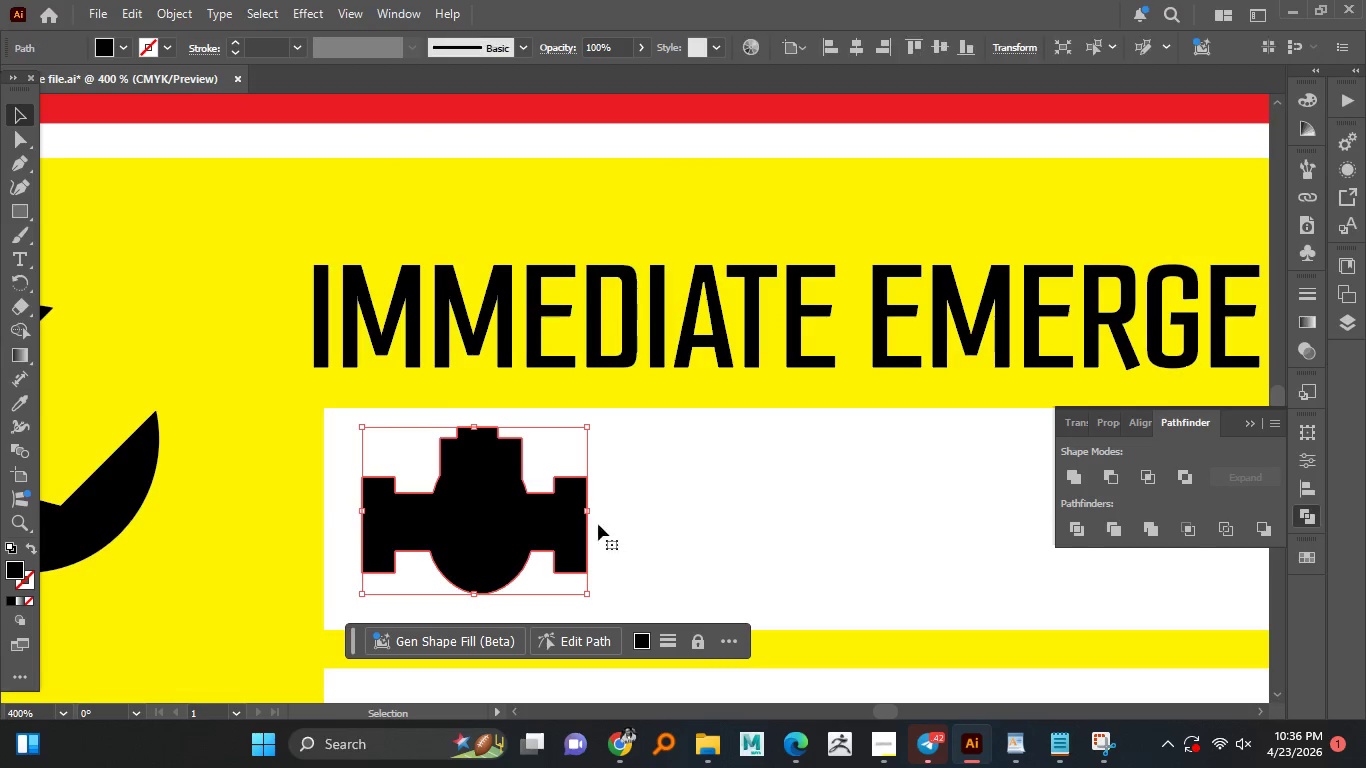 
hold_key(key=AltLeft, duration=1.77)
hold_key(key=ShiftLeft, duration=1.42)
left_click_drag(start_coordinate=[585, 513], to_coordinate=[549, 513])
 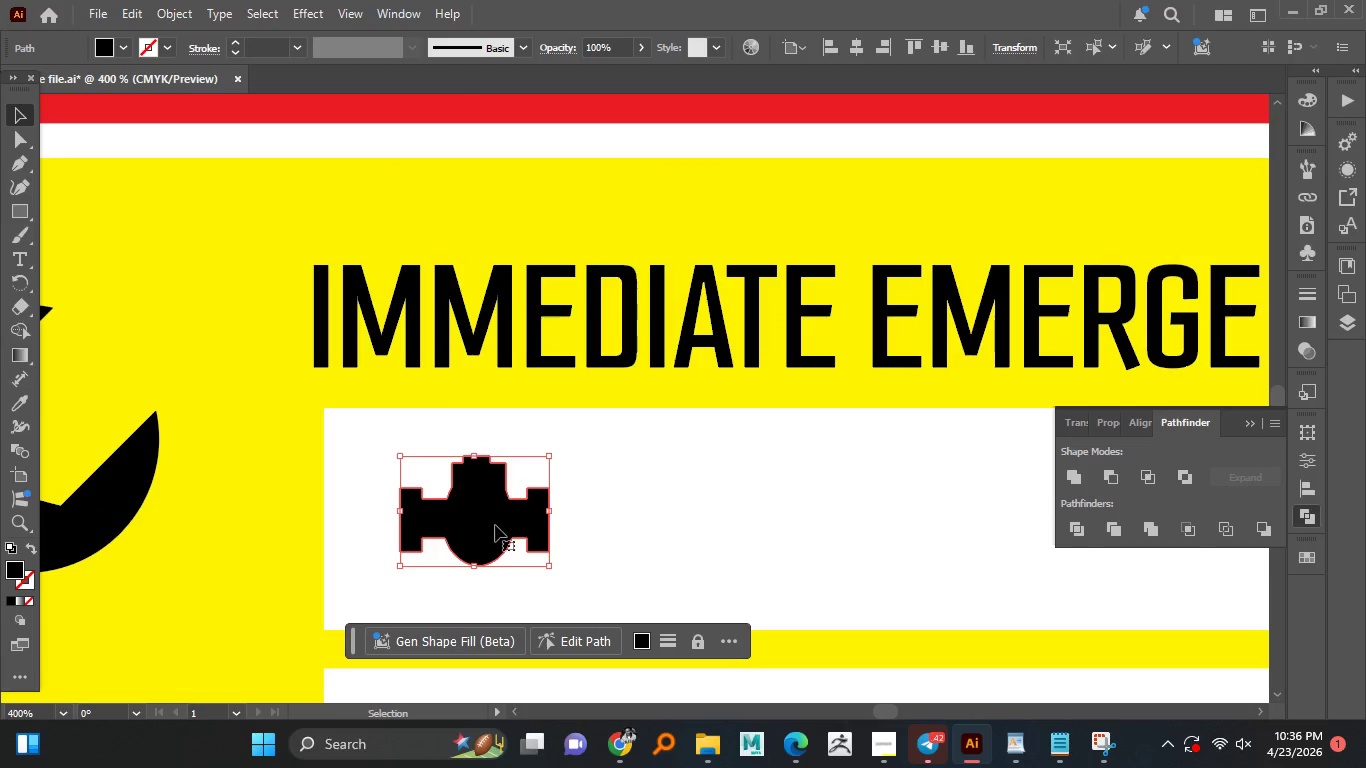 
hold_key(key=ShiftLeft, duration=1.61)
left_click_drag(start_coordinate=[494, 527], to_coordinate=[495, 546])
 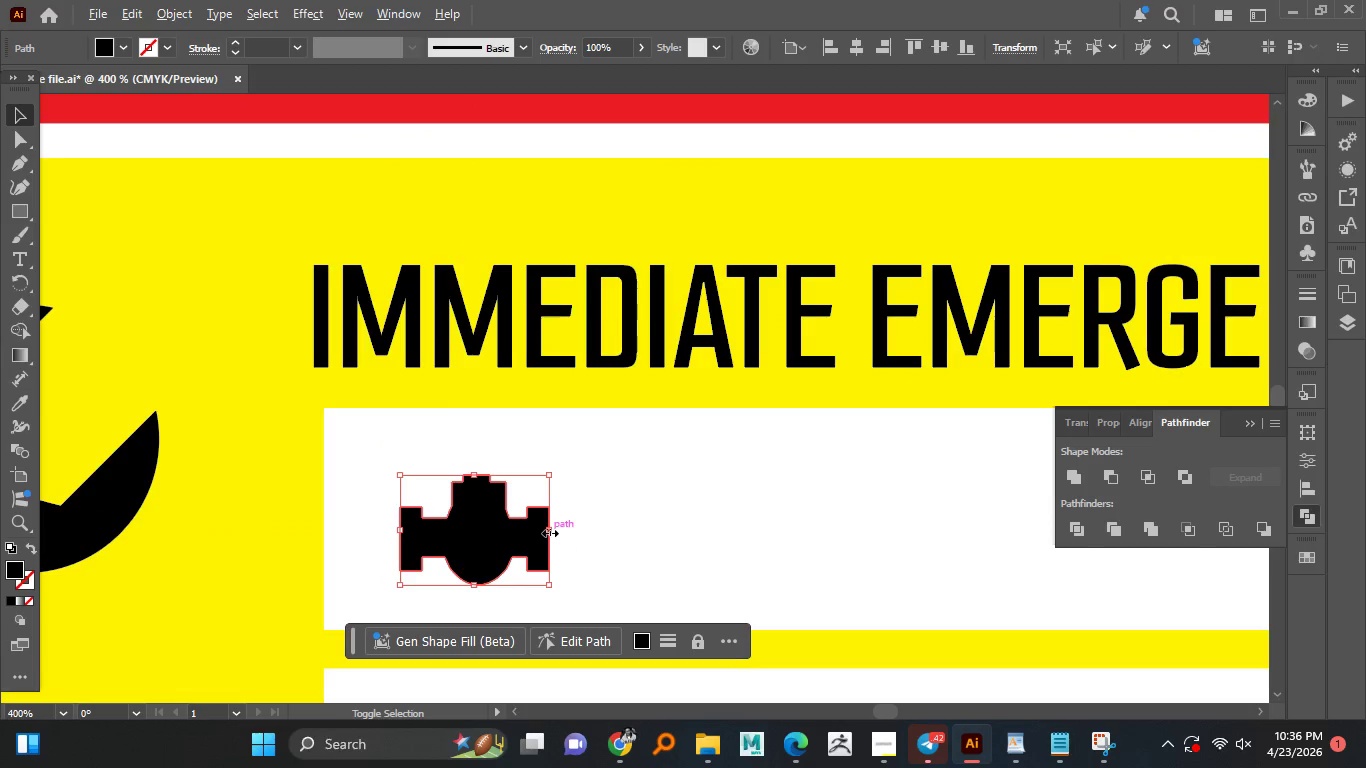 
left_click_drag(start_coordinate=[548, 531], to_coordinate=[541, 528])
 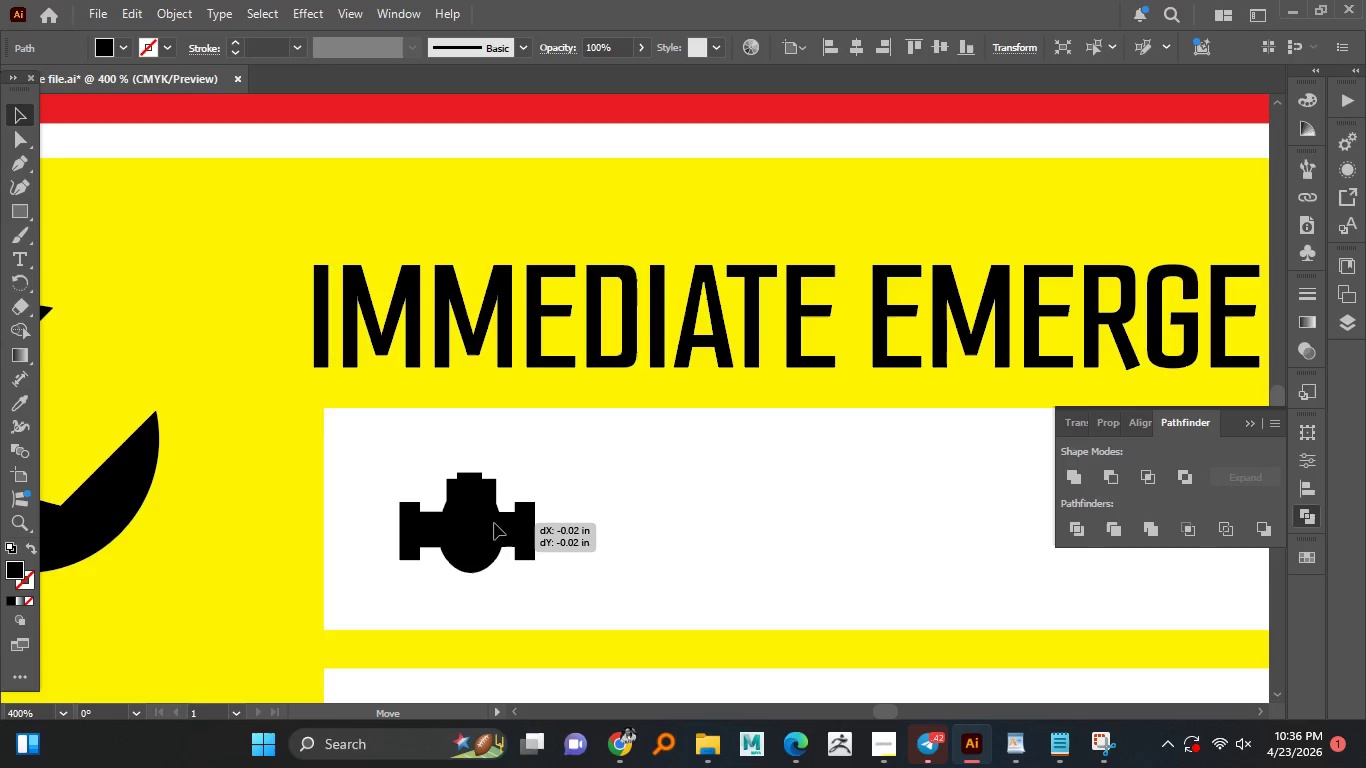 
hold_key(key=ShiftLeft, duration=0.7)
 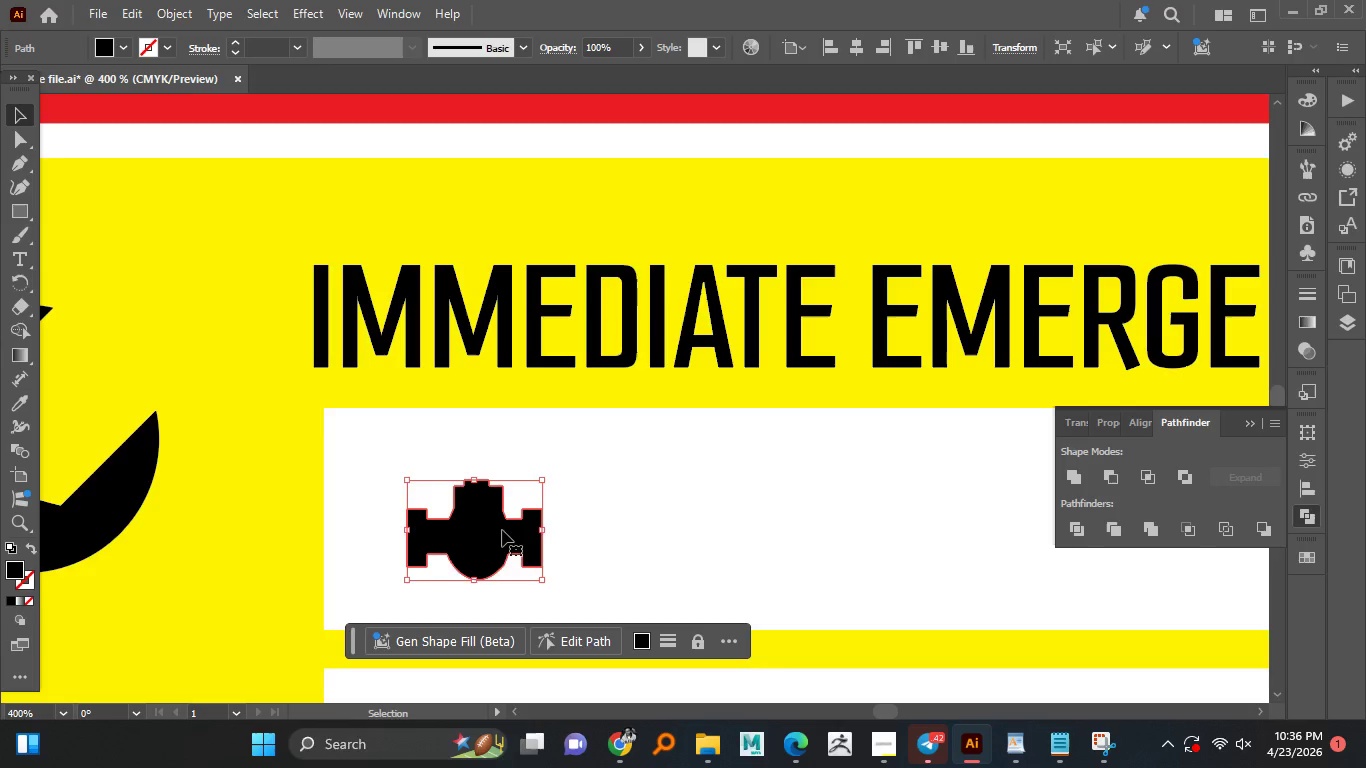 
left_click_drag(start_coordinate=[502, 530], to_coordinate=[492, 528])
 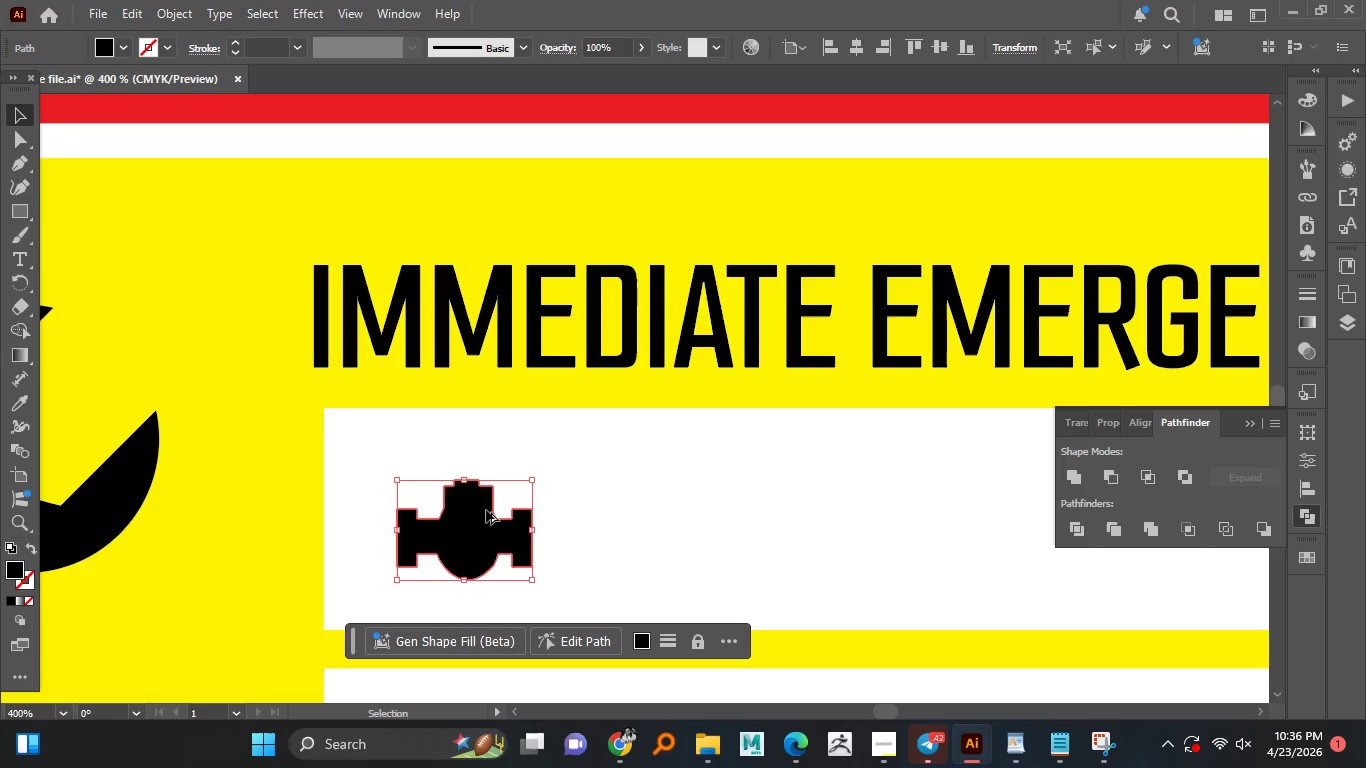 
hold_key(key=AltLeft, duration=1.5)
scroll: coordinate [480, 492], scroll_direction: up, amount: 3.0
 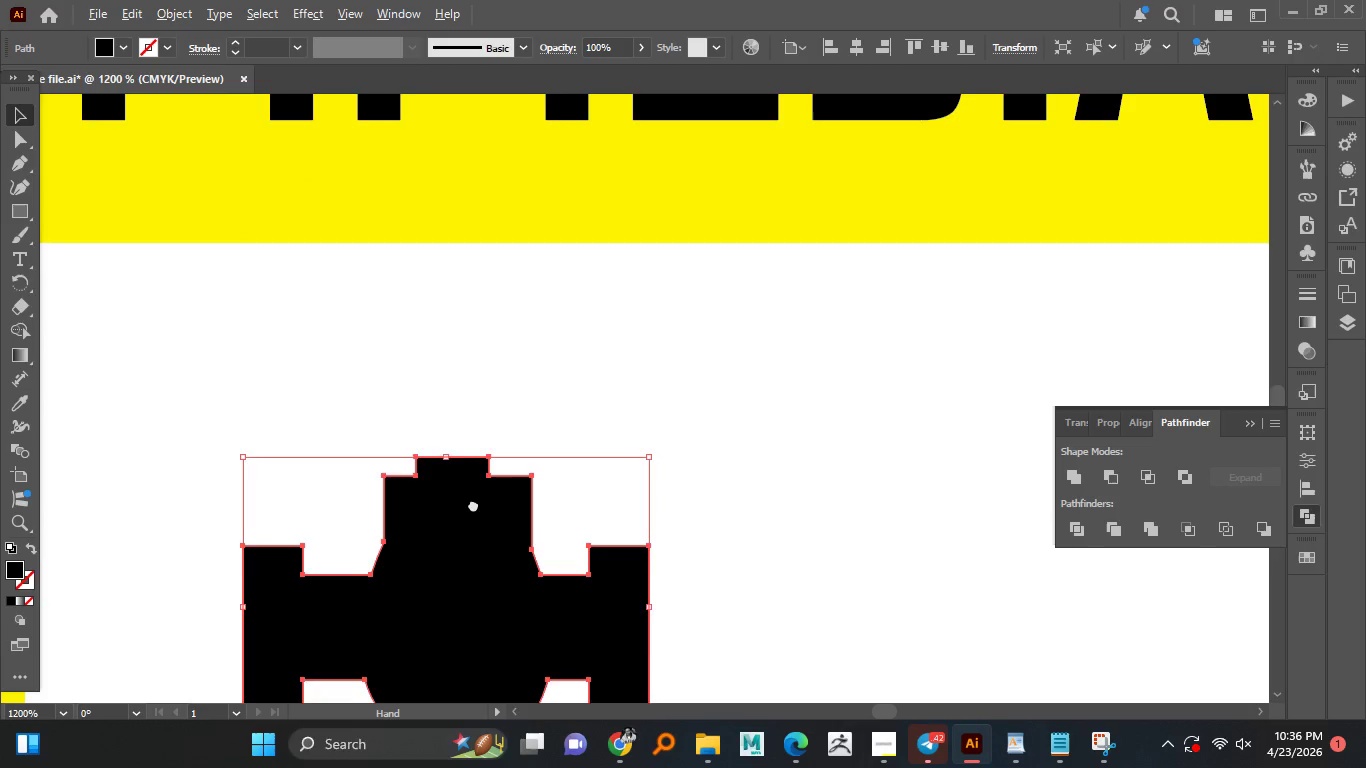 
hold_key(key=AltLeft, duration=1.16)
scroll: coordinate [452, 491], scroll_direction: up, amount: 1.0
 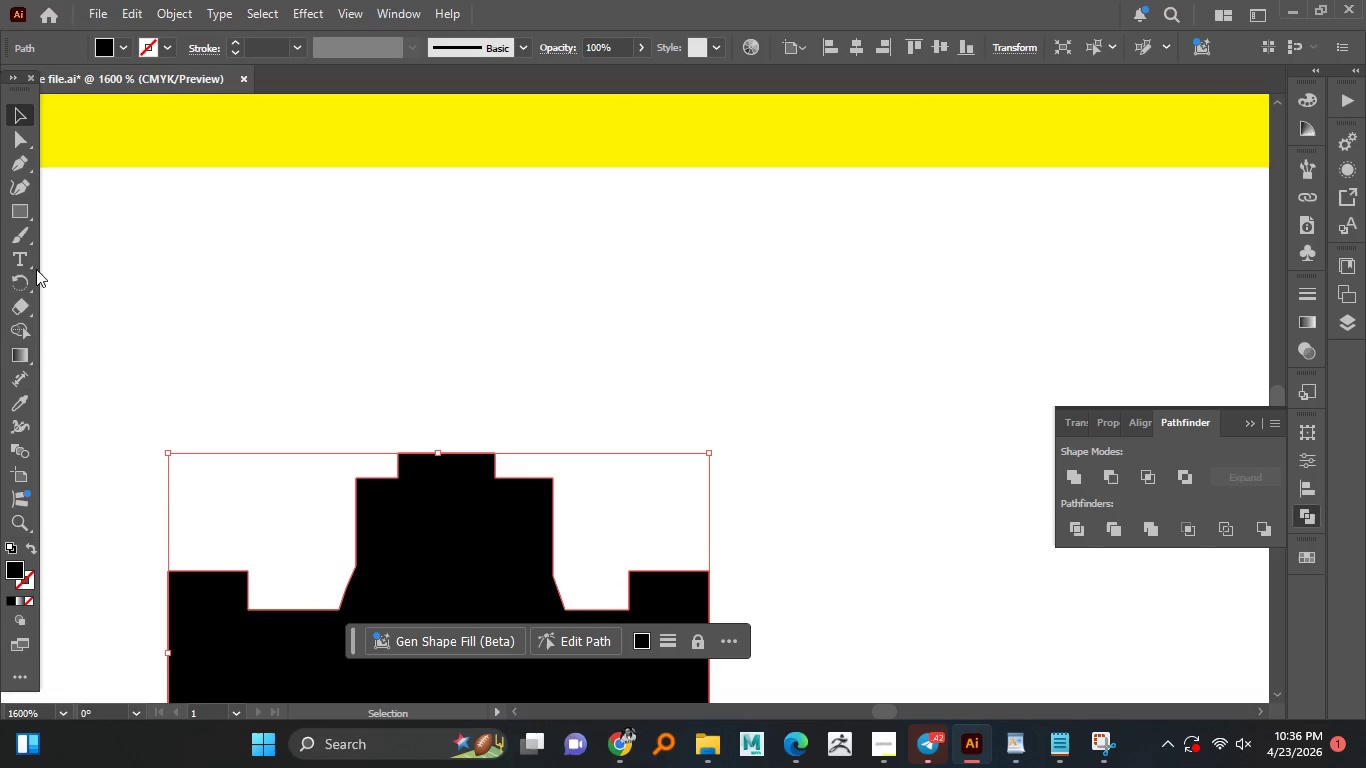 
left_click_drag(start_coordinate=[28, 215], to_coordinate=[72, 241])
 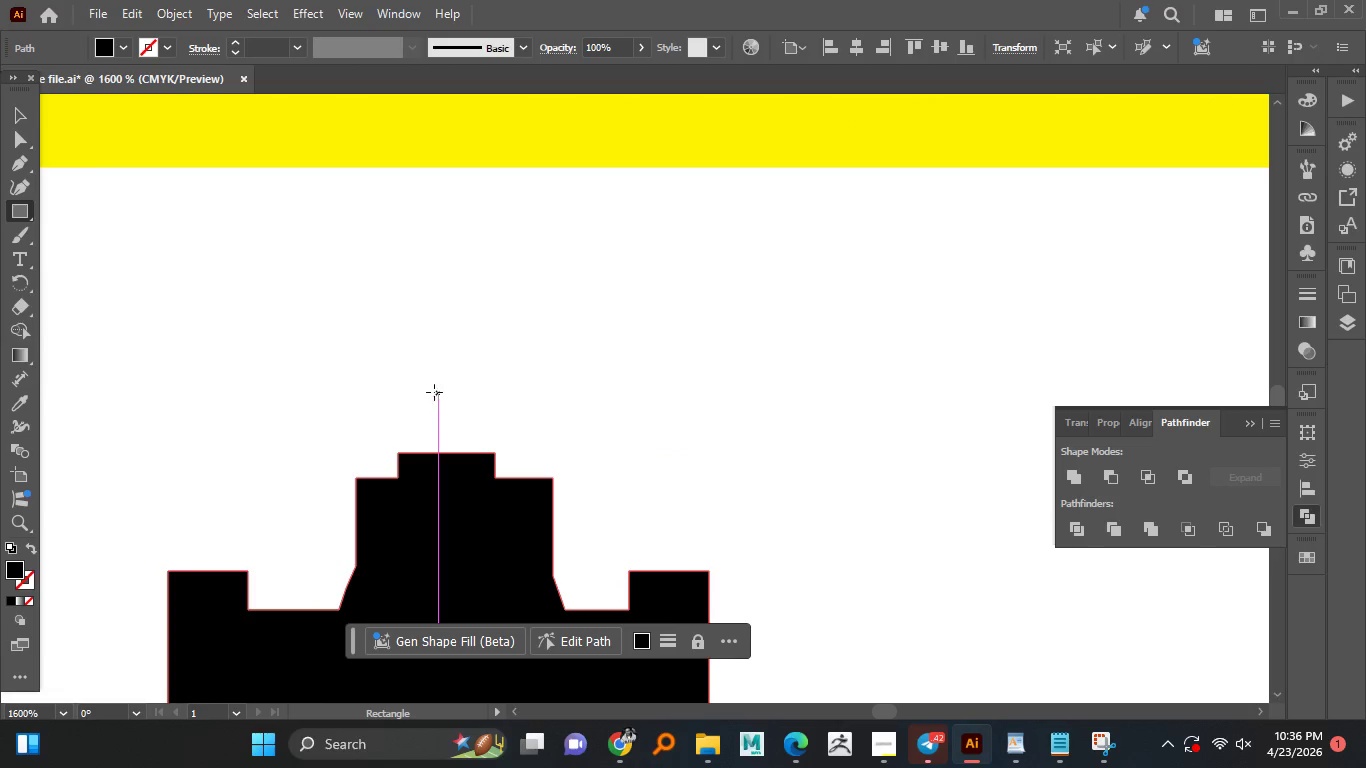 
left_click_drag(start_coordinate=[432, 389], to_coordinate=[451, 476])
 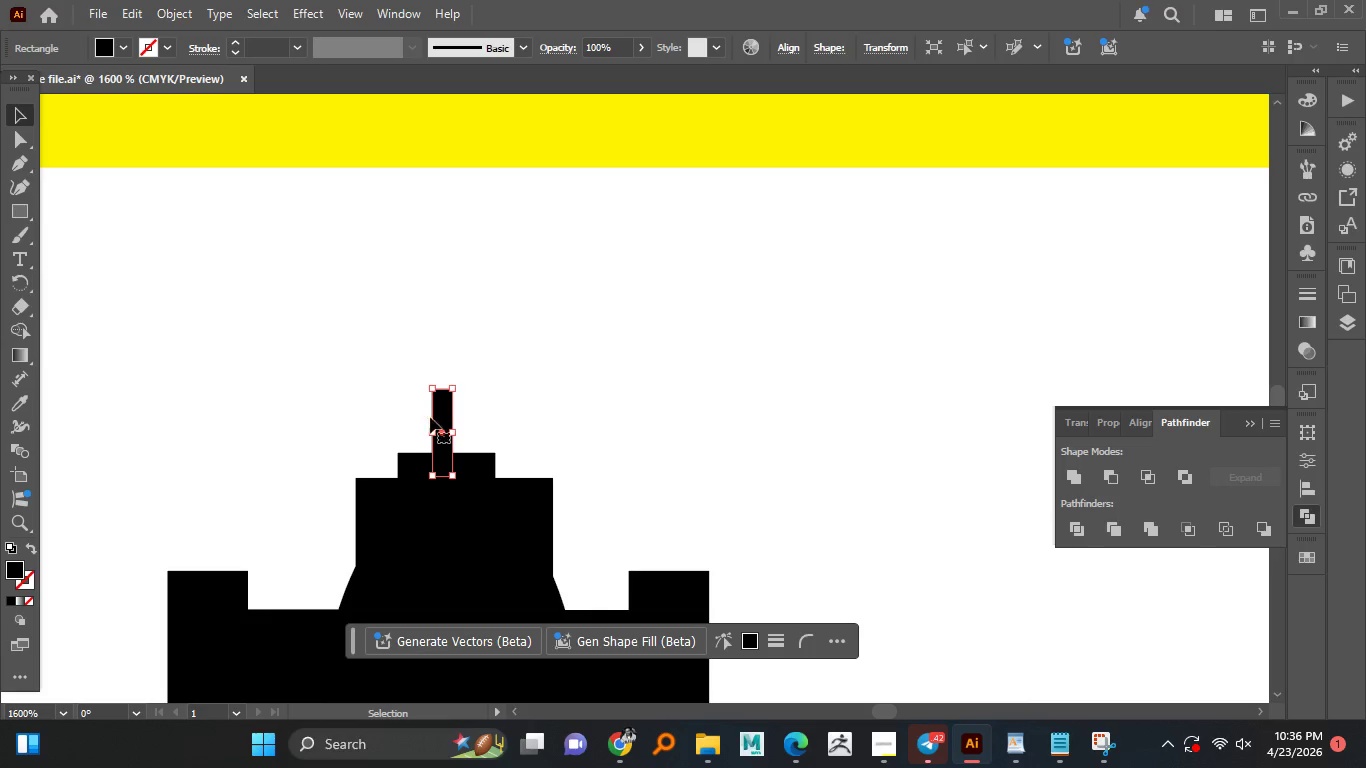 
left_click_drag(start_coordinate=[439, 417], to_coordinate=[446, 416])
 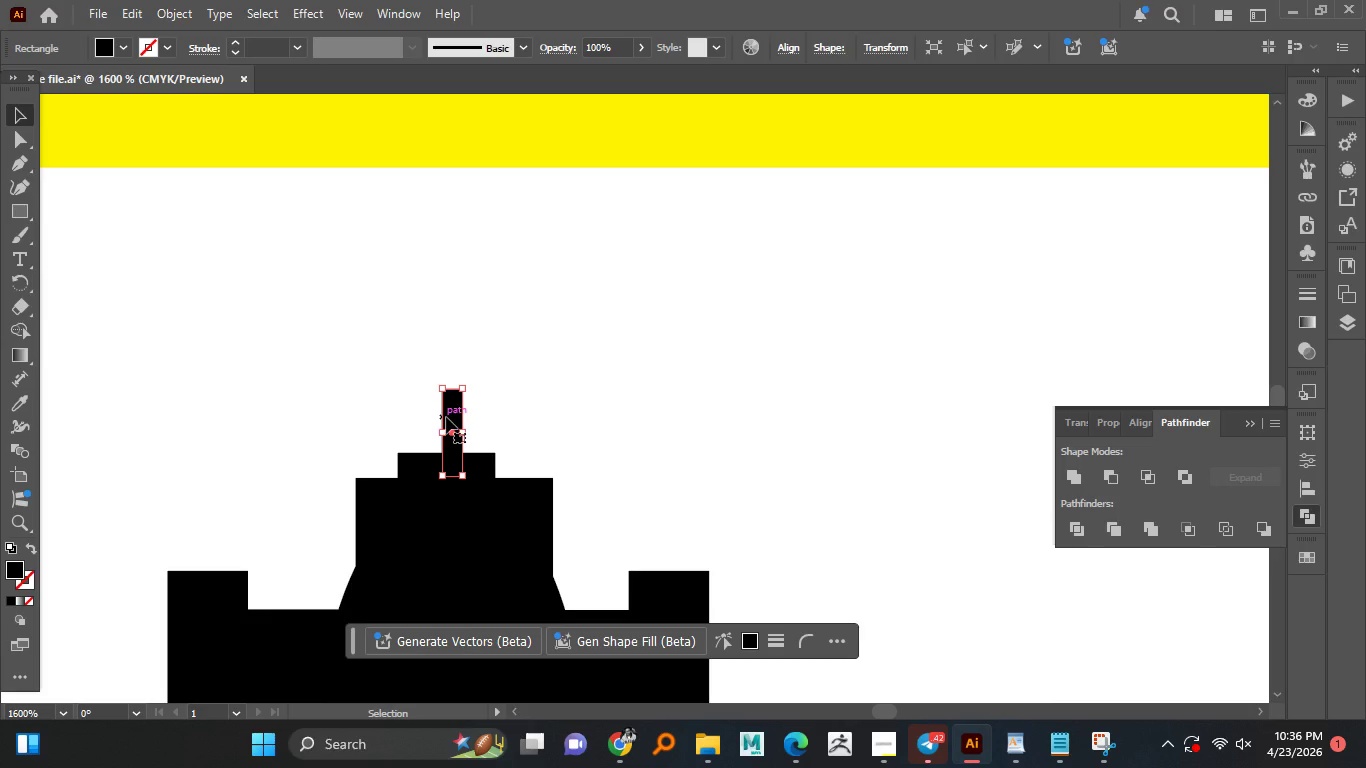 
hold_key(key=AltLeft, duration=0.55)
scroll: coordinate [447, 434], scroll_direction: up, amount: 2.0
 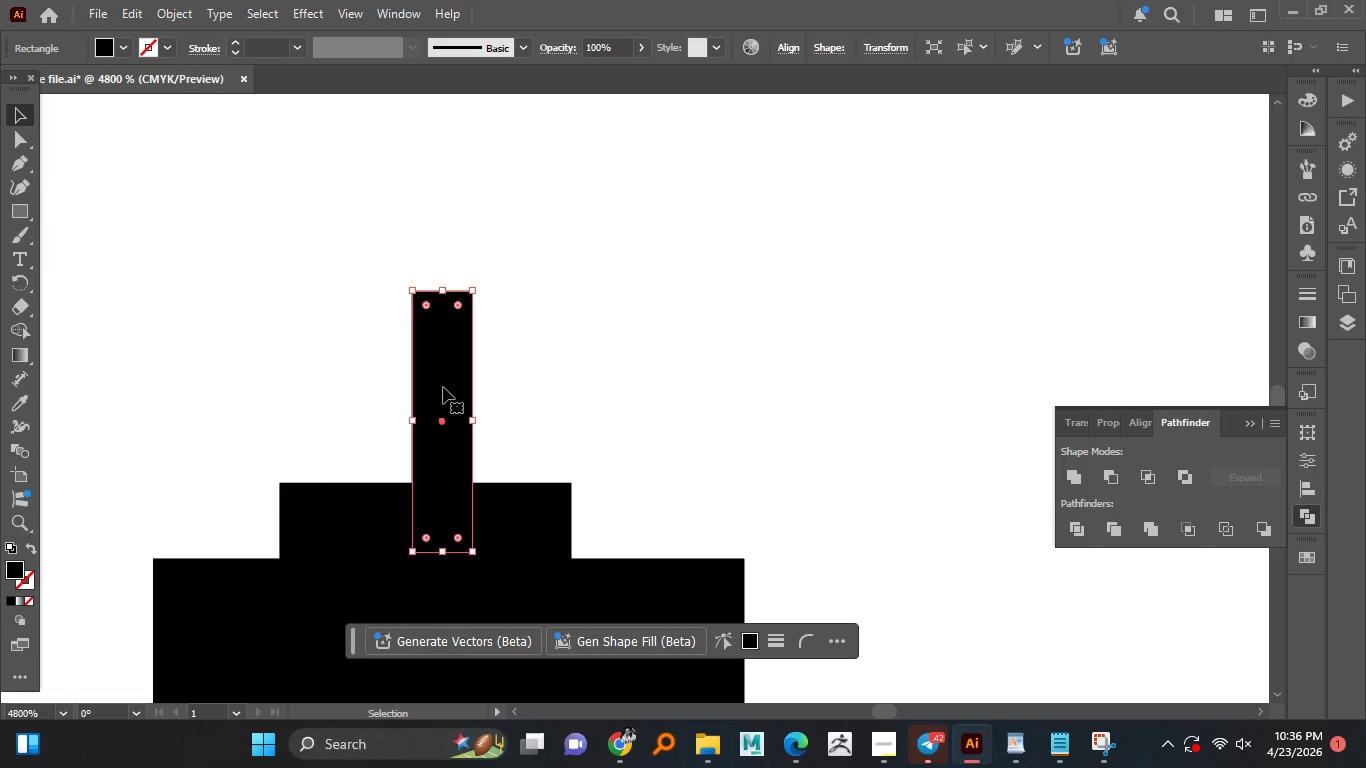 
left_click_drag(start_coordinate=[443, 386], to_coordinate=[420, 390])
 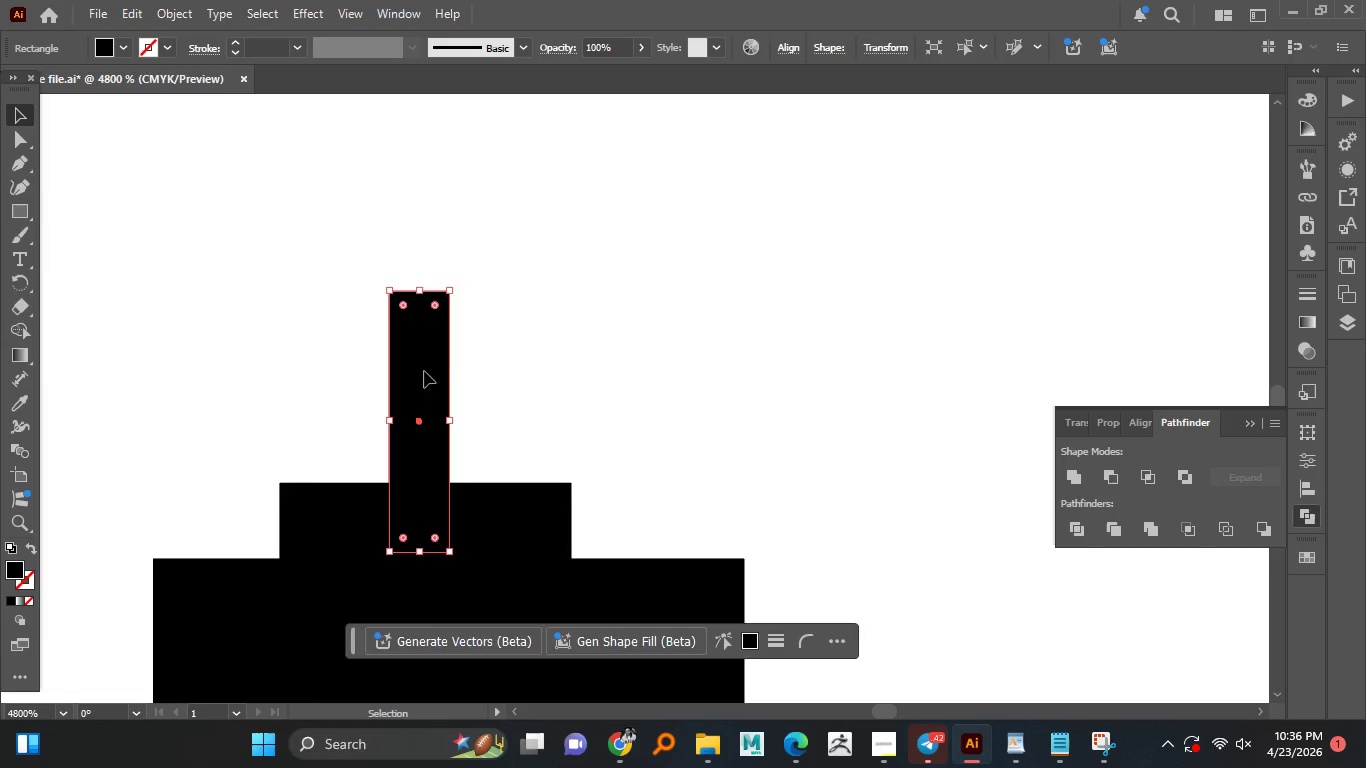 
left_click_drag(start_coordinate=[424, 377], to_coordinate=[462, 306])
 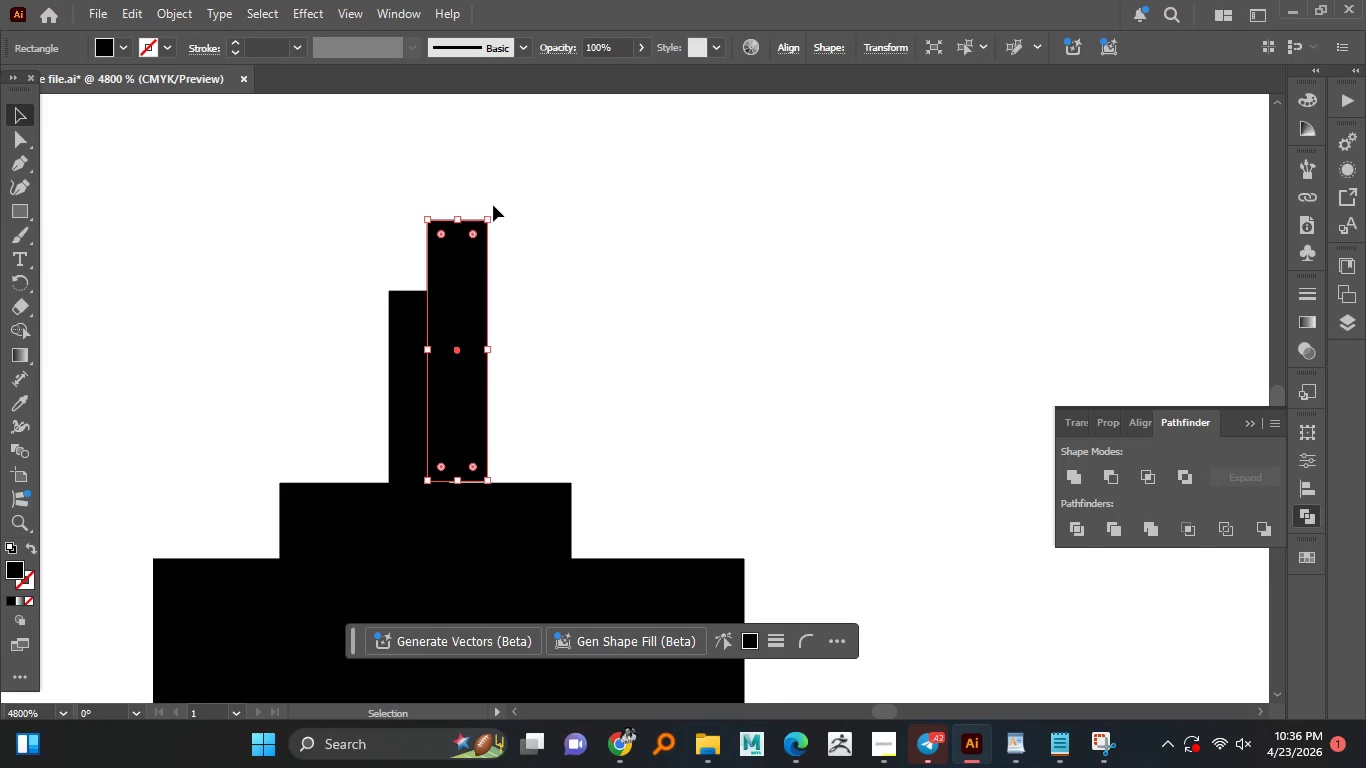 
hold_key(key=AltLeft, duration=0.56)
 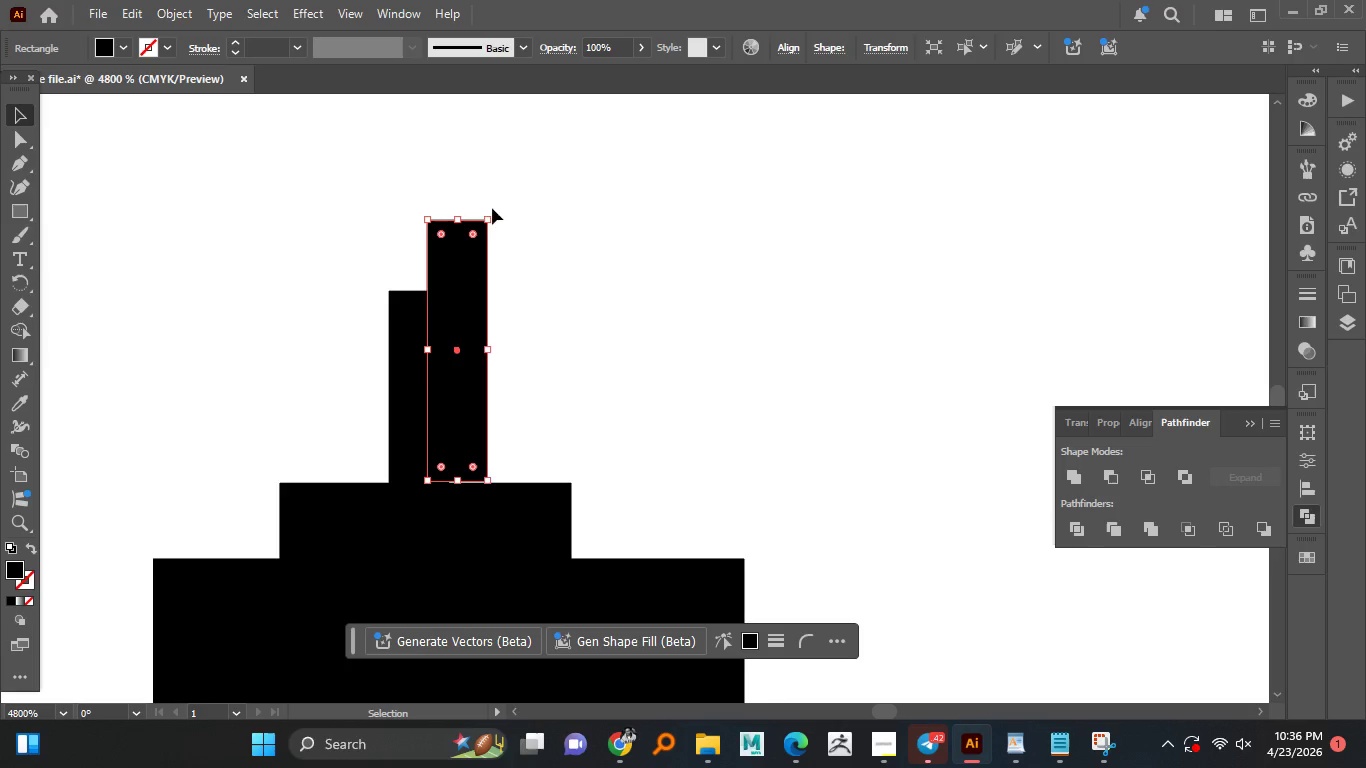 
hold_key(key=AltLeft, duration=17.81)
left_click_drag(start_coordinate=[491, 210], to_coordinate=[557, 345])
 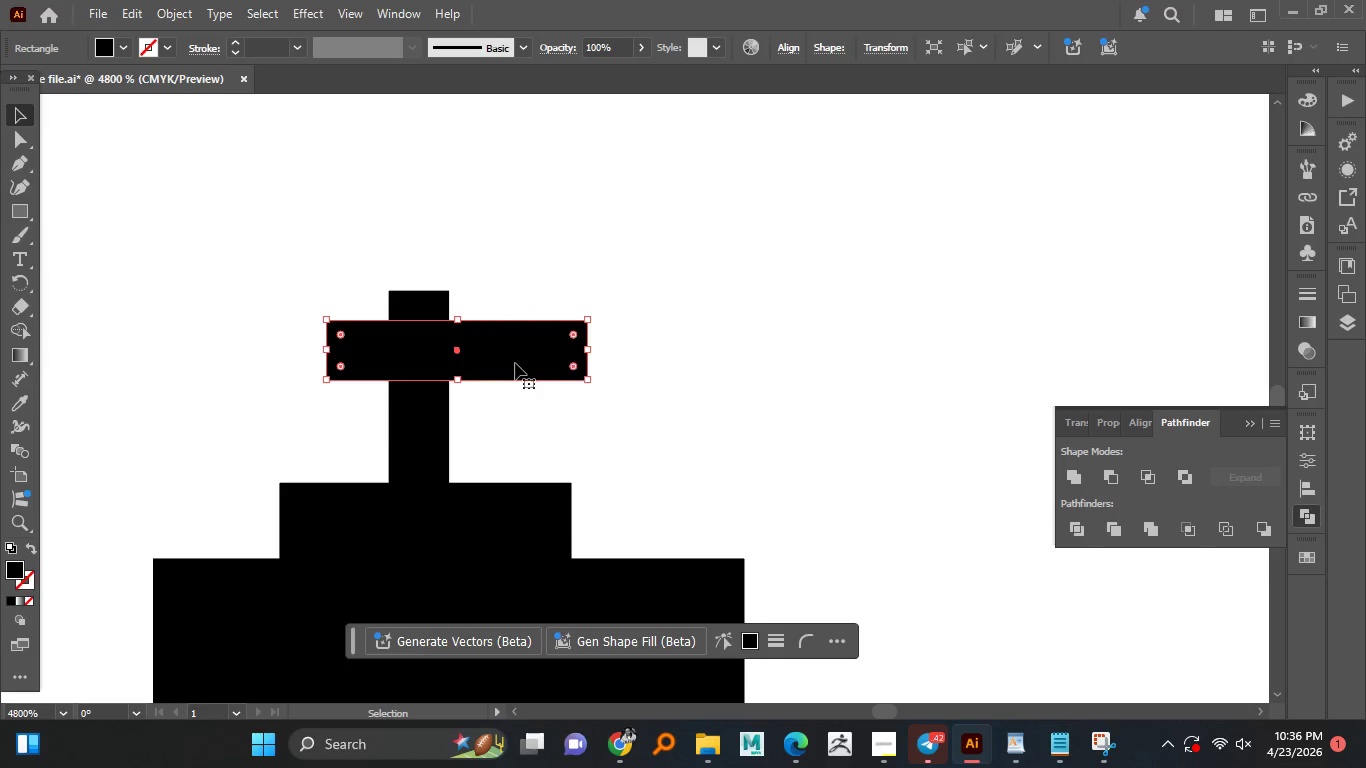 
hold_key(key=ShiftLeft, duration=1.09)
 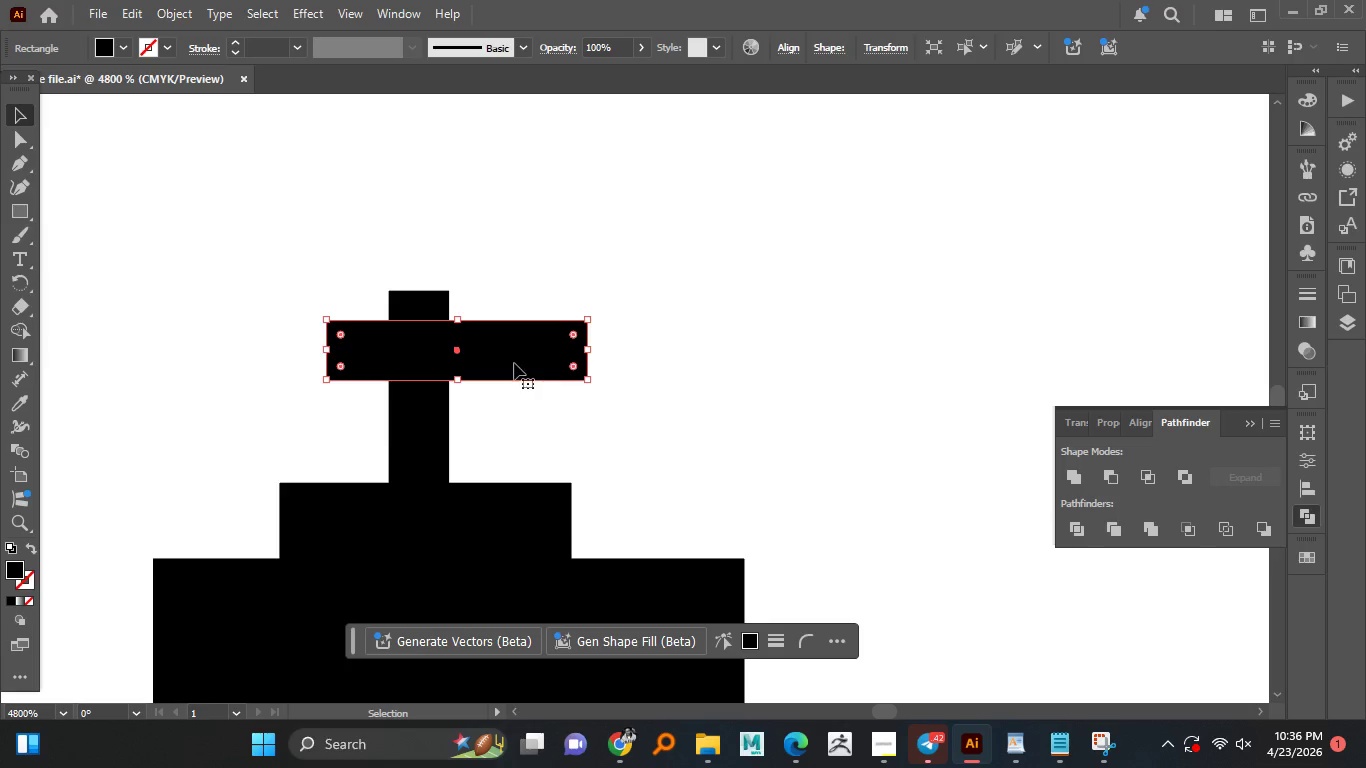 
left_click_drag(start_coordinate=[513, 363], to_coordinate=[472, 340])
 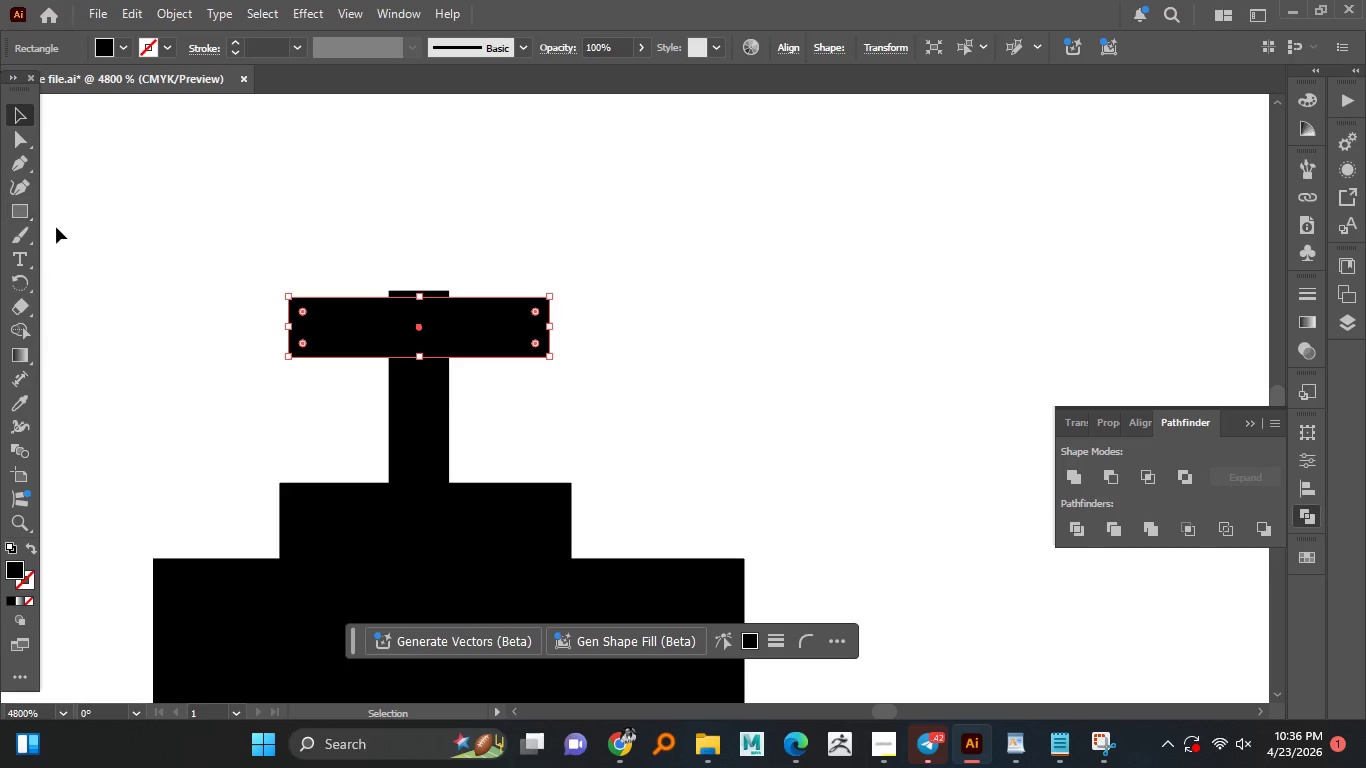 
right_click([20, 211])
 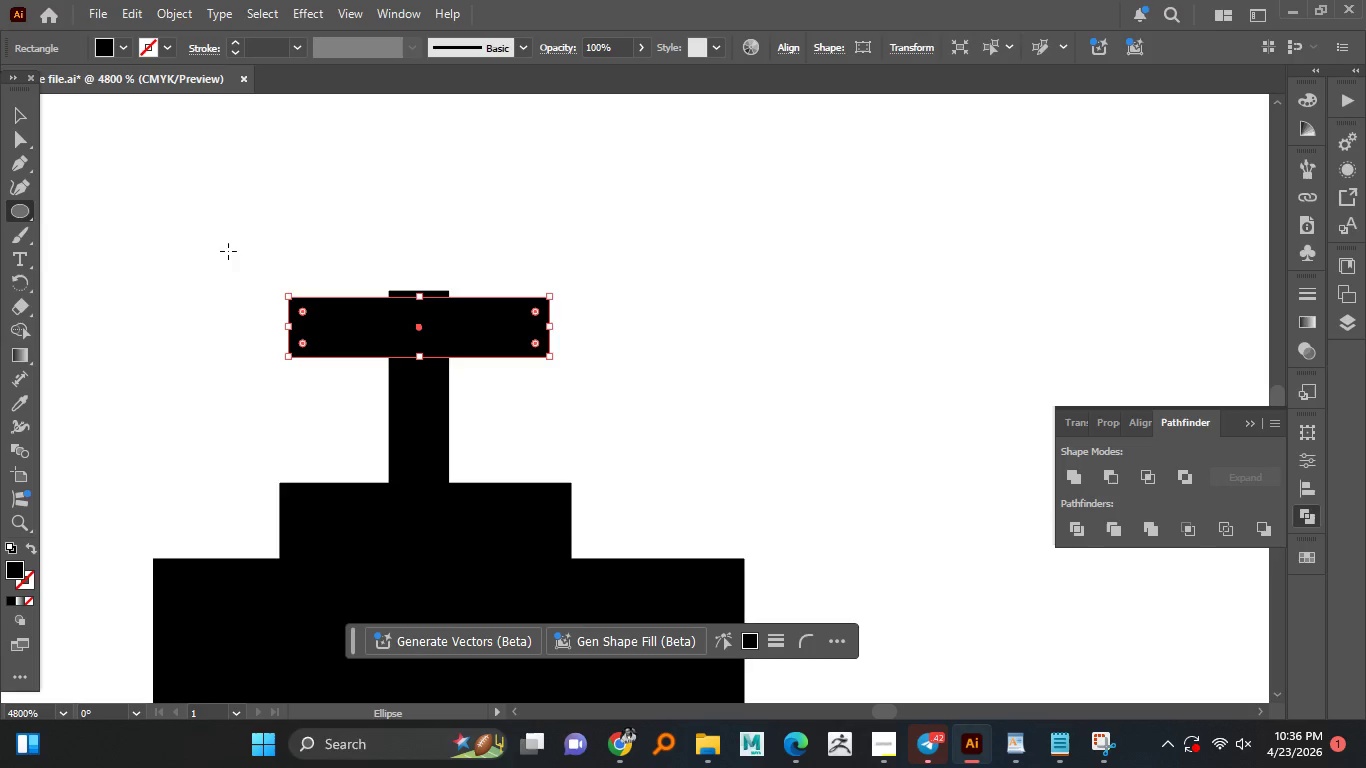 
left_click_drag(start_coordinate=[239, 226], to_coordinate=[289, 296])
 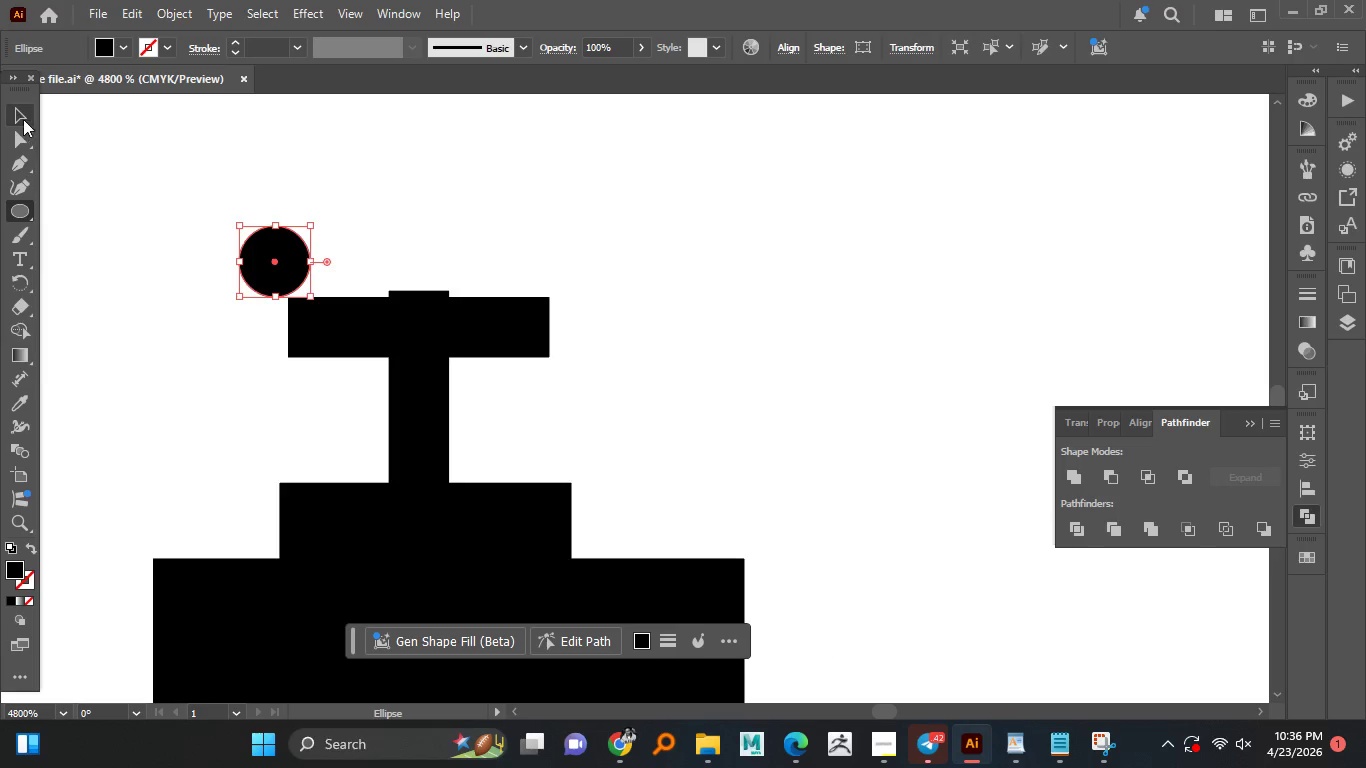 
hold_key(key=ShiftLeft, duration=1.39)
 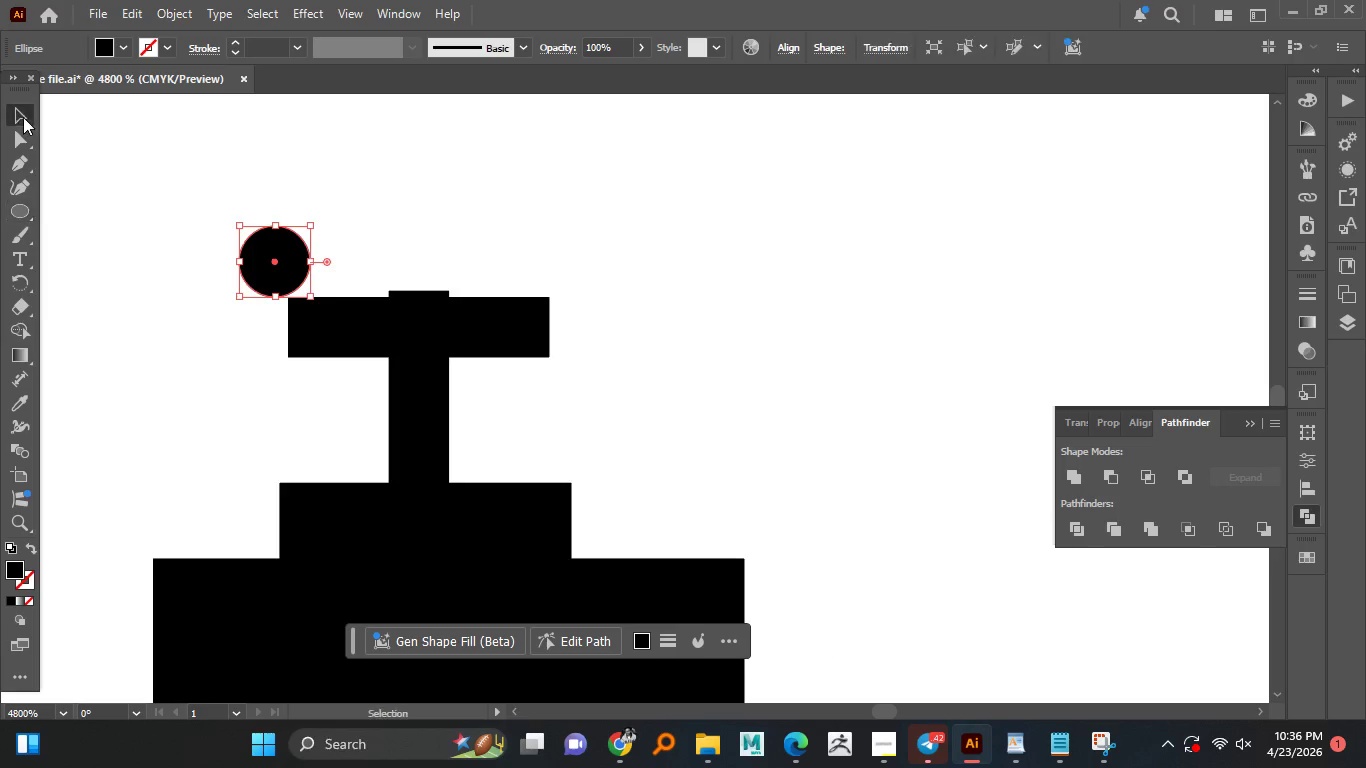 
hold_key(key=ShiftLeft, duration=5.17)
left_click_drag(start_coordinate=[285, 263], to_coordinate=[427, 312])
 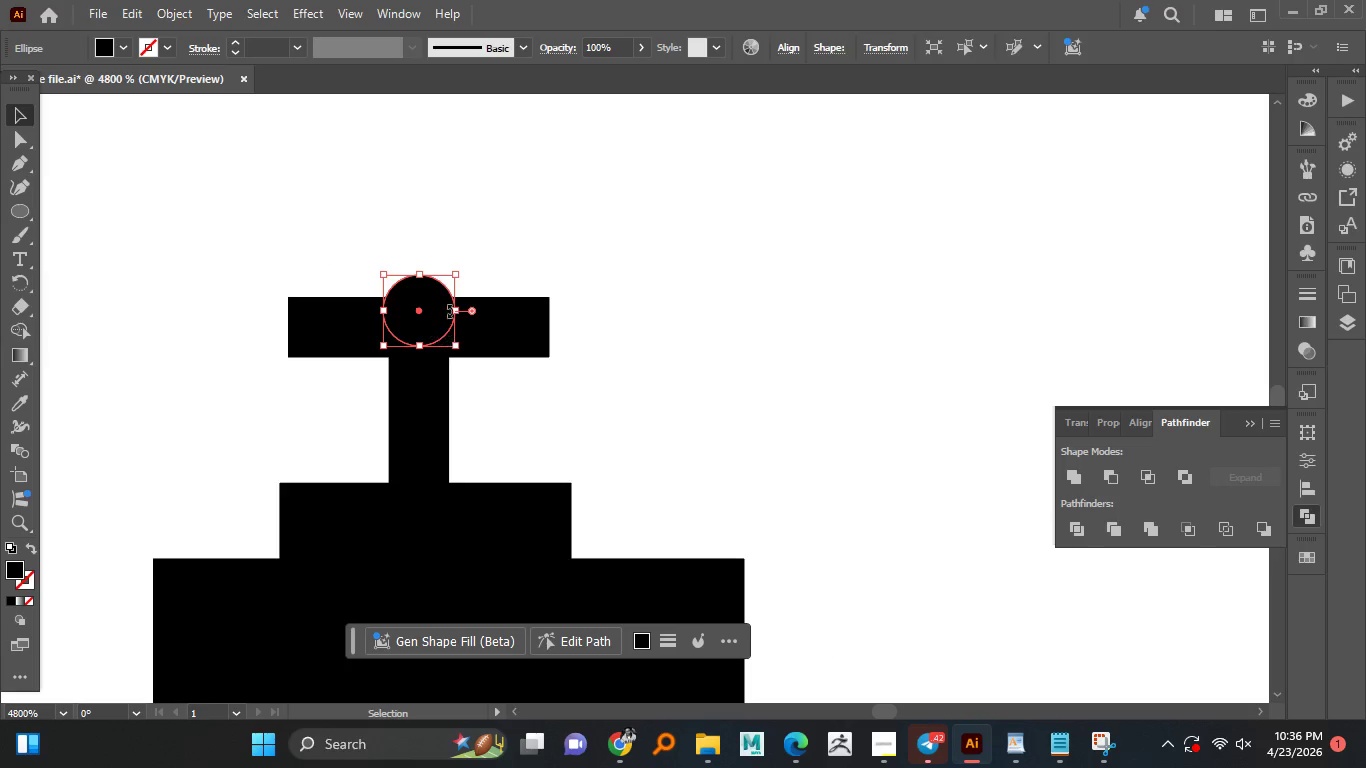 
hold_key(key=AltLeft, duration=1.28)
left_click_drag(start_coordinate=[453, 310], to_coordinate=[461, 321])
 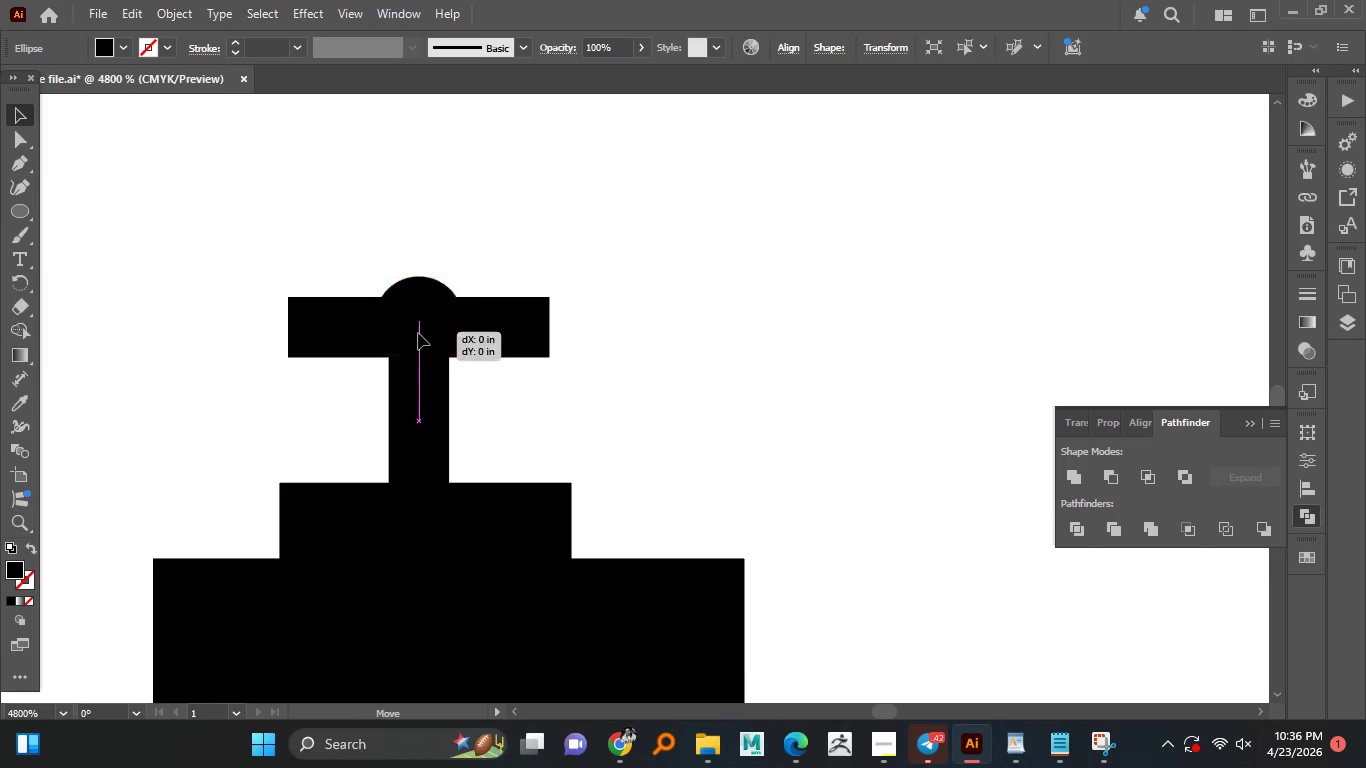 
hold_key(key=ShiftLeft, duration=0.81)
 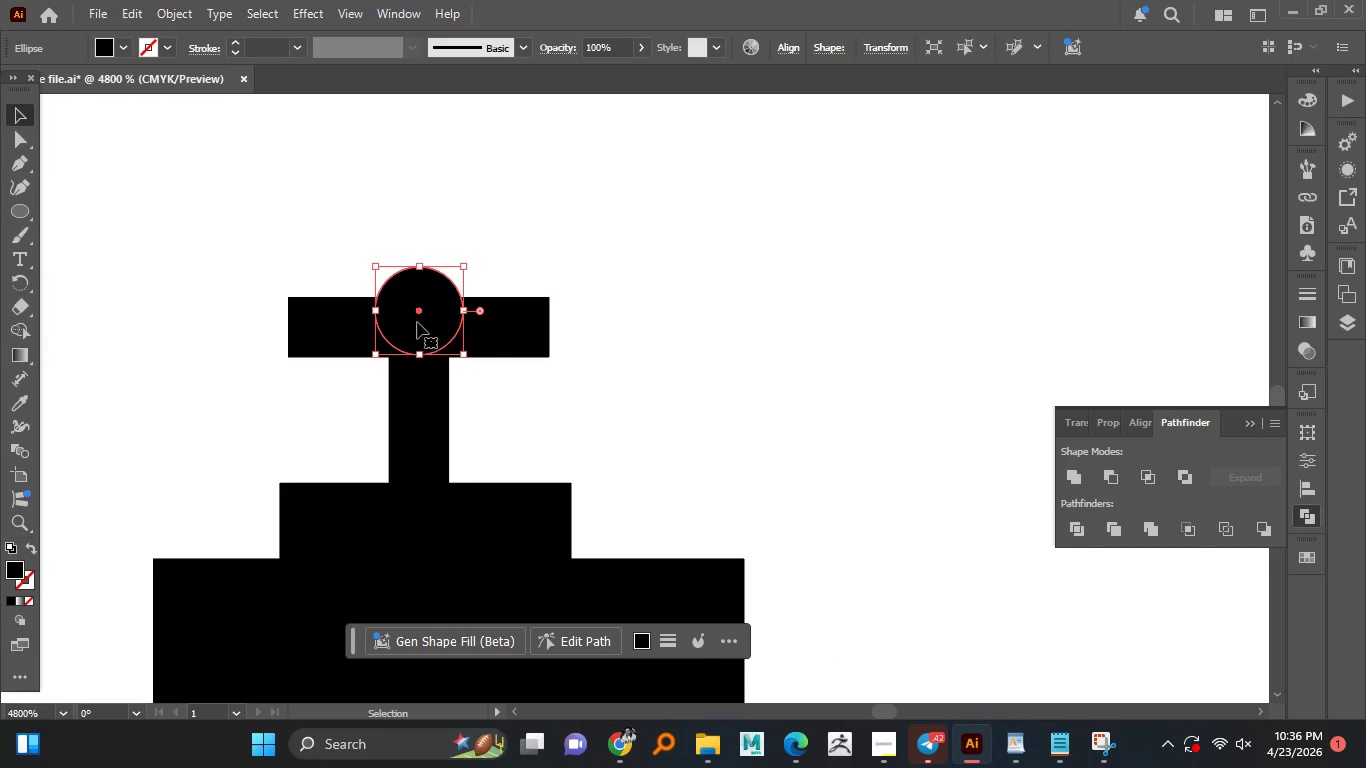 
left_click_drag(start_coordinate=[417, 322], to_coordinate=[416, 338])
 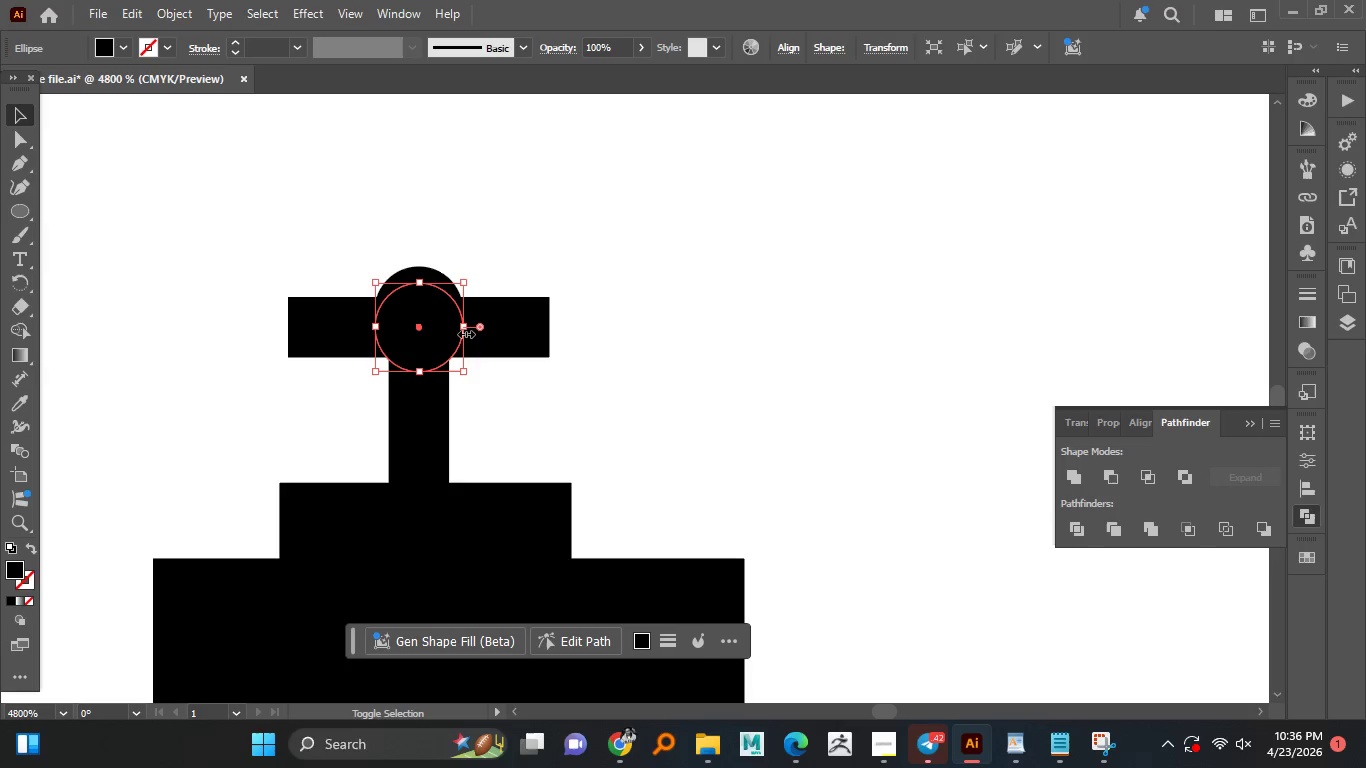 
hold_key(key=AltLeft, duration=0.97)
 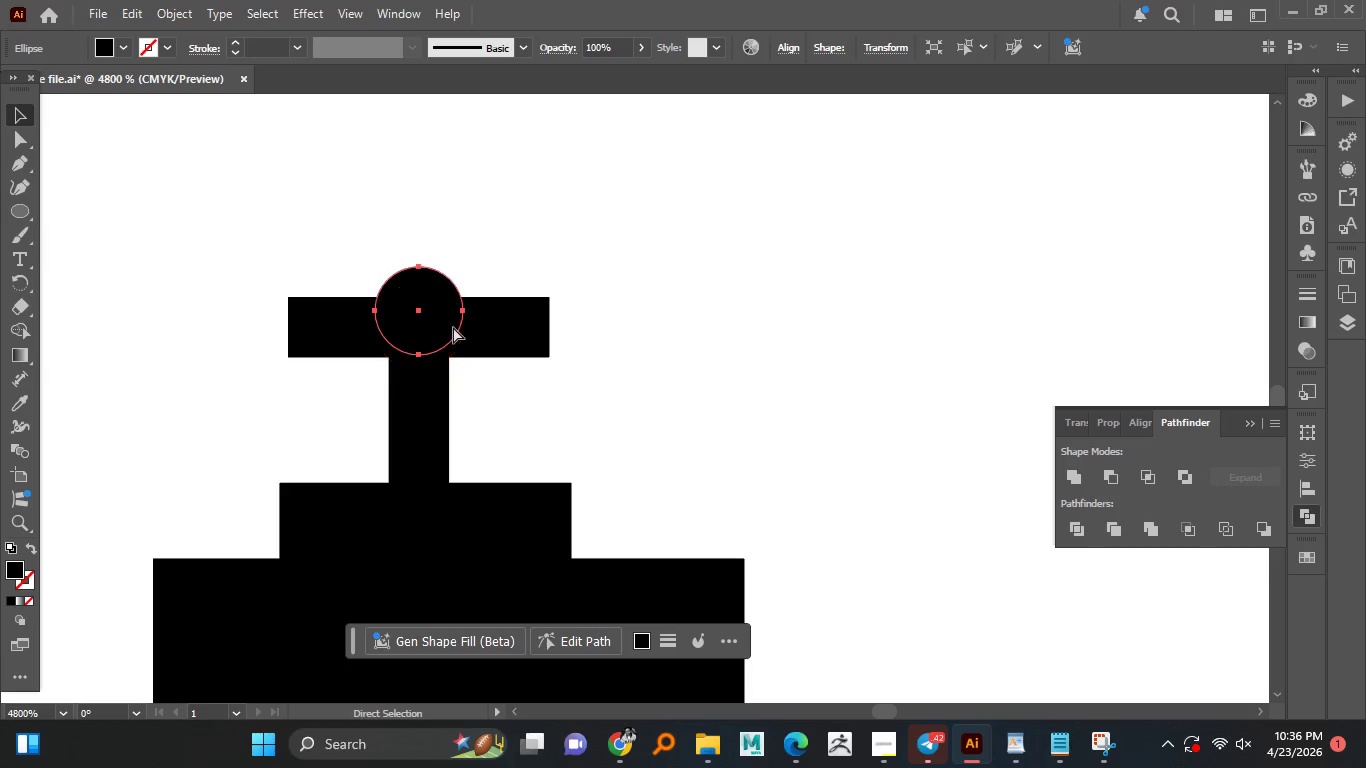 
key(Alt+Shift+ShiftLeft)
 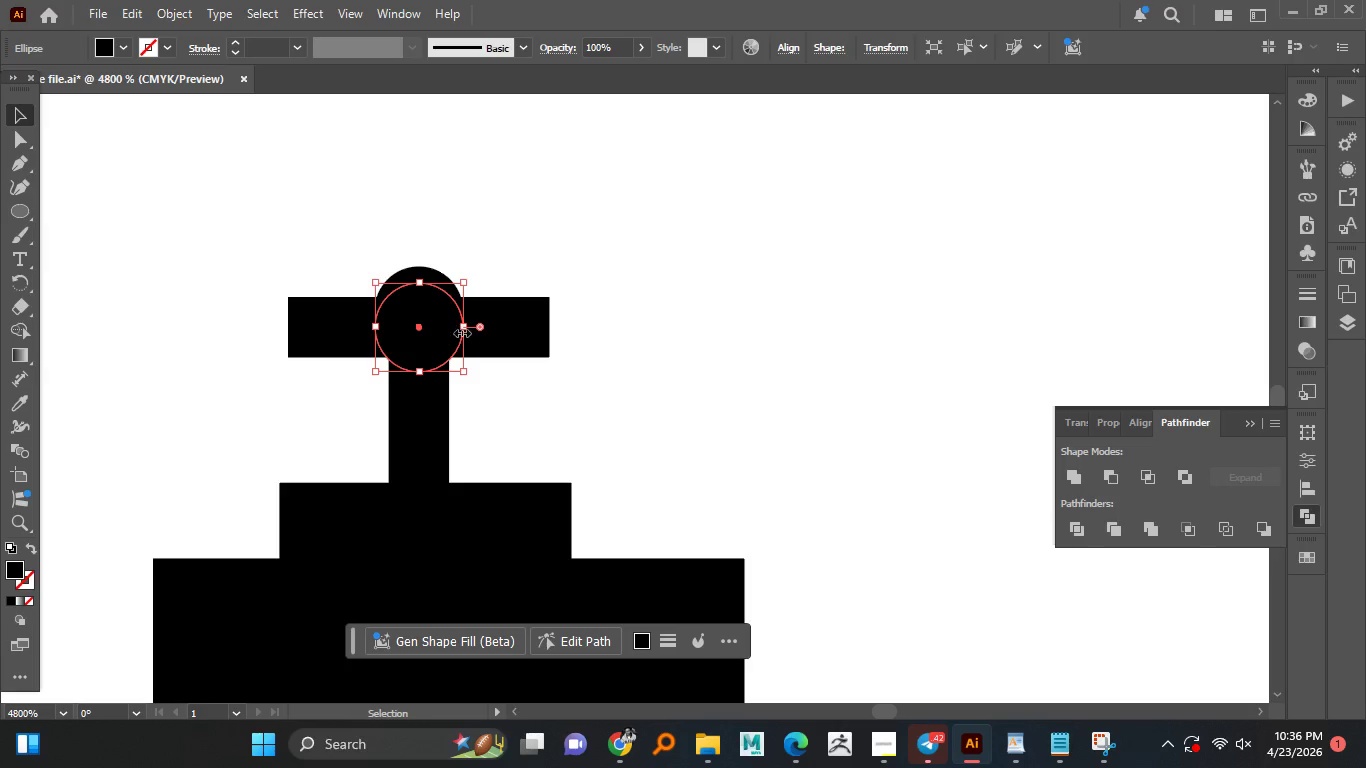 
key(Alt+Shift+ShiftLeft)
 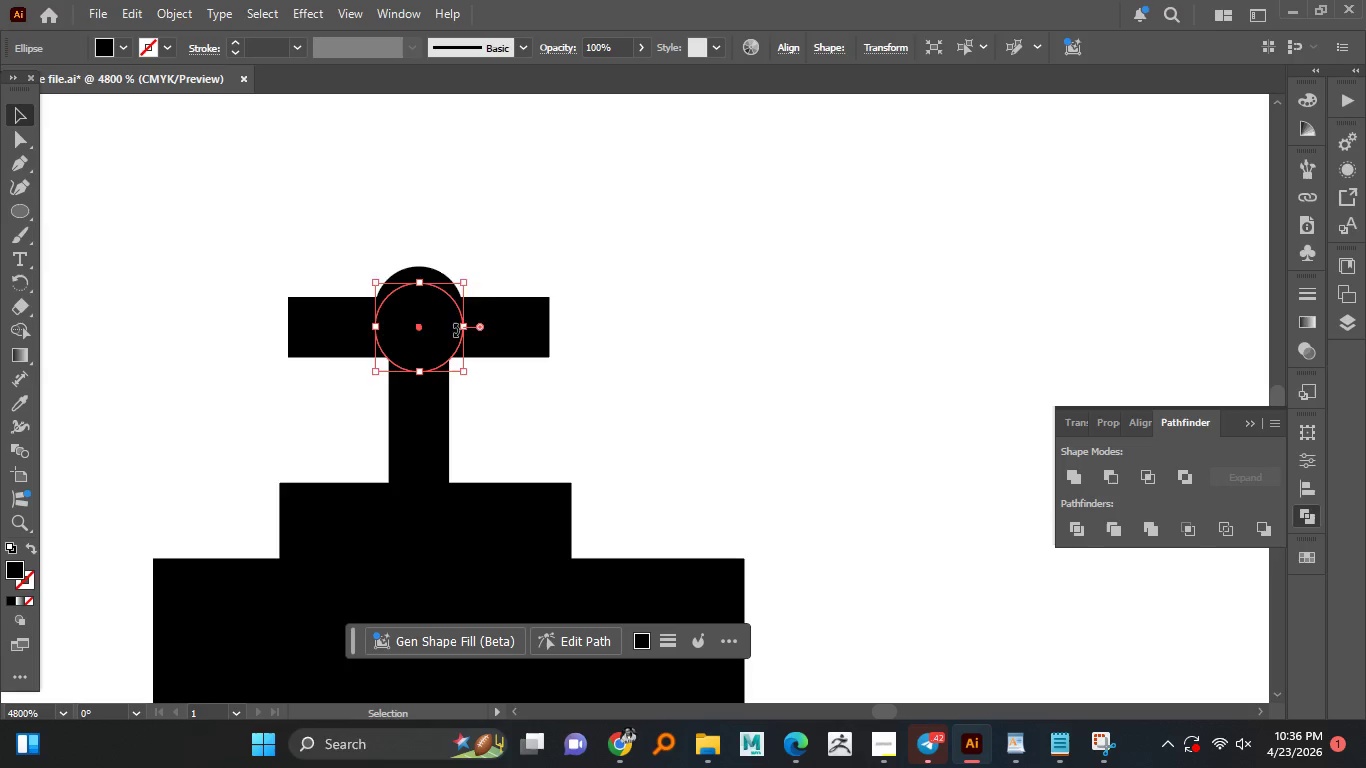 
key(Control+Z)
 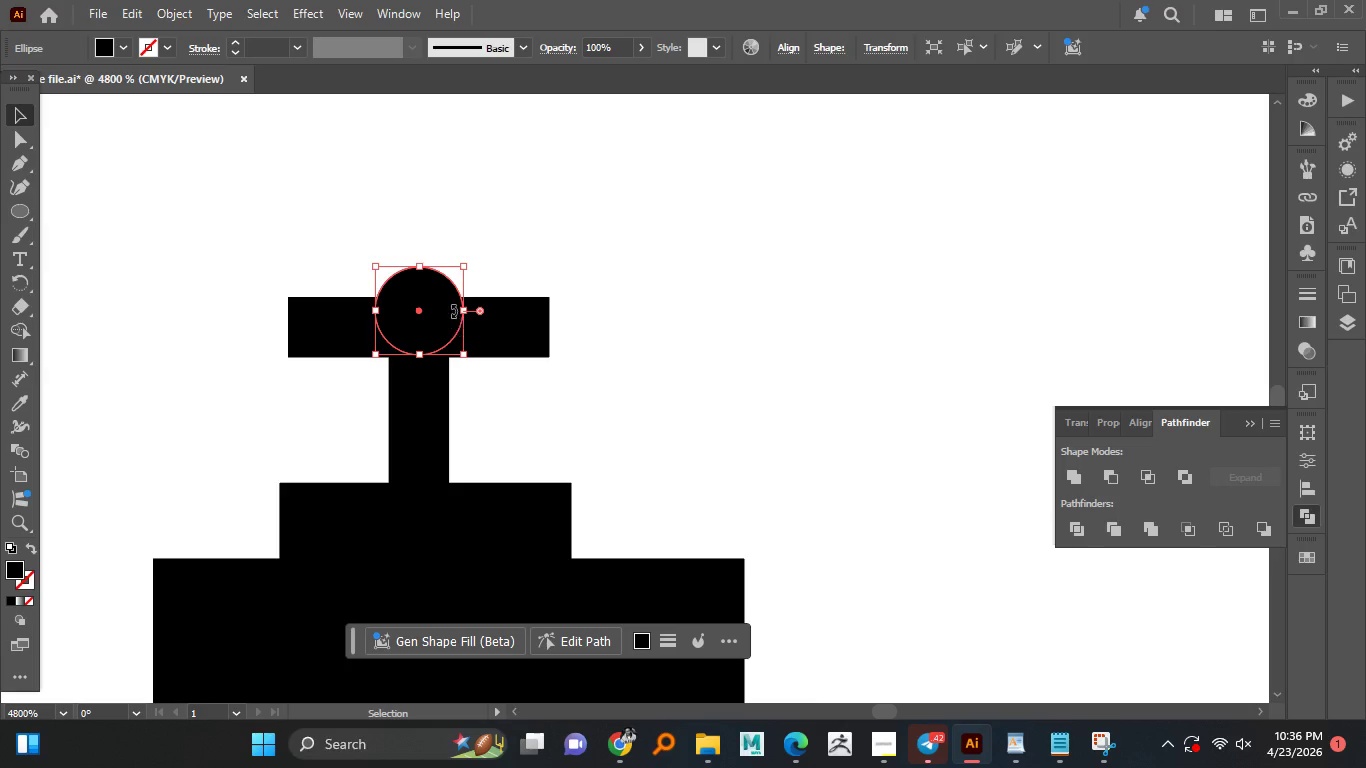 
hold_key(key=AltLeft, duration=2.2)
 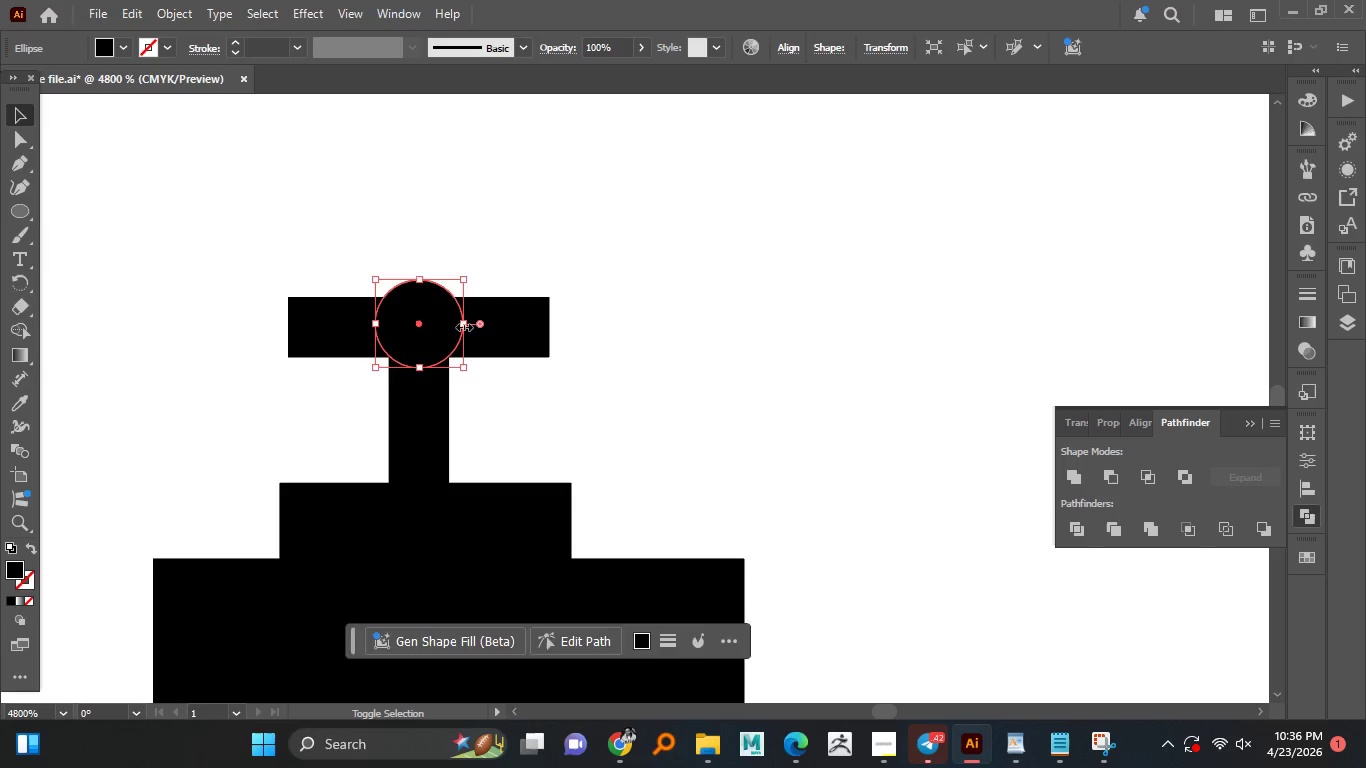 
hold_key(key=ShiftLeft, duration=0.95)
 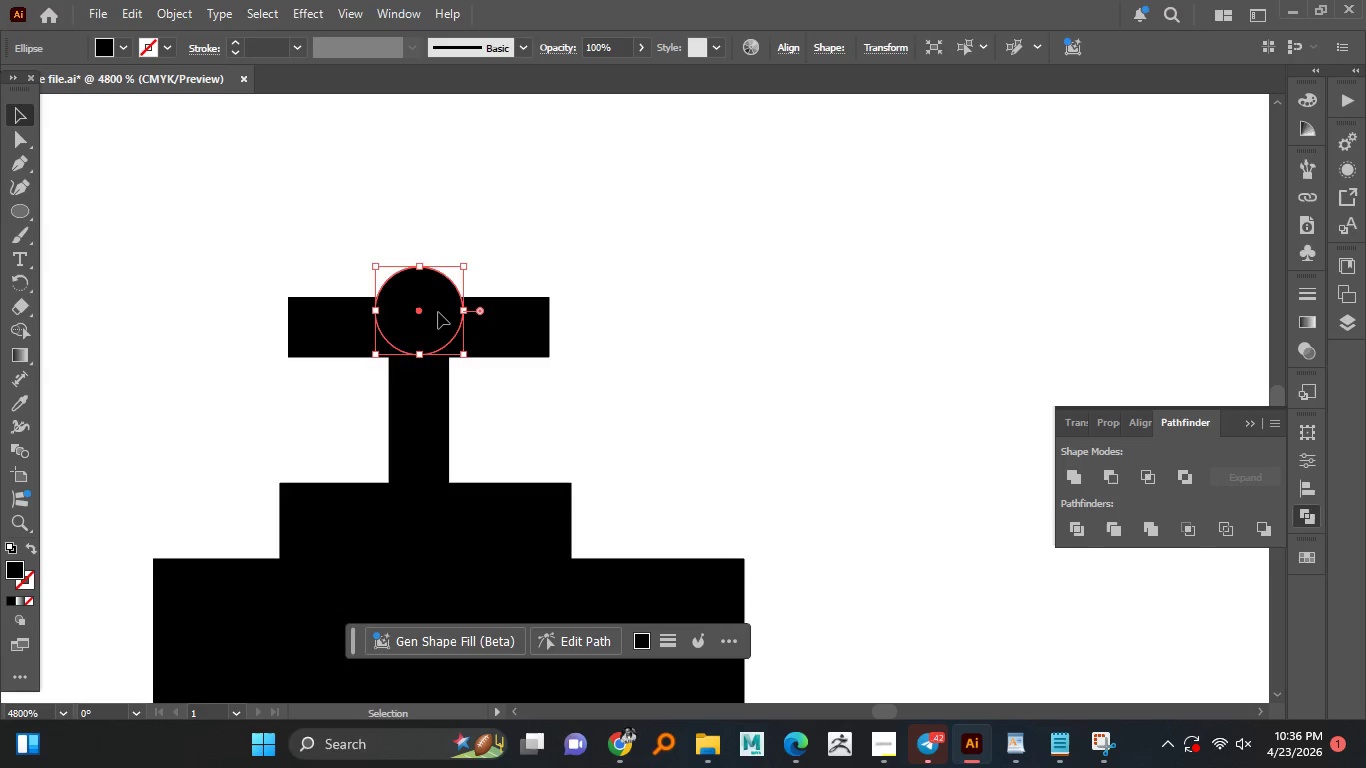 
left_click_drag(start_coordinate=[439, 312], to_coordinate=[436, 324])
 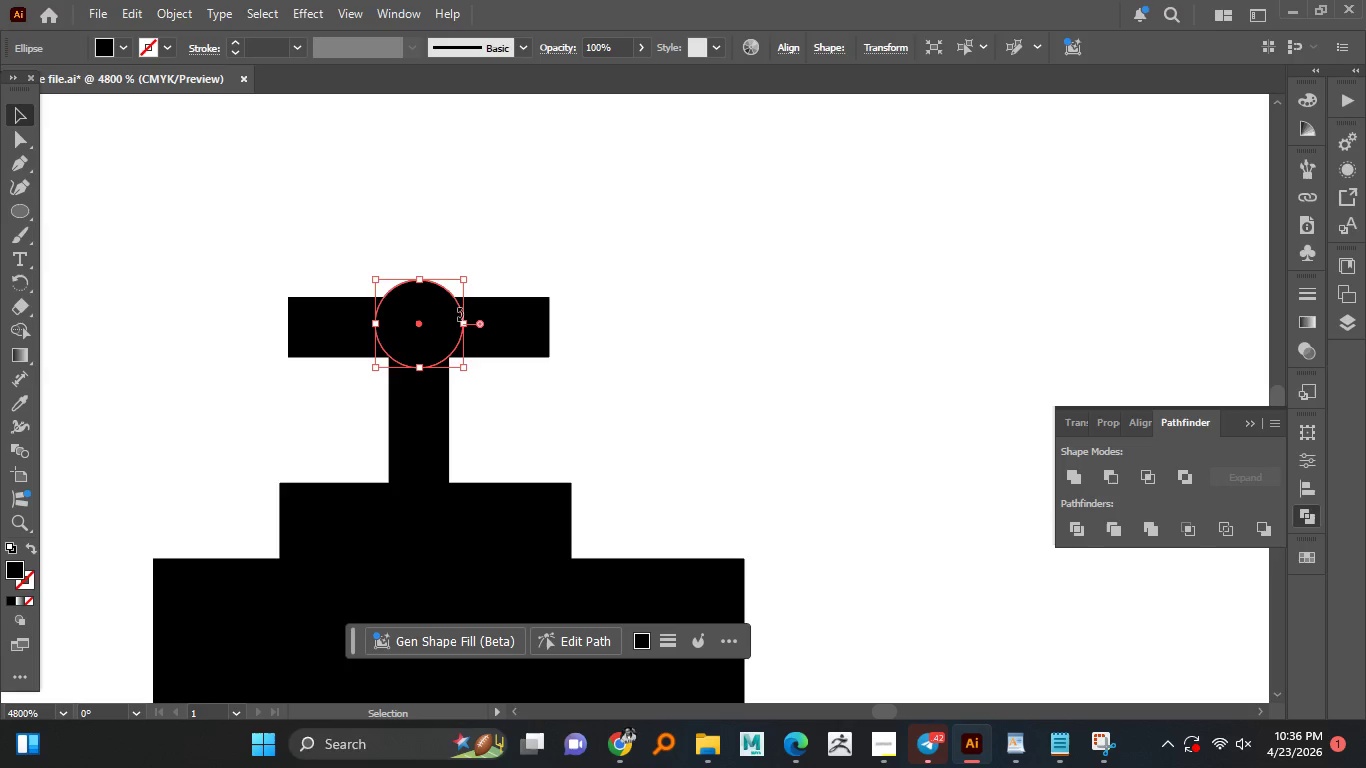 
hold_key(key=AltLeft, duration=1.33)
hold_key(key=ShiftLeft, duration=1.25)
left_click_drag(start_coordinate=[460, 324], to_coordinate=[465, 325])
 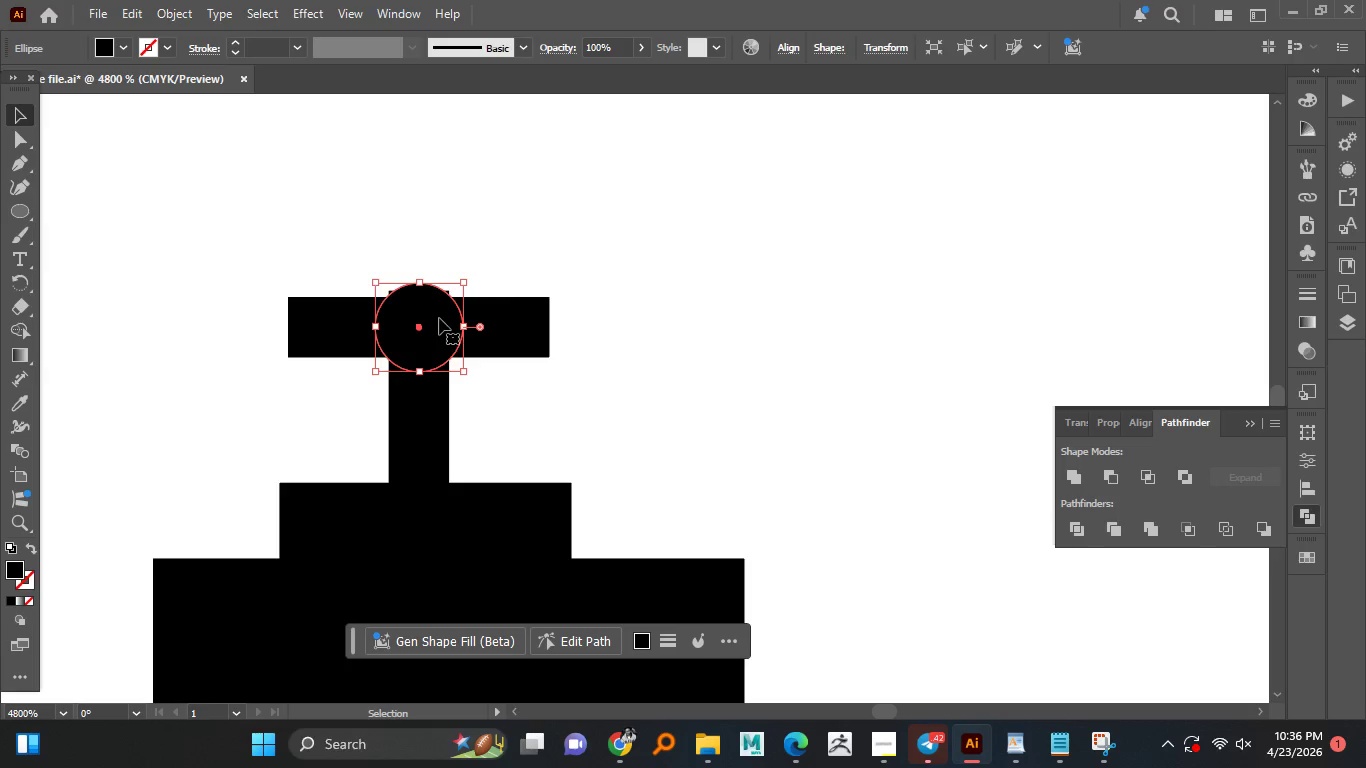 
hold_key(key=AltLeft, duration=1.16)
hold_key(key=ShiftLeft, duration=0.94)
left_click_drag(start_coordinate=[463, 324], to_coordinate=[474, 326])
 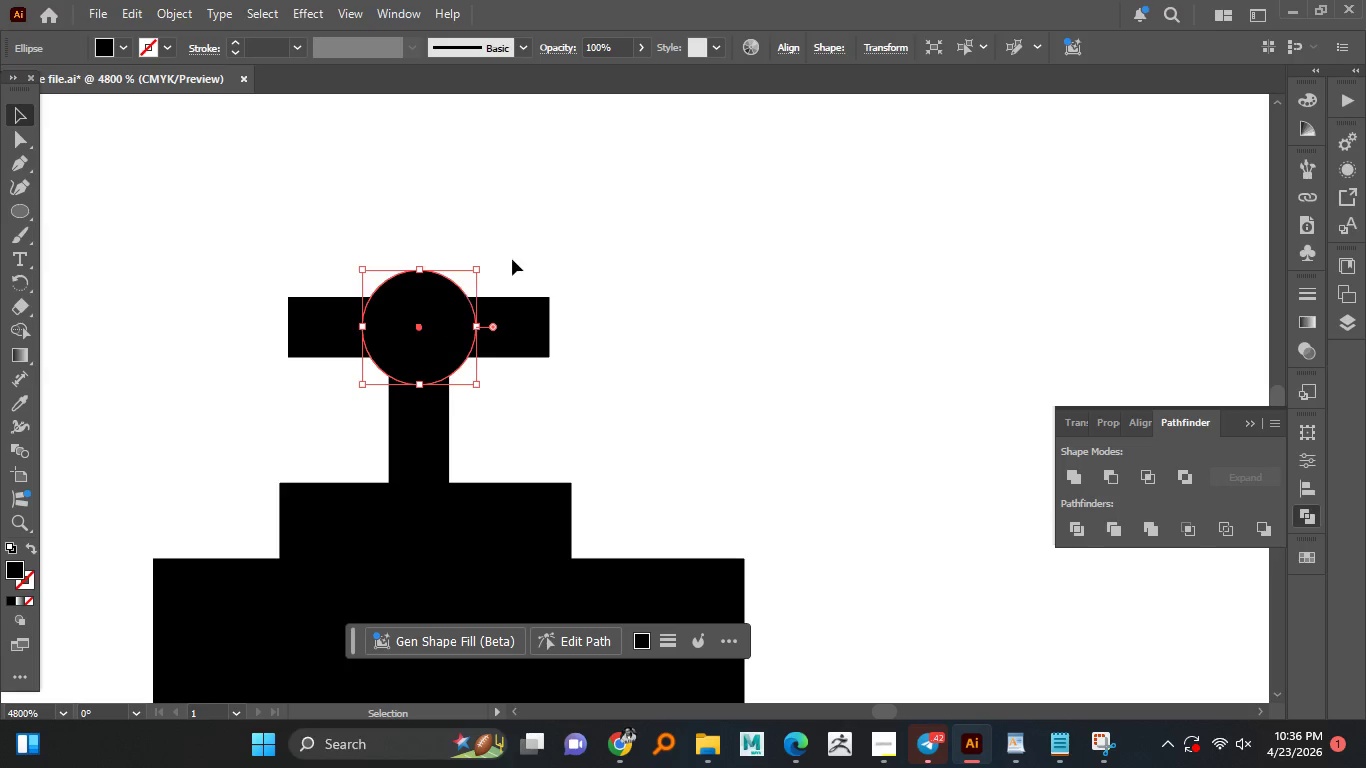 
left_click([513, 259])
 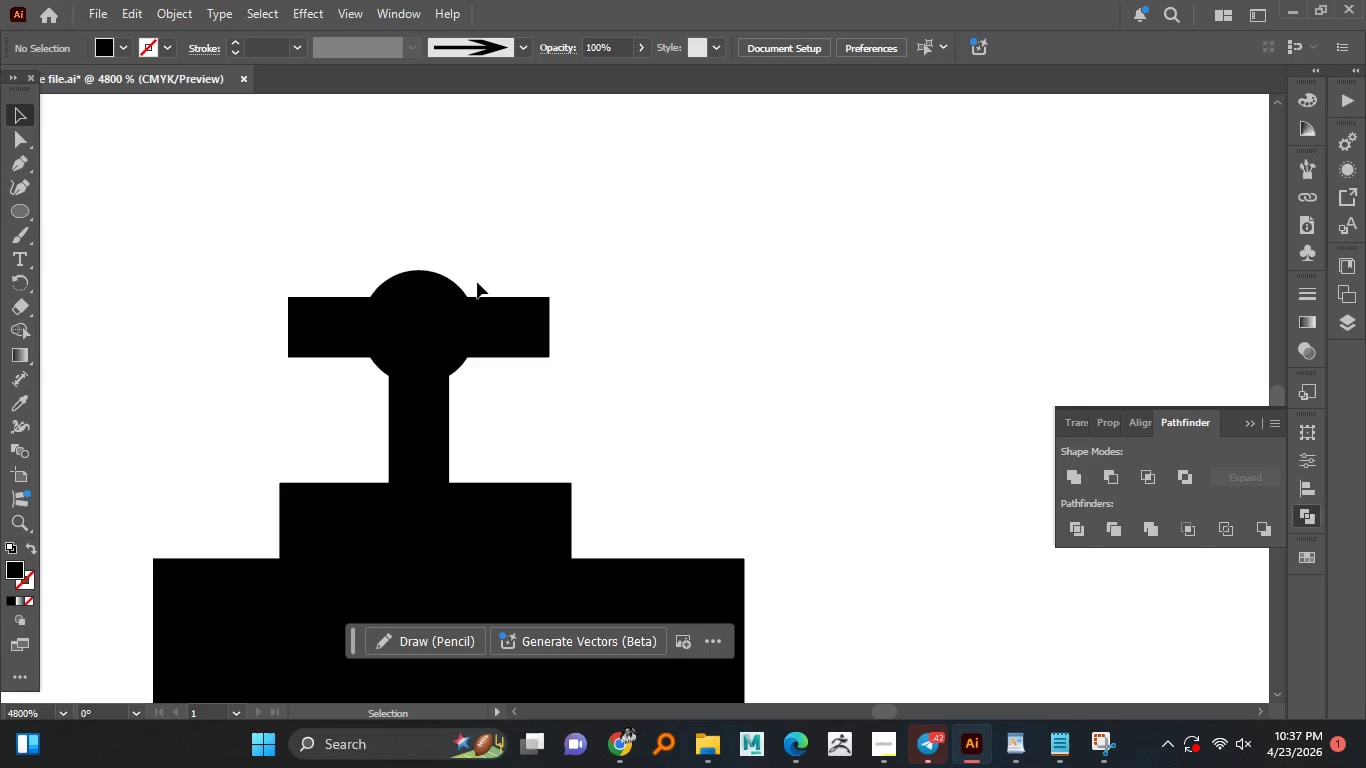 
left_click_drag(start_coordinate=[425, 314], to_coordinate=[560, 309])
 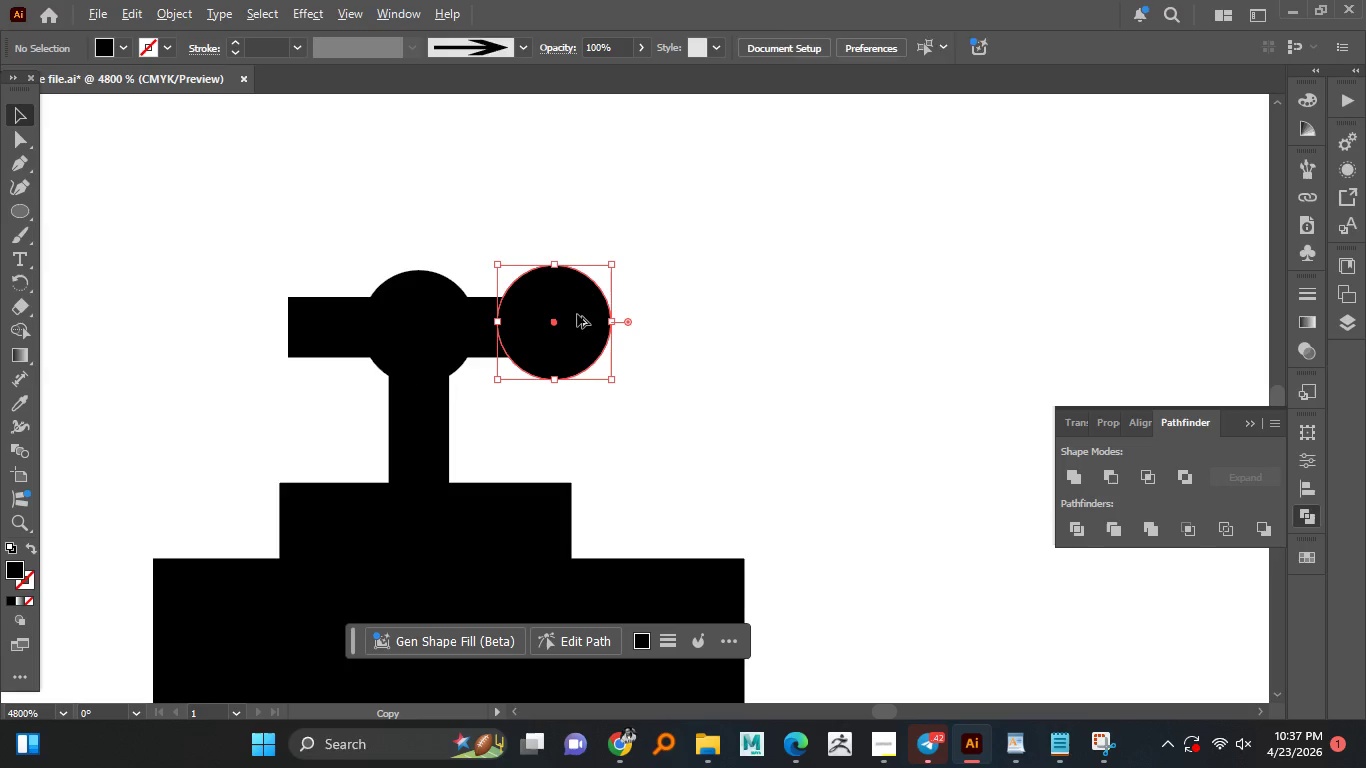 
hold_key(key=AltLeft, duration=1.52)
 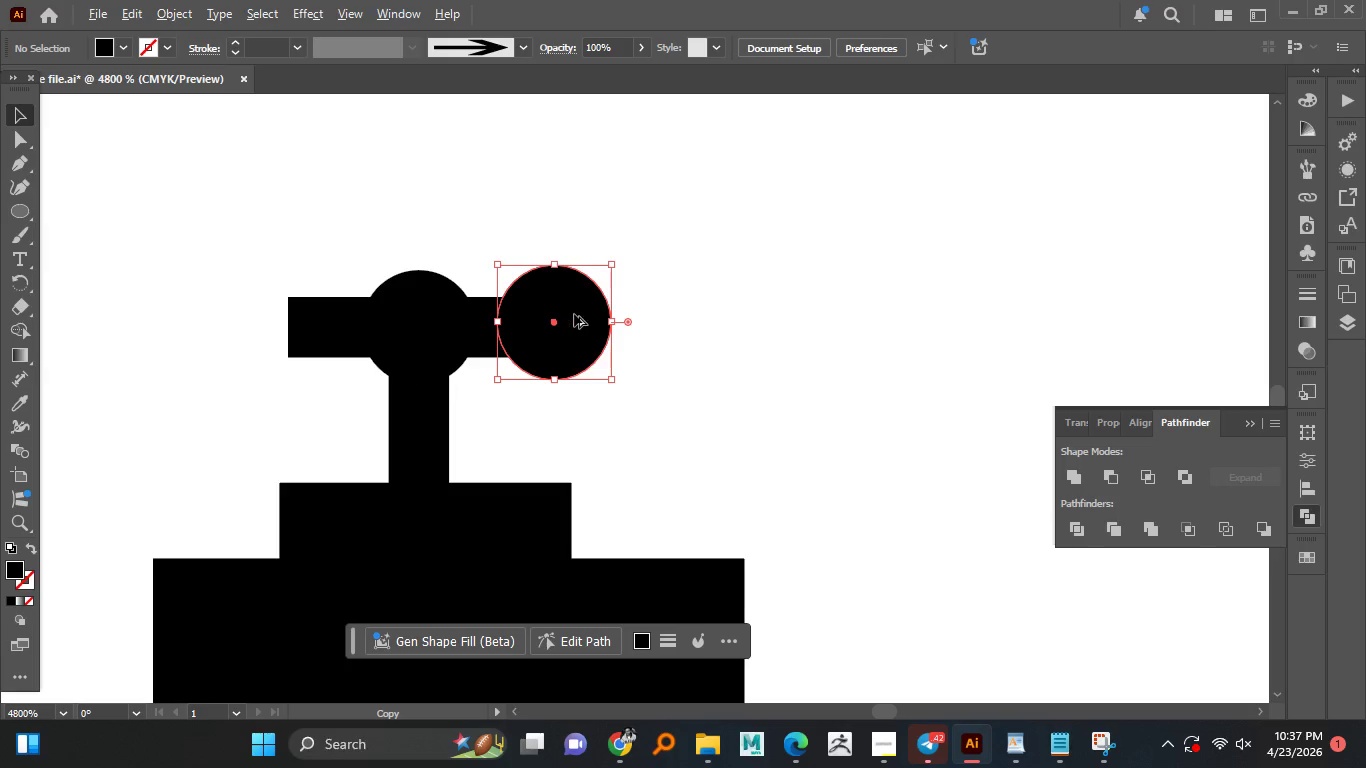 
hold_key(key=AltLeft, duration=1.69)
left_click_drag(start_coordinate=[577, 314], to_coordinate=[295, 317])
 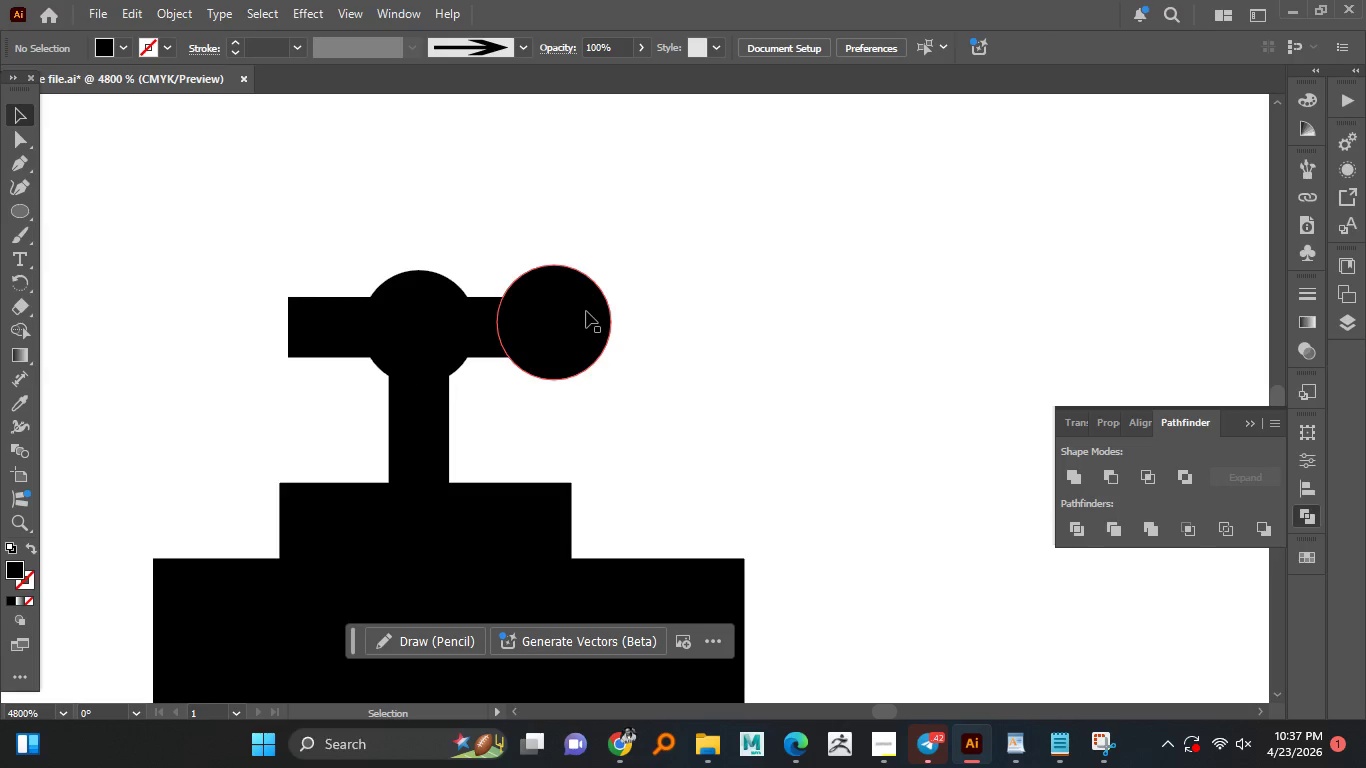 
hold_key(key=ShiftLeft, duration=0.59)
 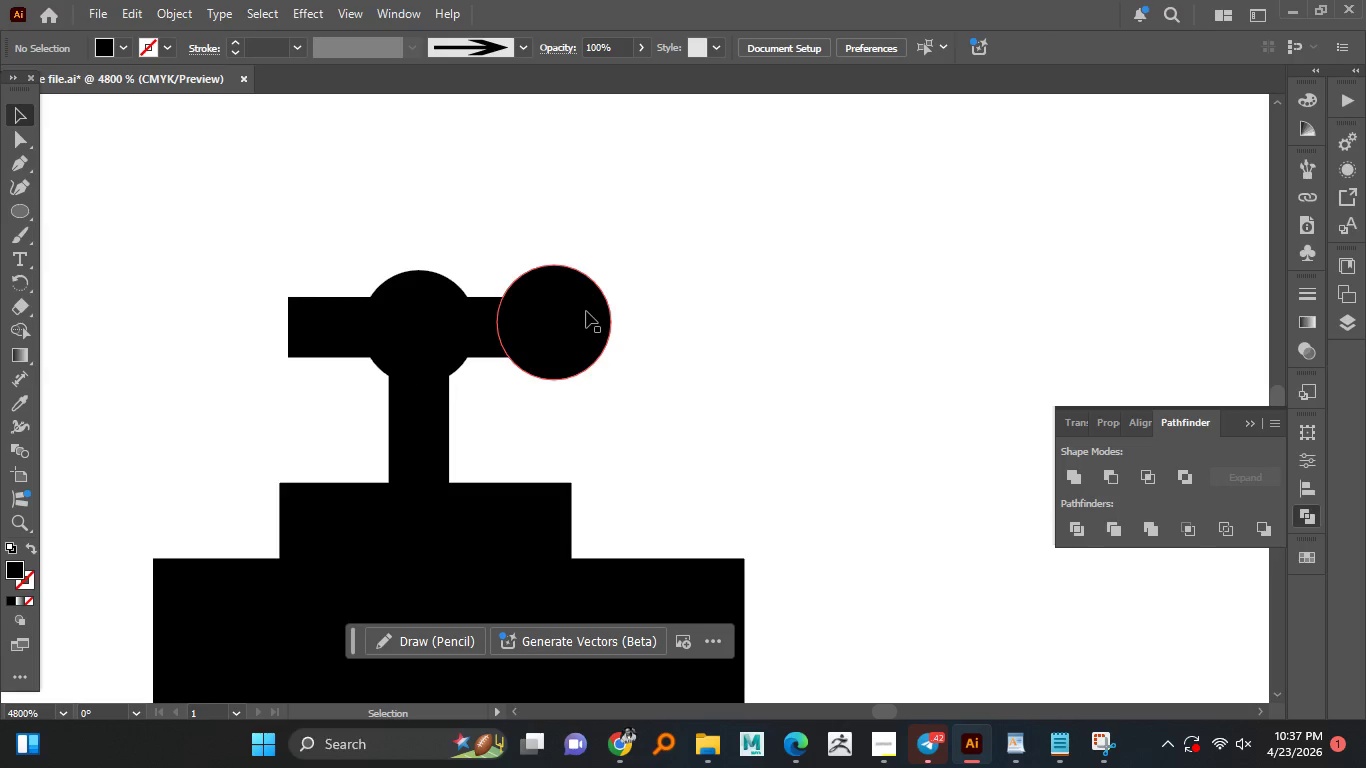 
hold_key(key=ShiftLeft, duration=1.51)
left_click_drag(start_coordinate=[586, 311], to_coordinate=[312, 321])
 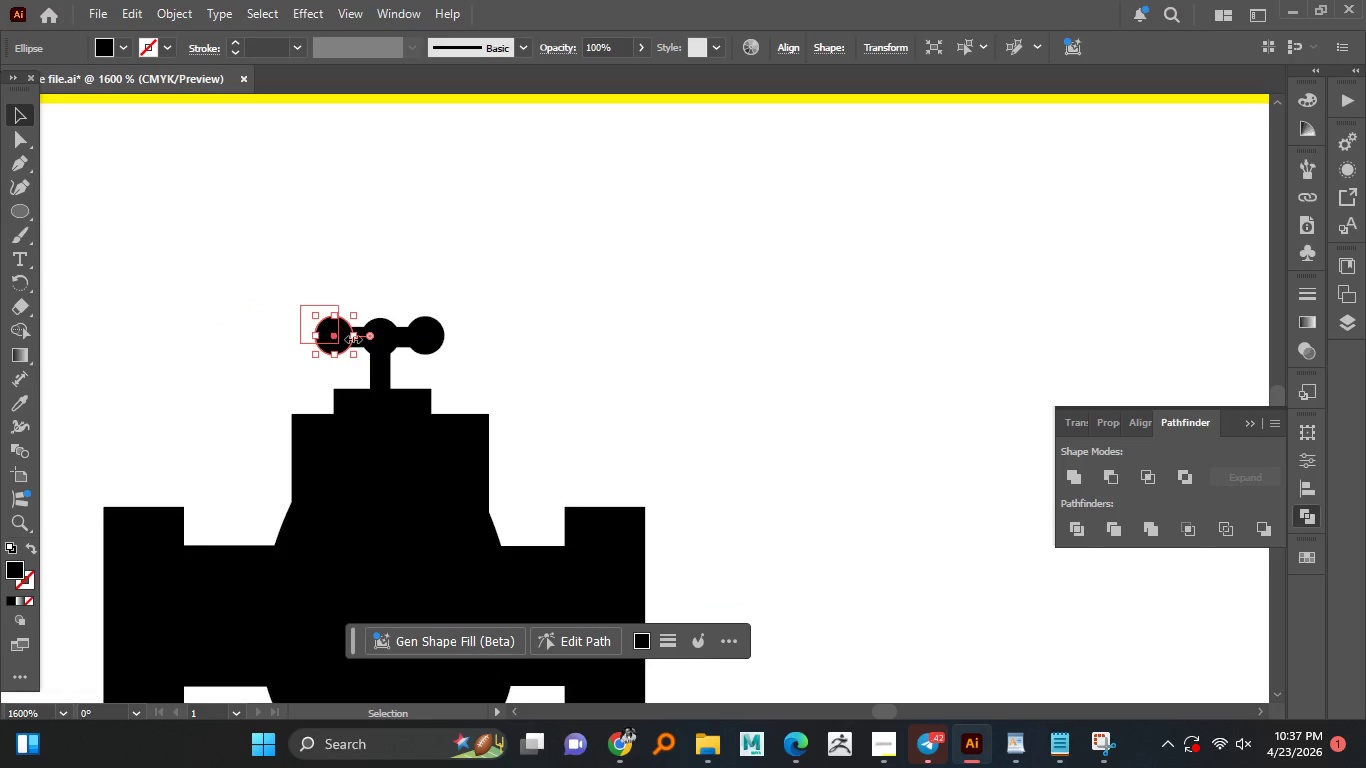 
hold_key(key=AltLeft, duration=2.34)
 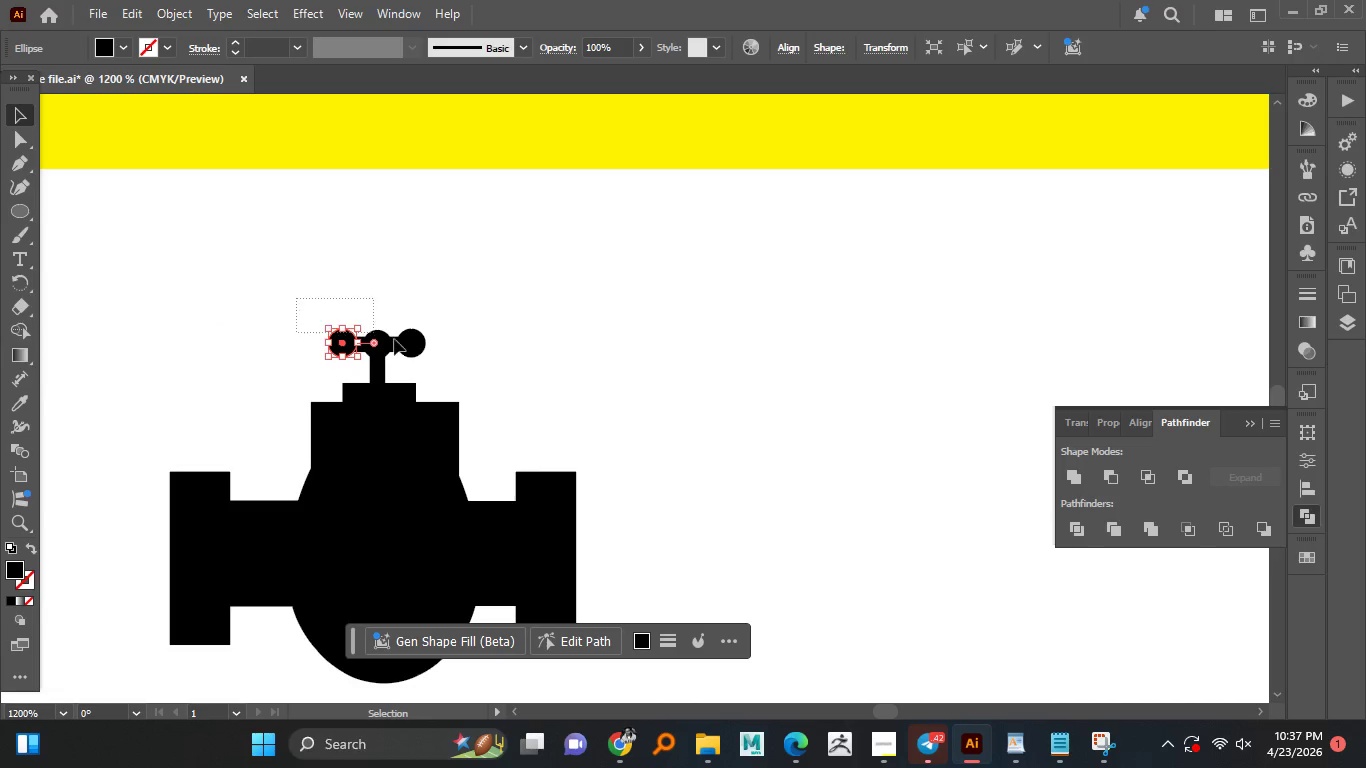 
hold_key(key=ShiftLeft, duration=0.47)
 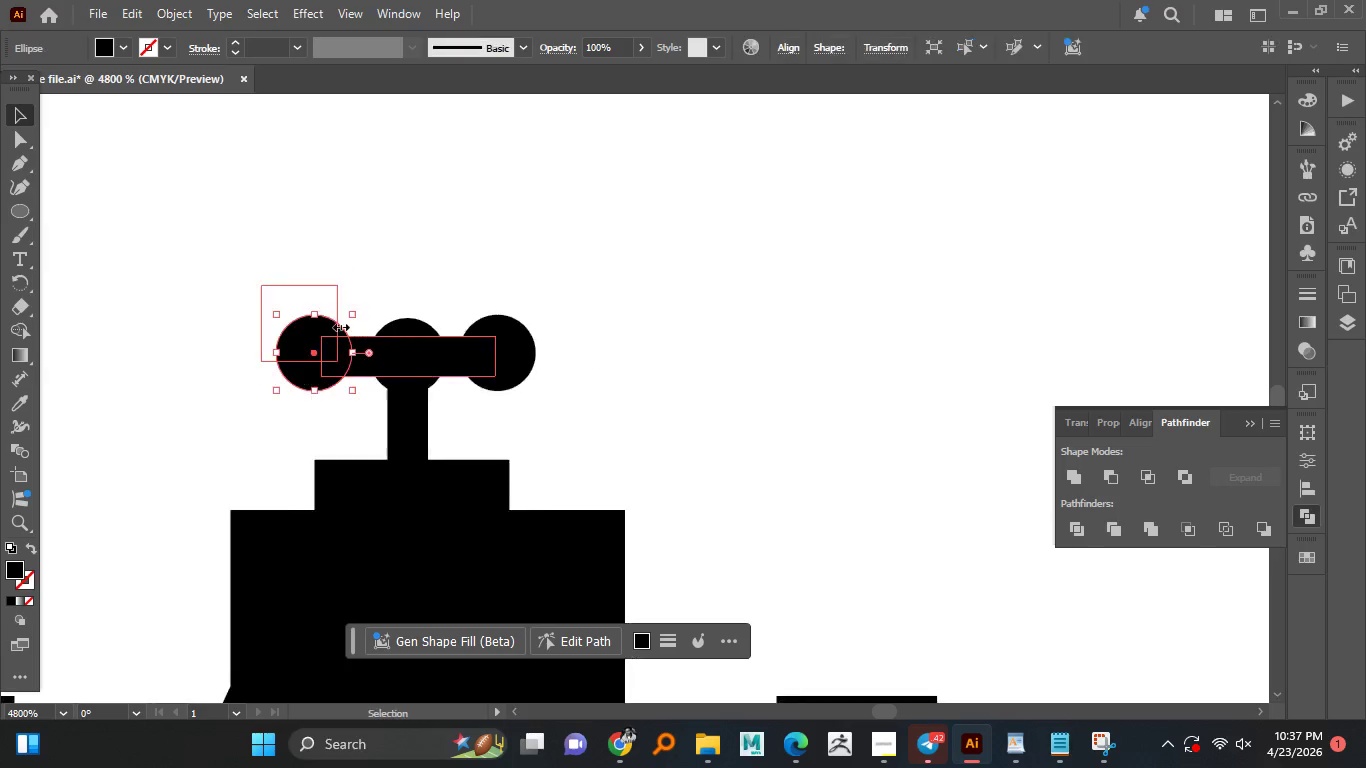 
scroll: coordinate [339, 325], scroll_direction: down, amount: 4.0
 